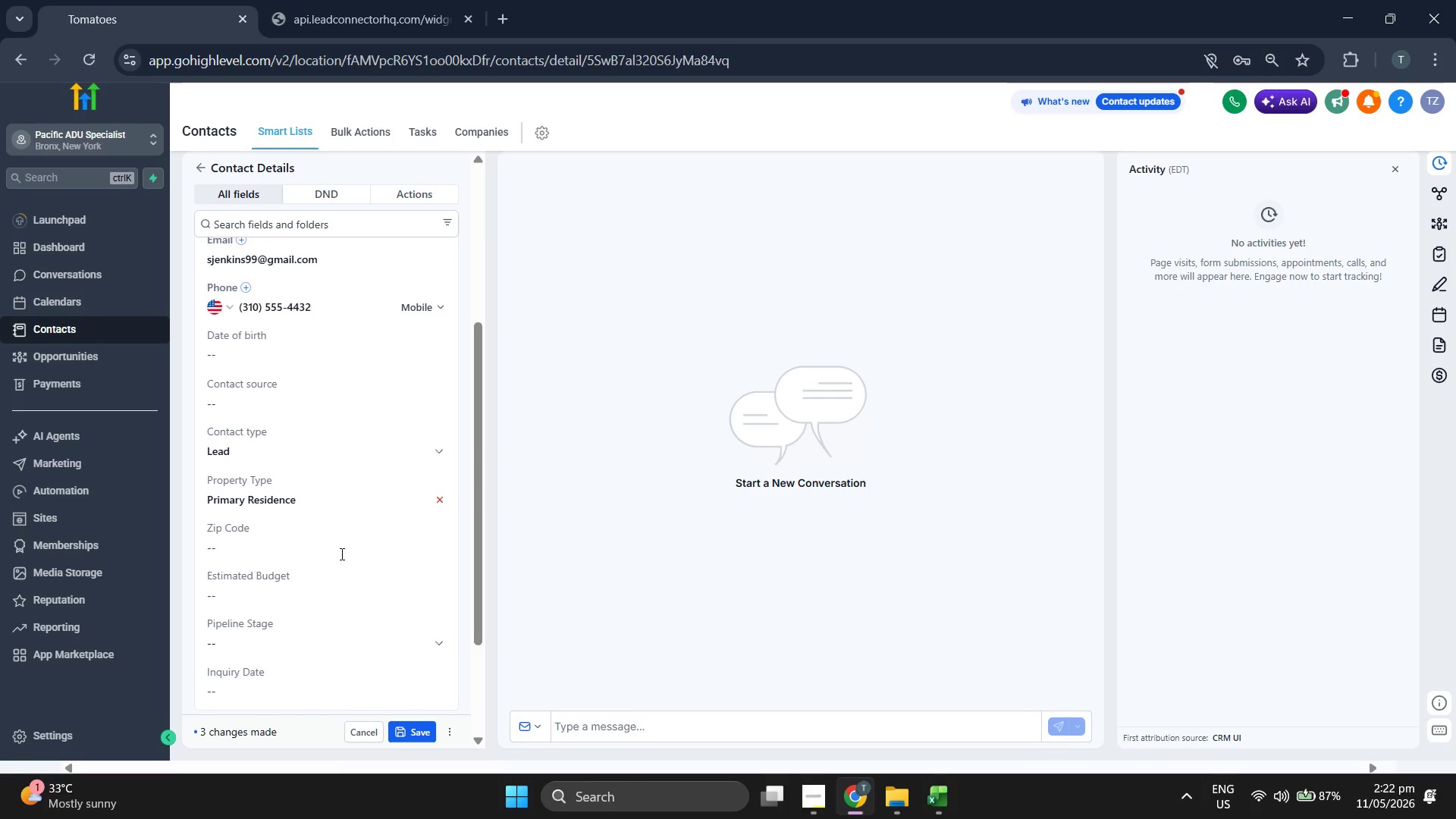 
key(Control+ControlLeft)
 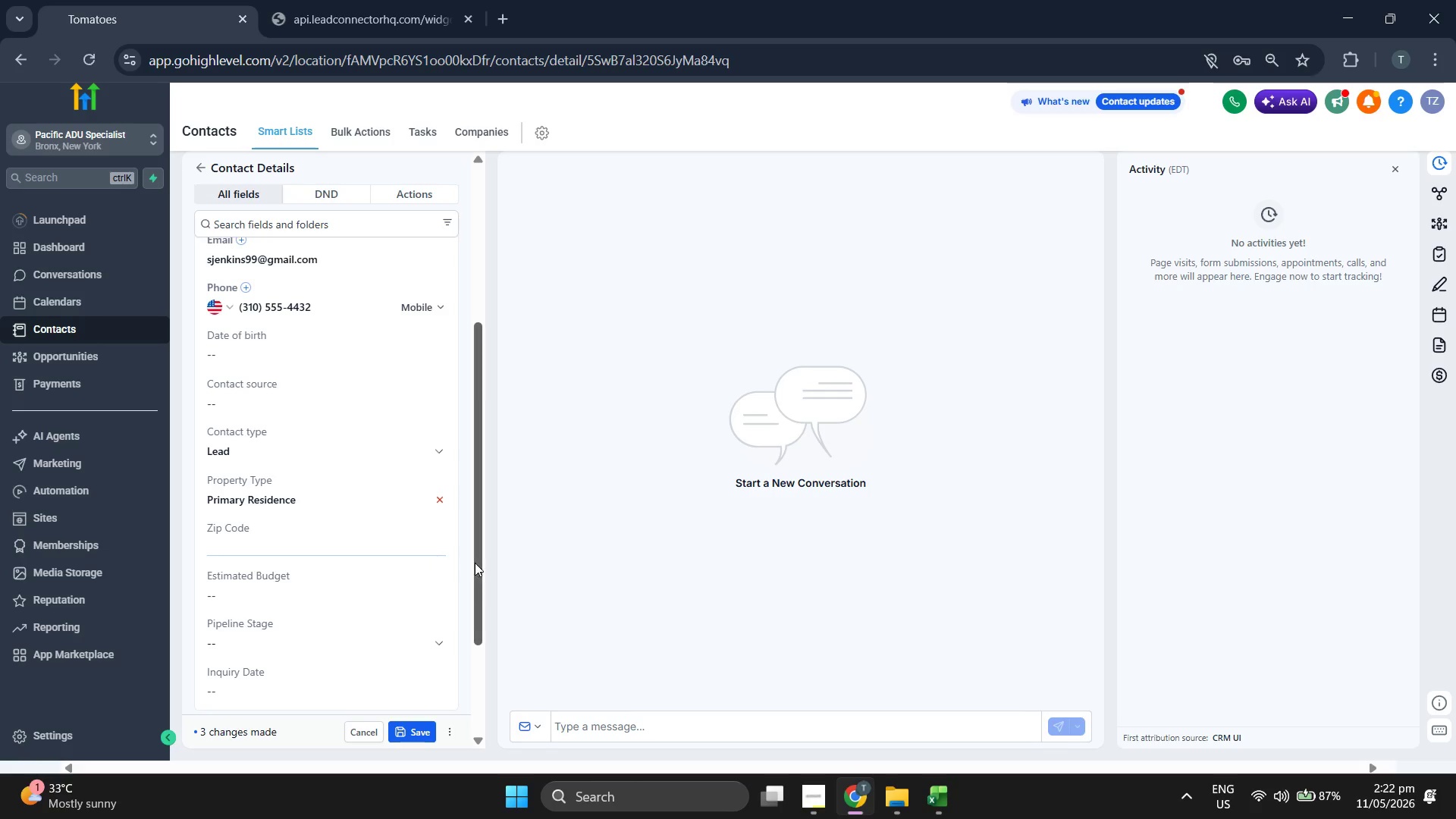 
key(Control+ControlLeft)
 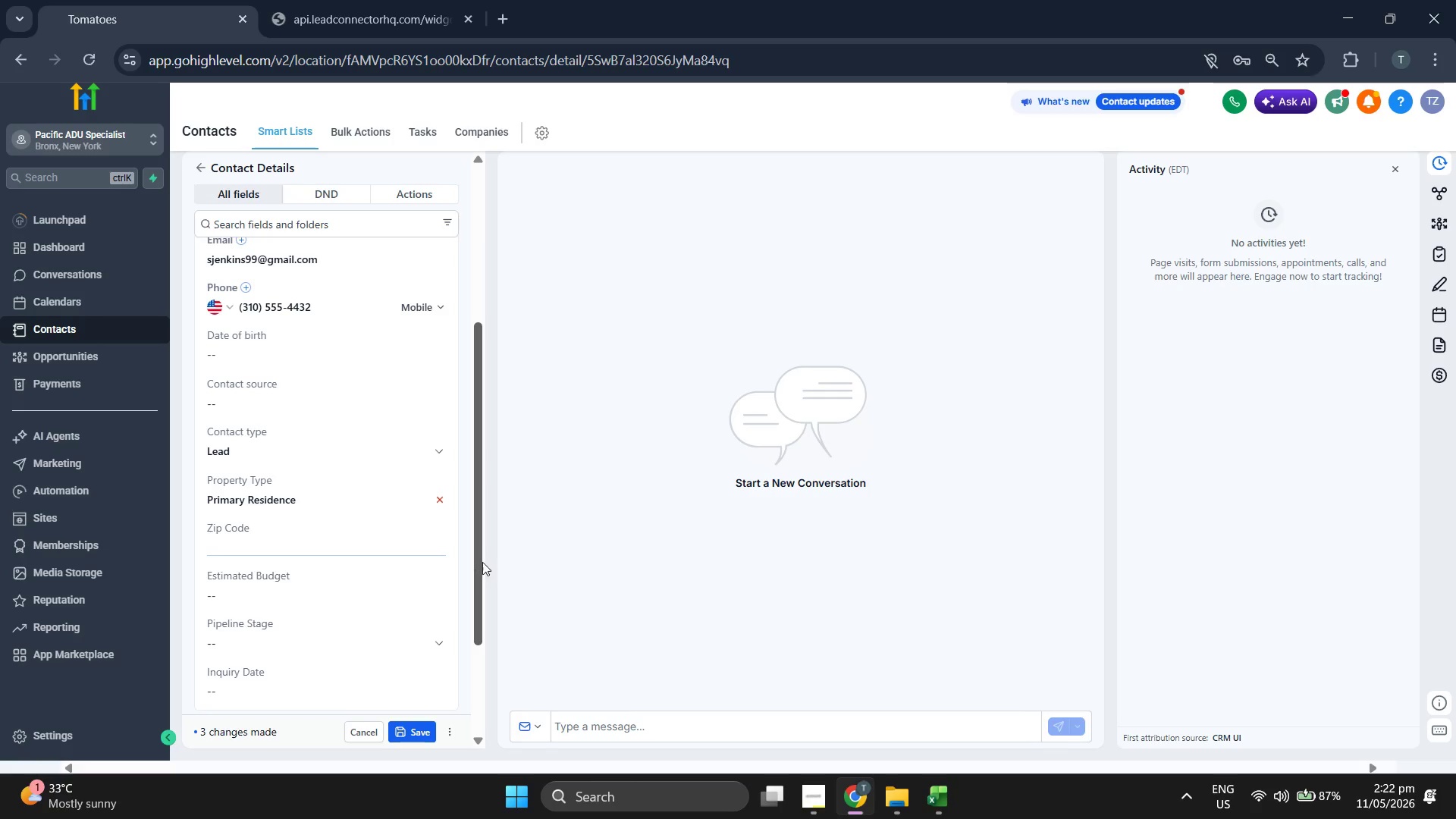 
key(Control+V)
 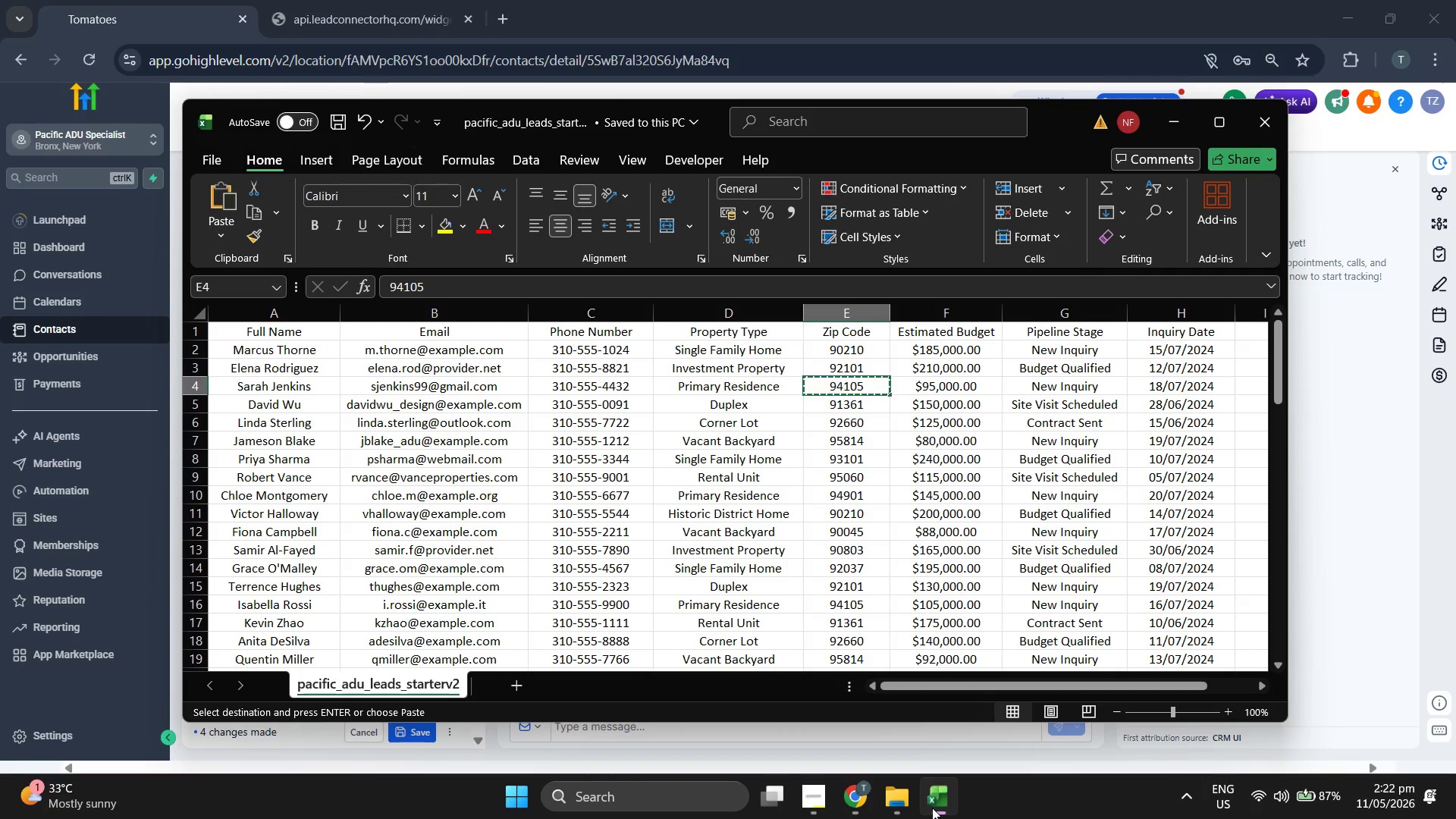 
key(ArrowRight)
 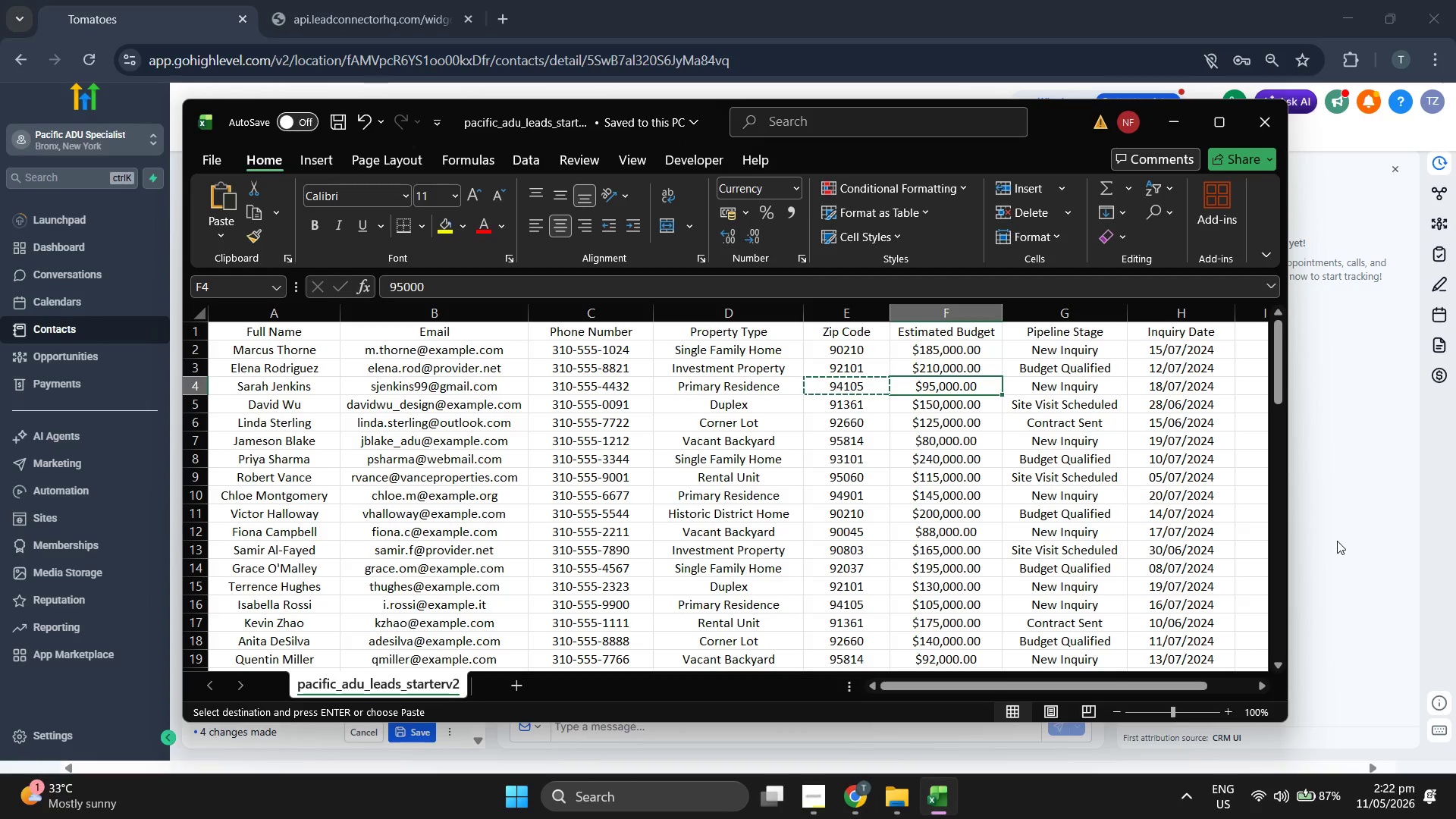 
left_click([1337, 540])
 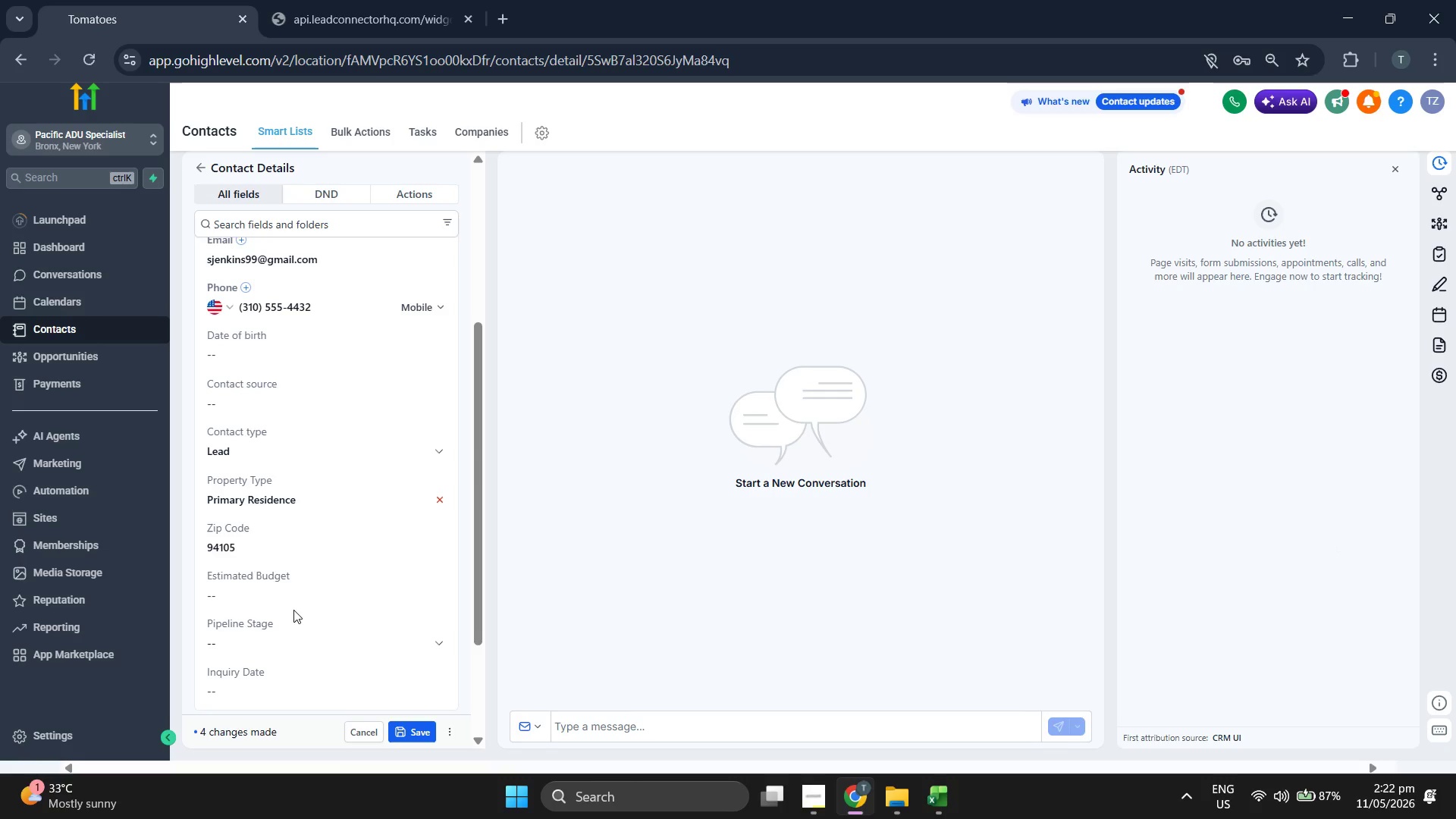 
left_click([294, 598])
 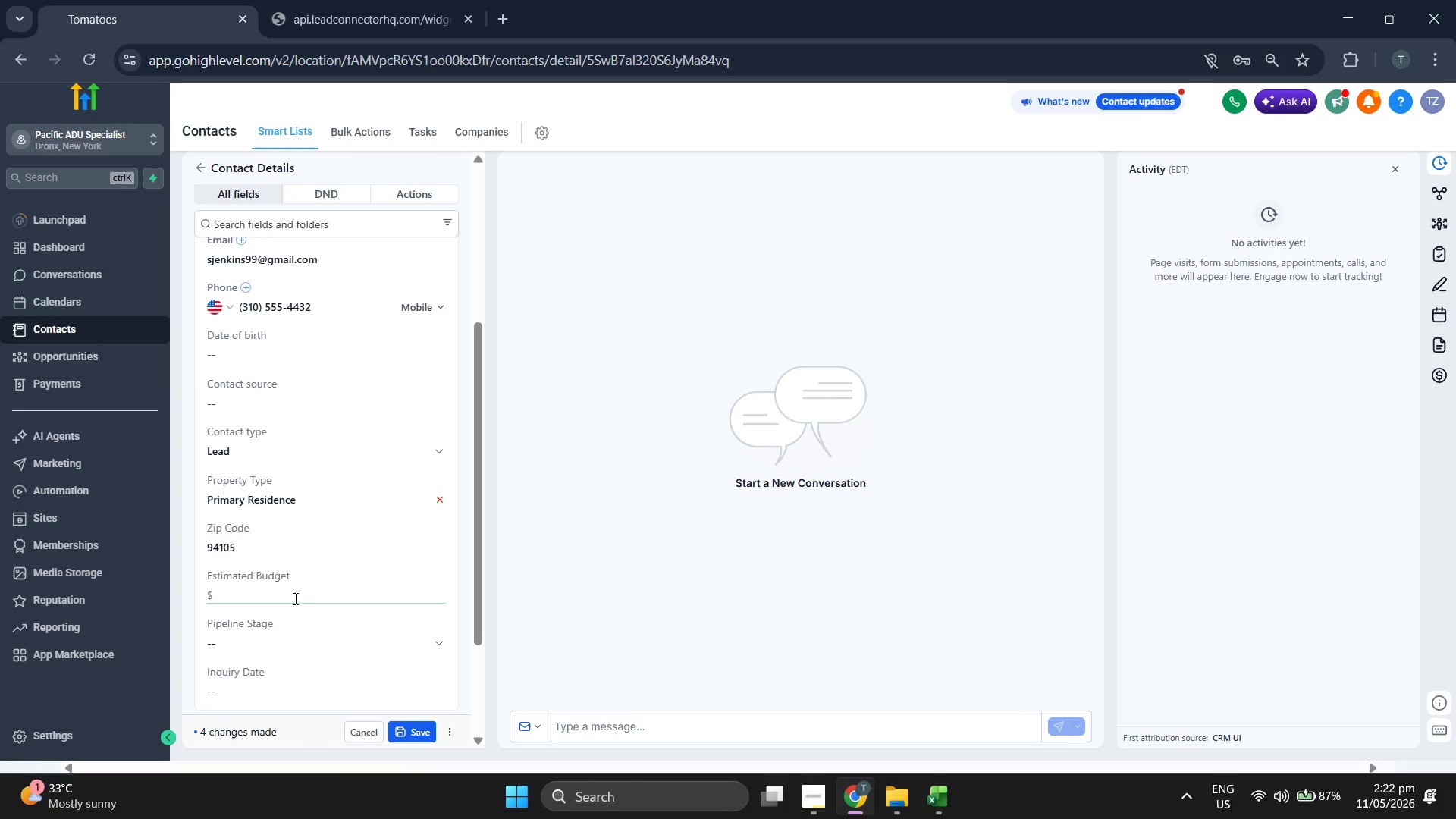 
type(95000)
 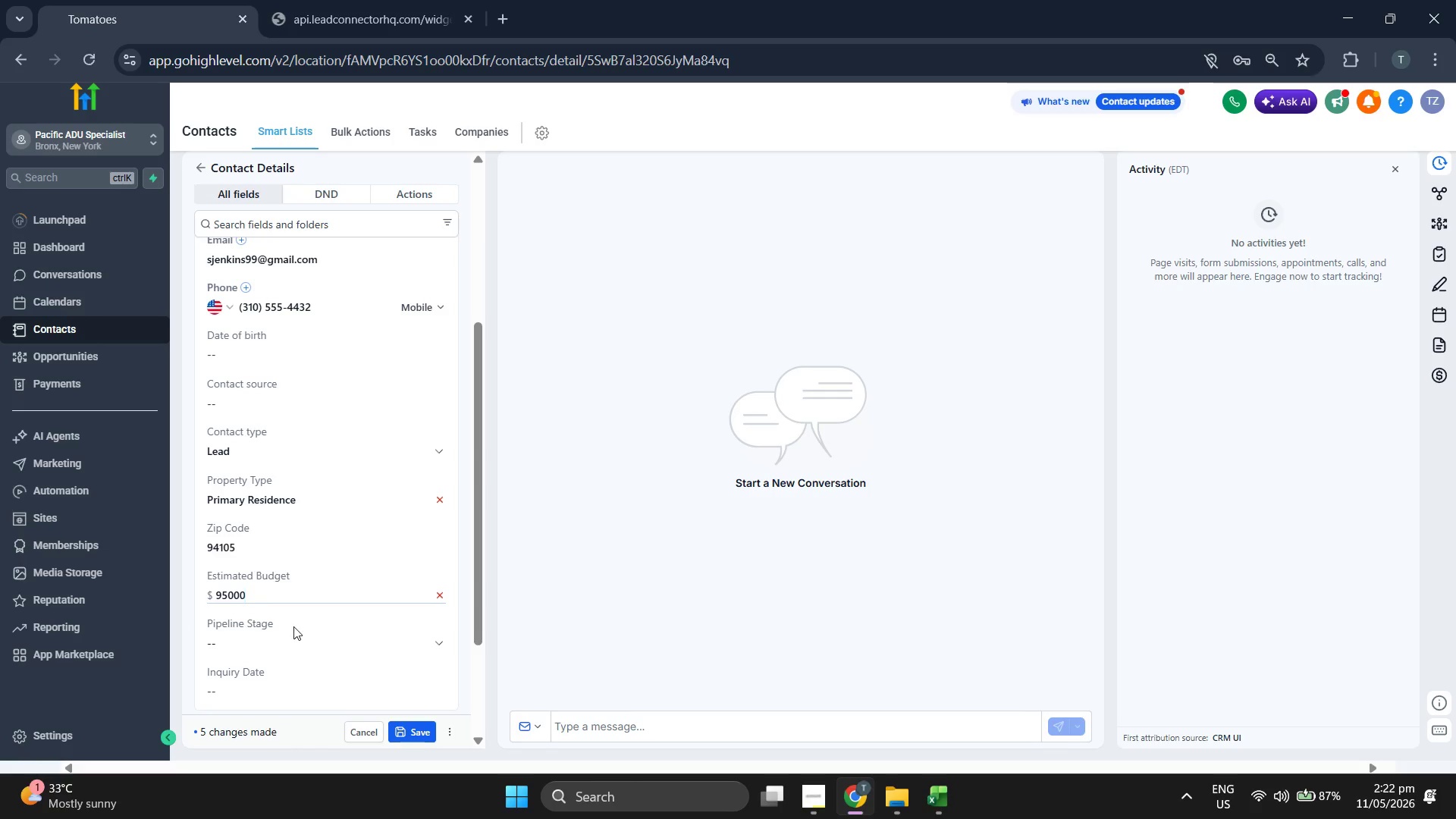 
left_click([293, 629])
 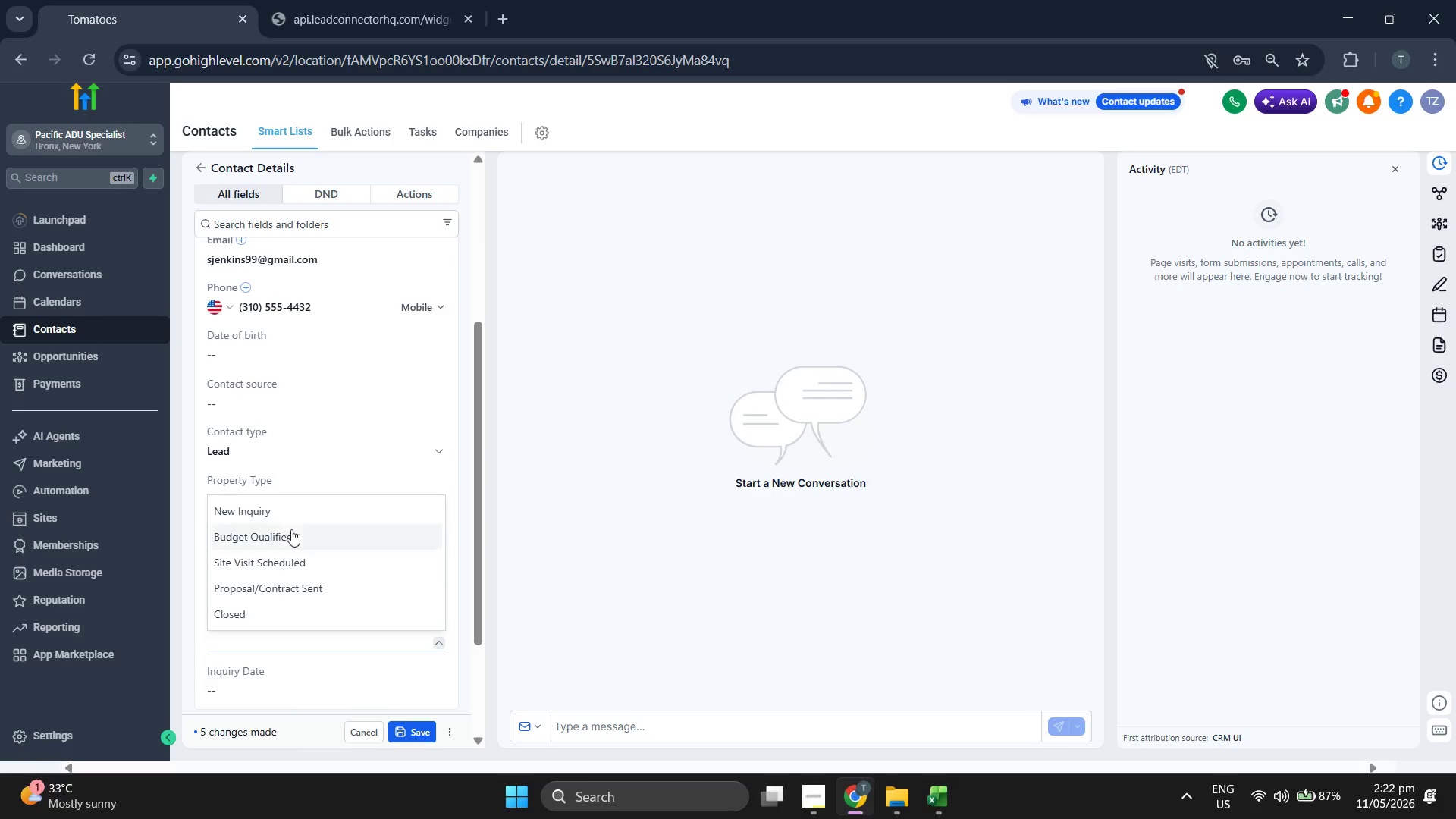 
left_click([300, 518])
 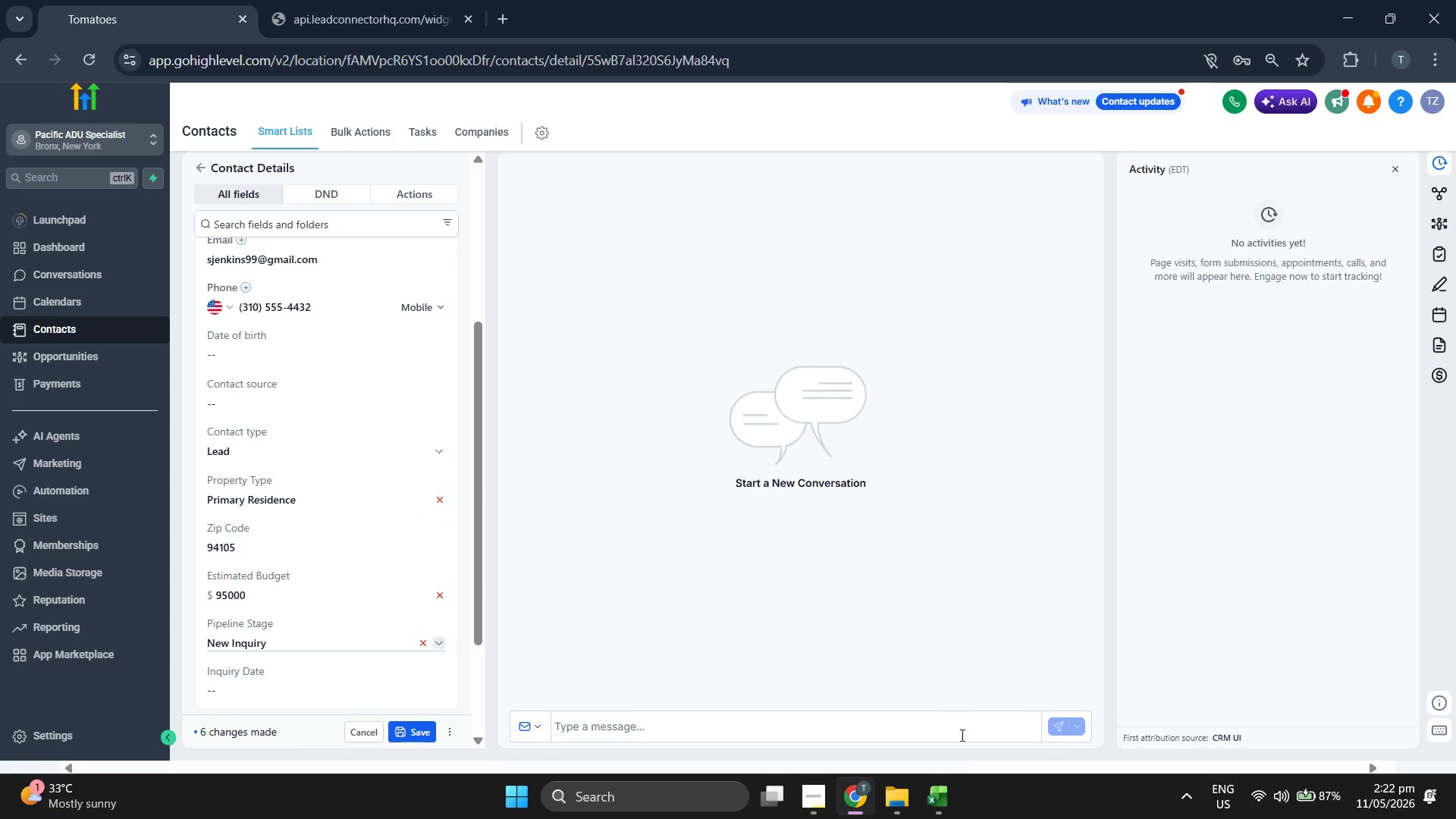 
left_click([958, 793])
 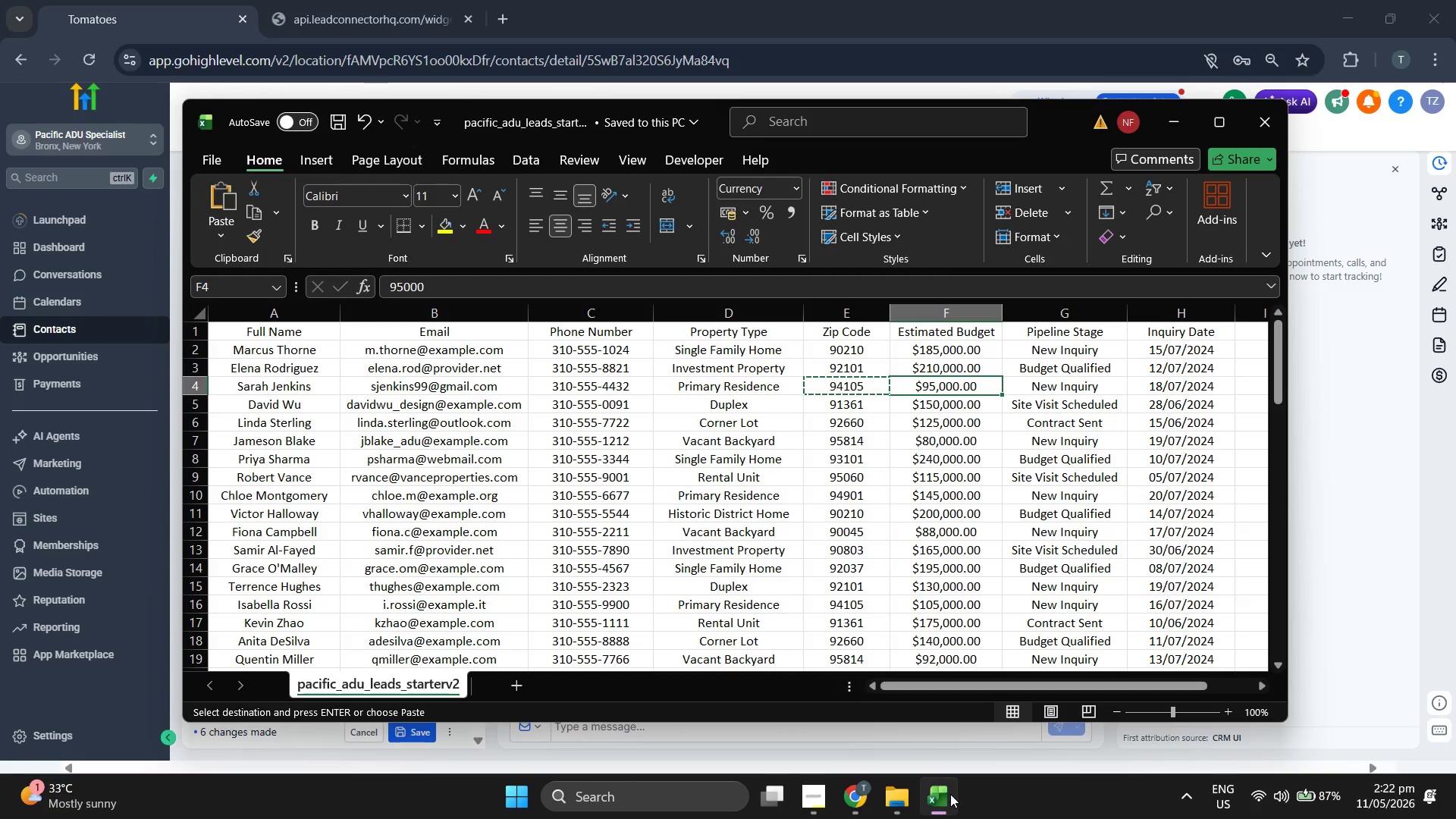 
left_click([950, 794])
 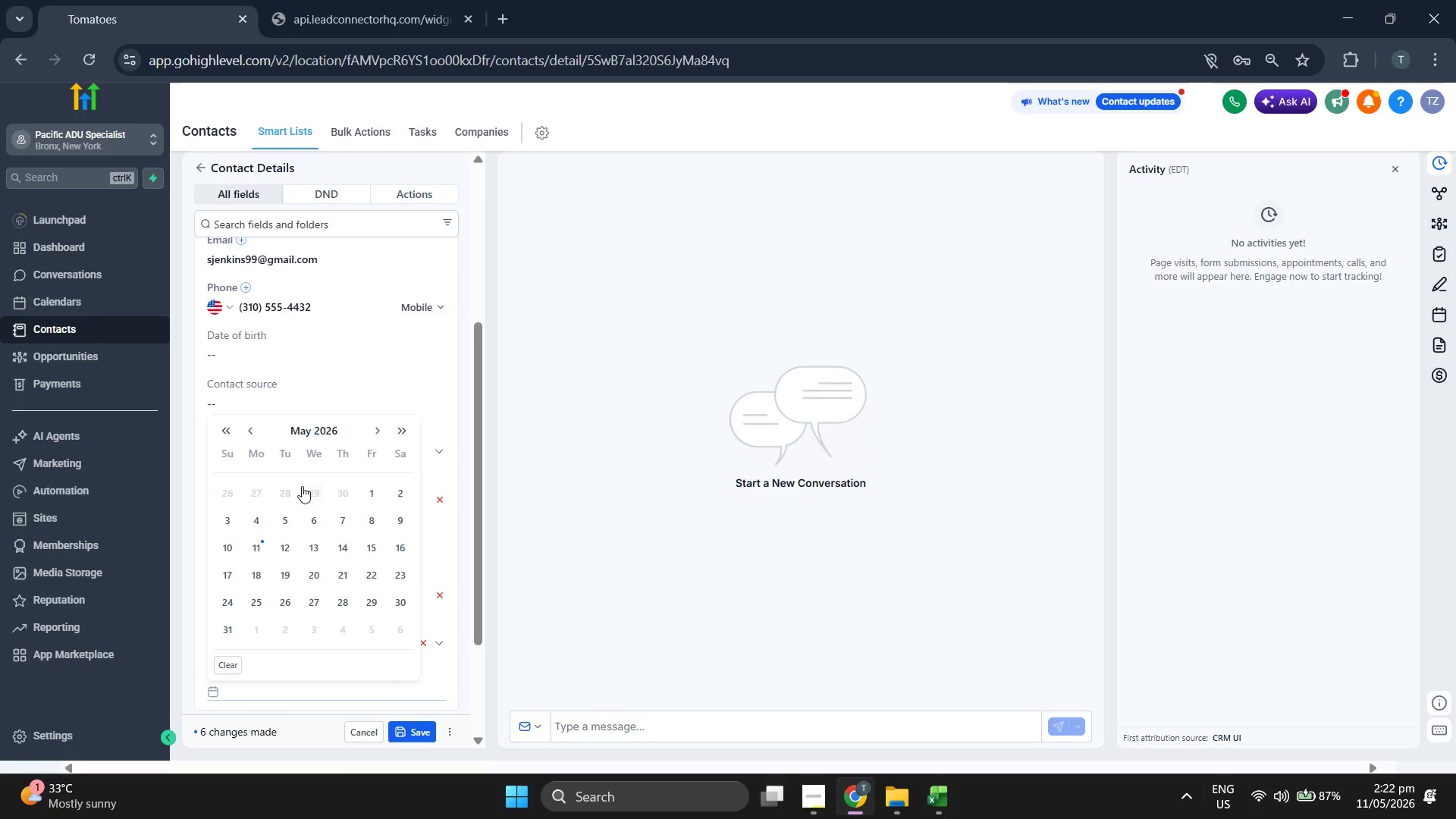 
left_click([325, 438])
 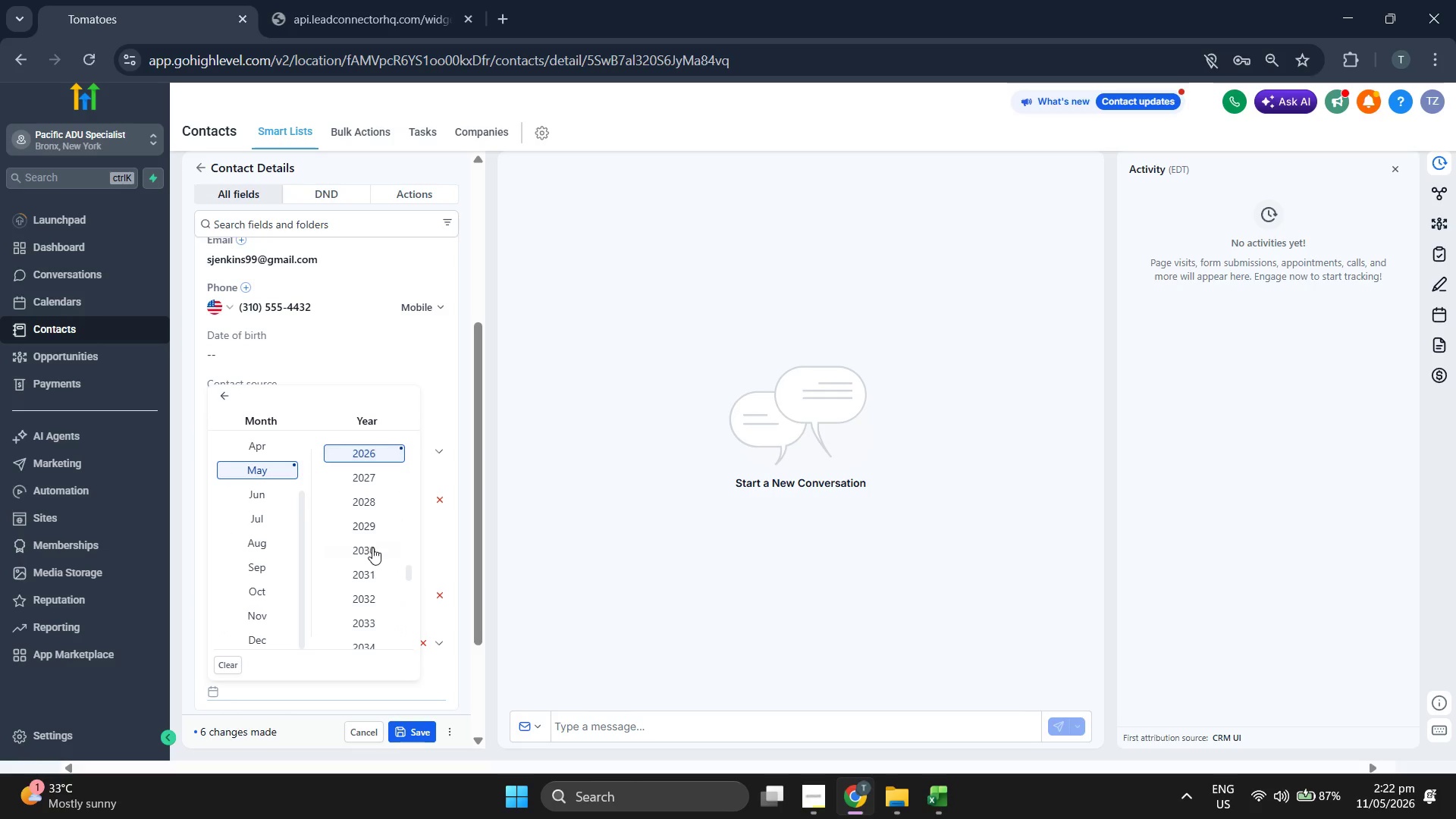 
scroll: coordinate [375, 551], scroll_direction: up, amount: 1.0
 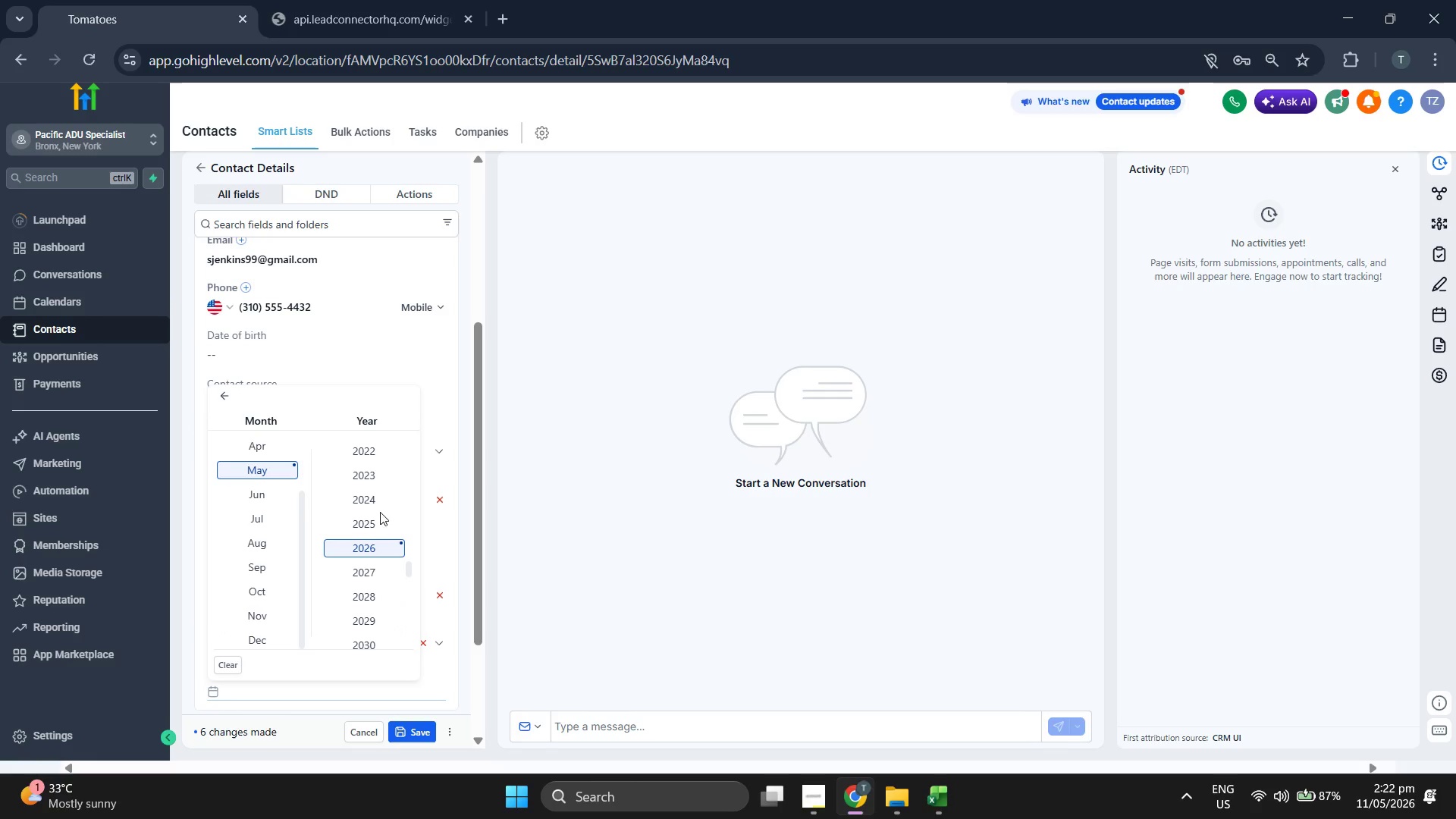 
left_click([370, 497])
 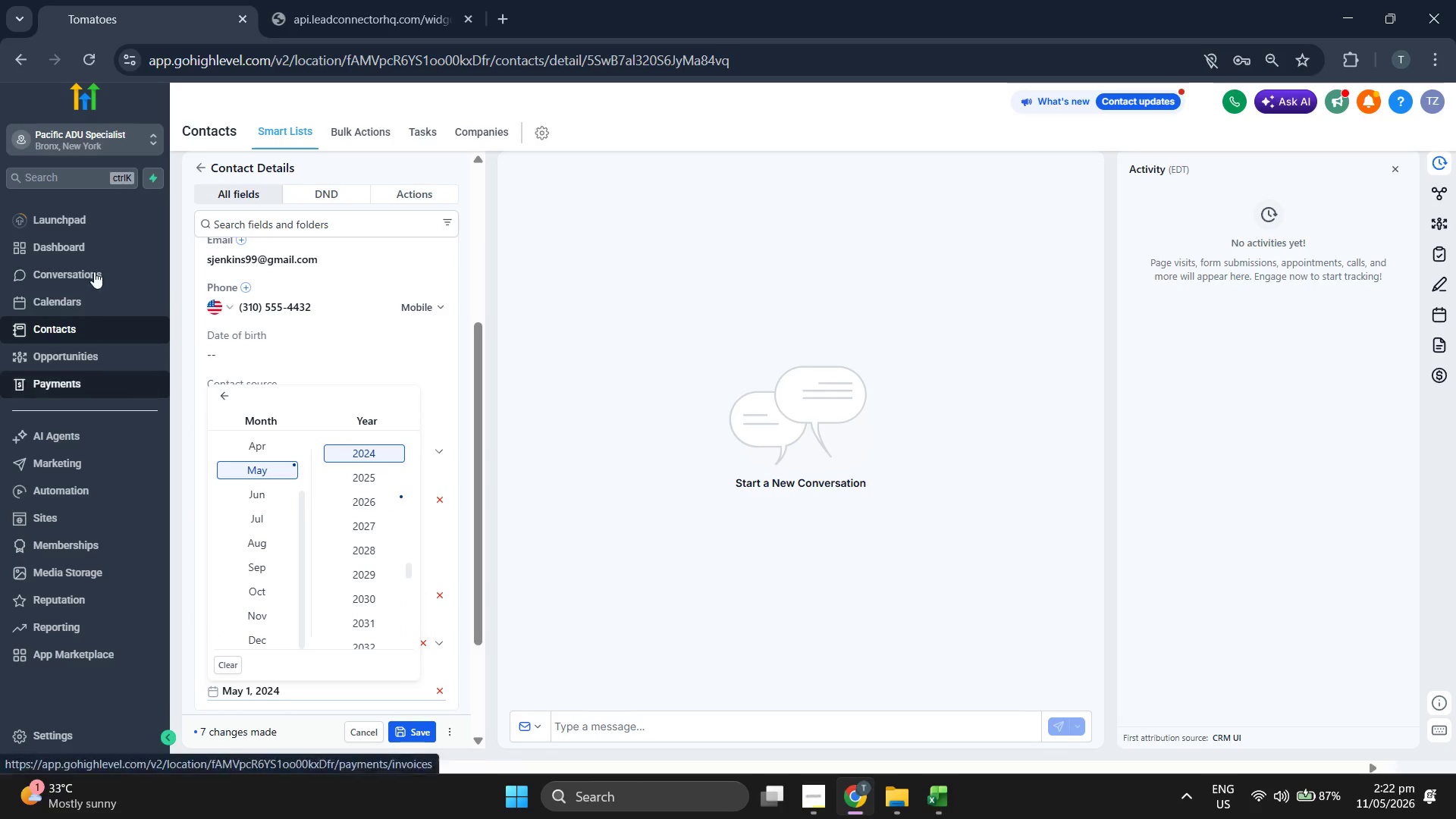 
wait(6.12)
 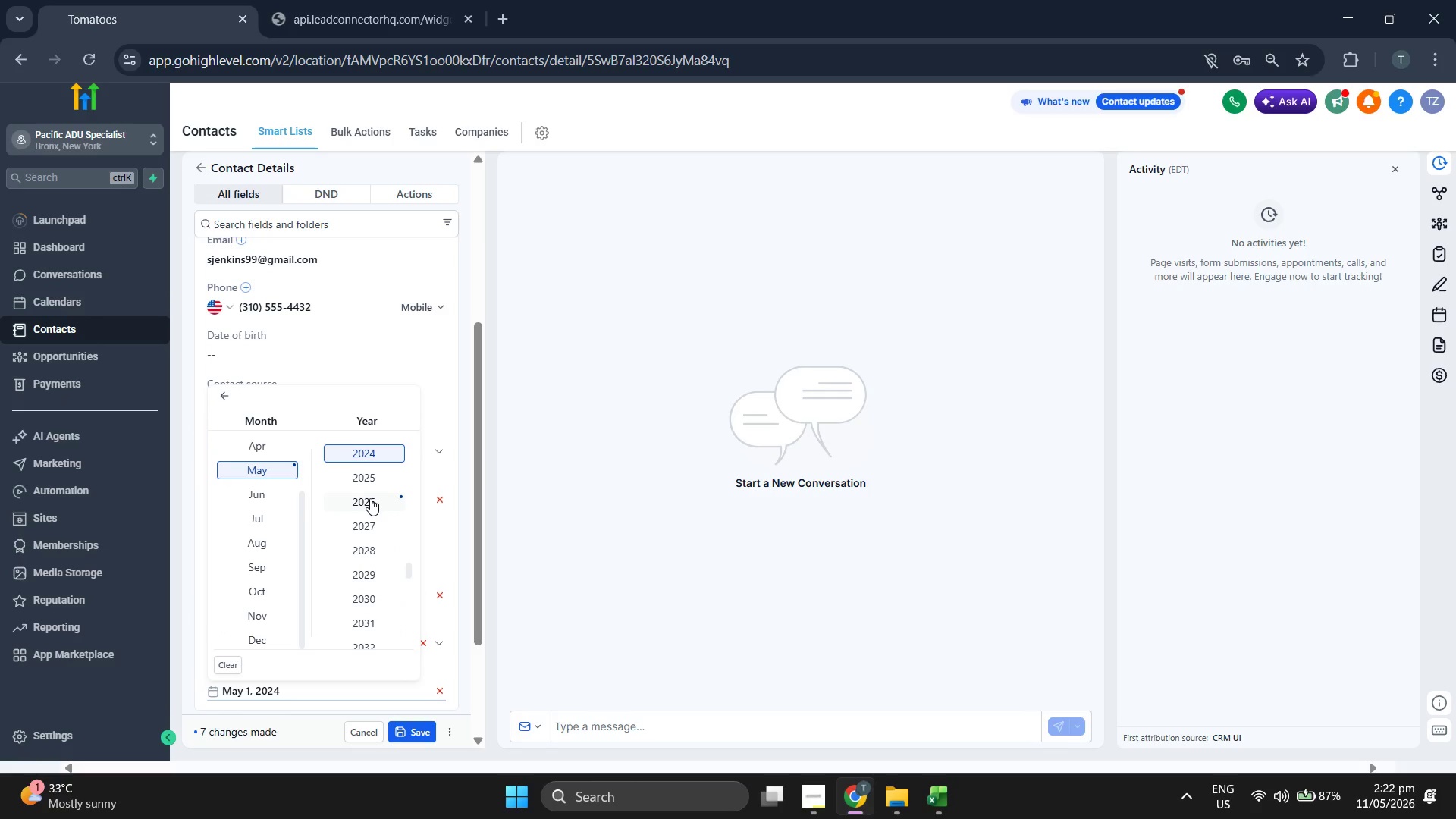 
left_click([217, 394])
 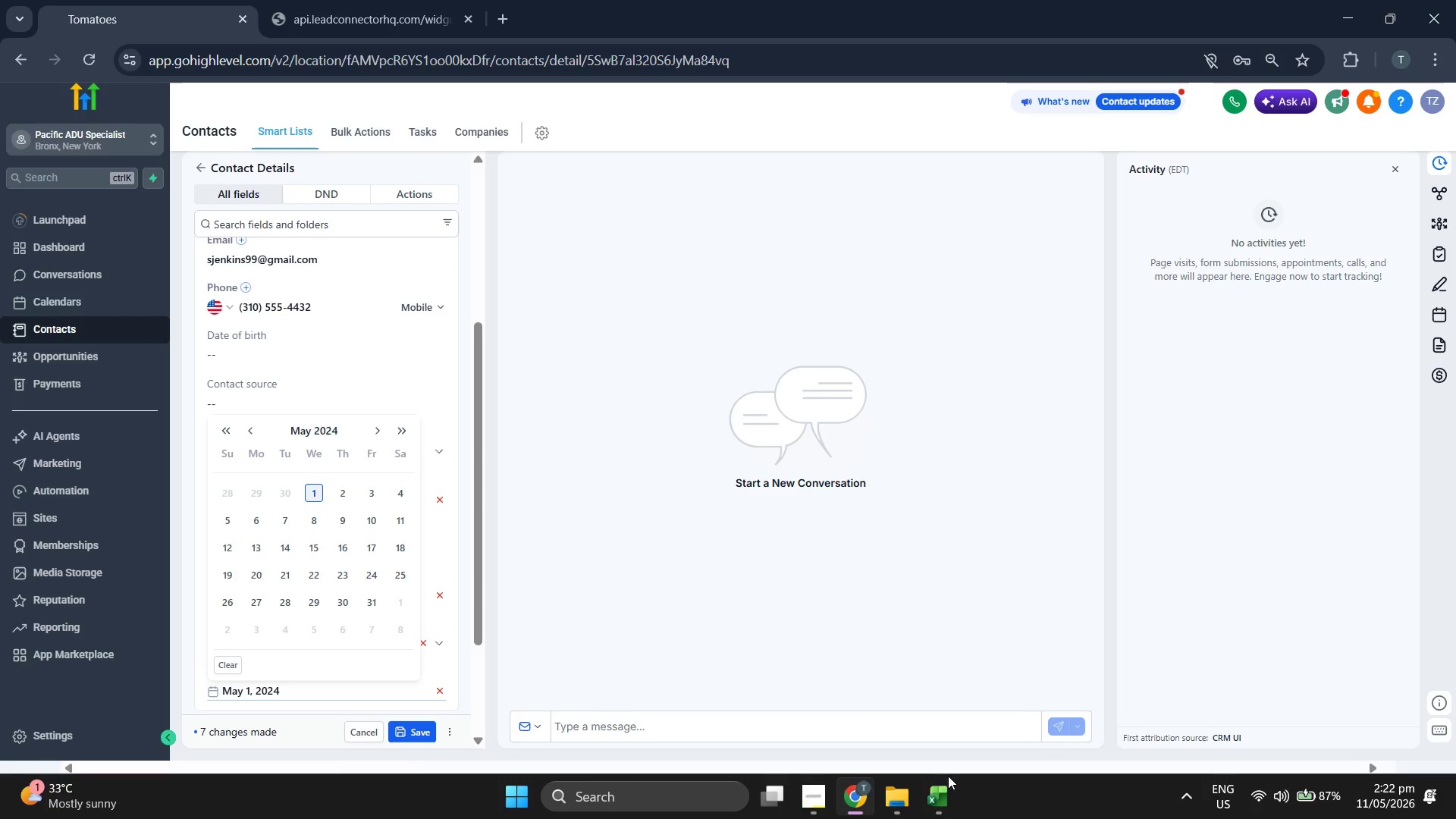 
left_click([946, 808])
 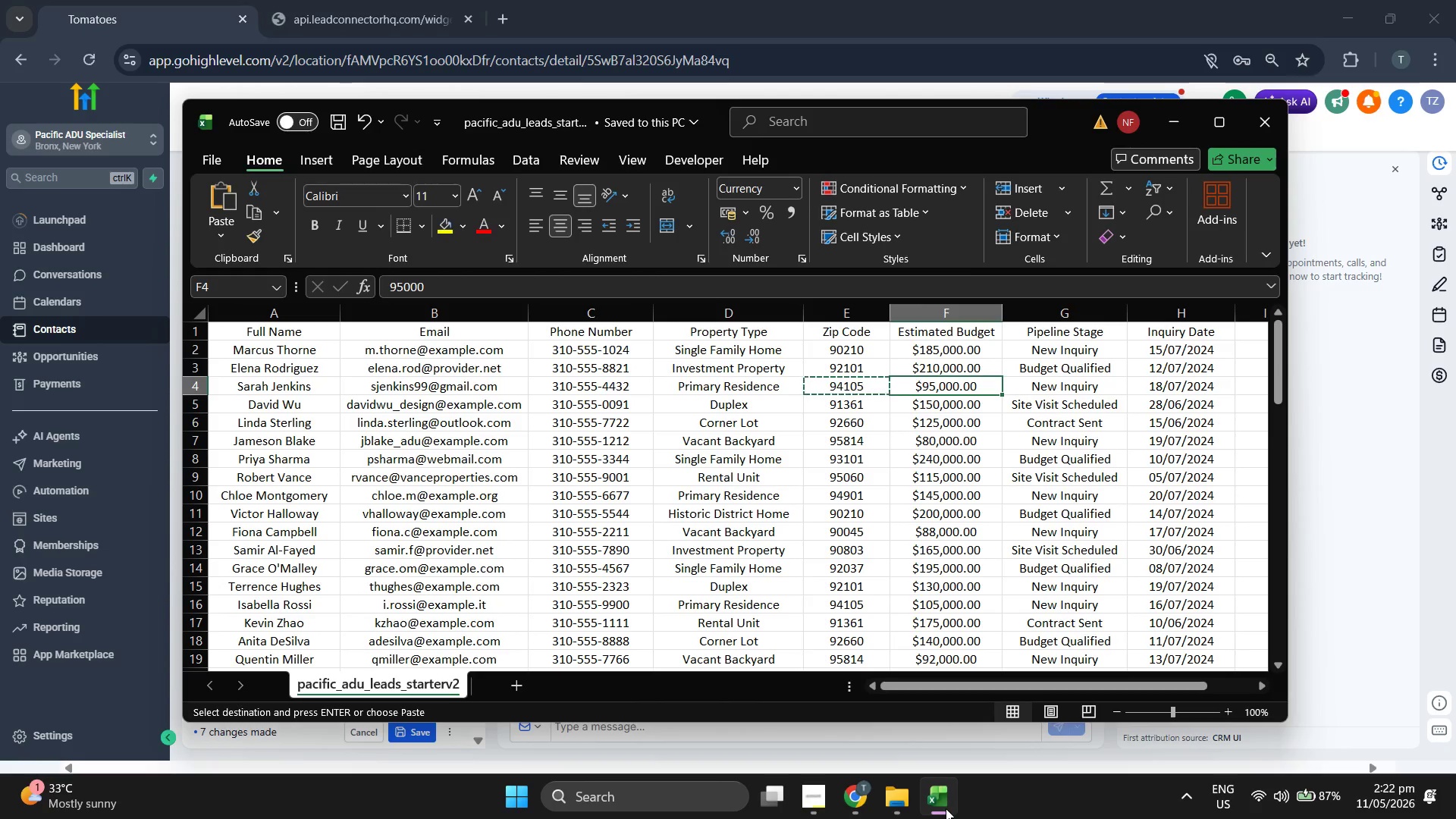 
left_click([946, 808])
 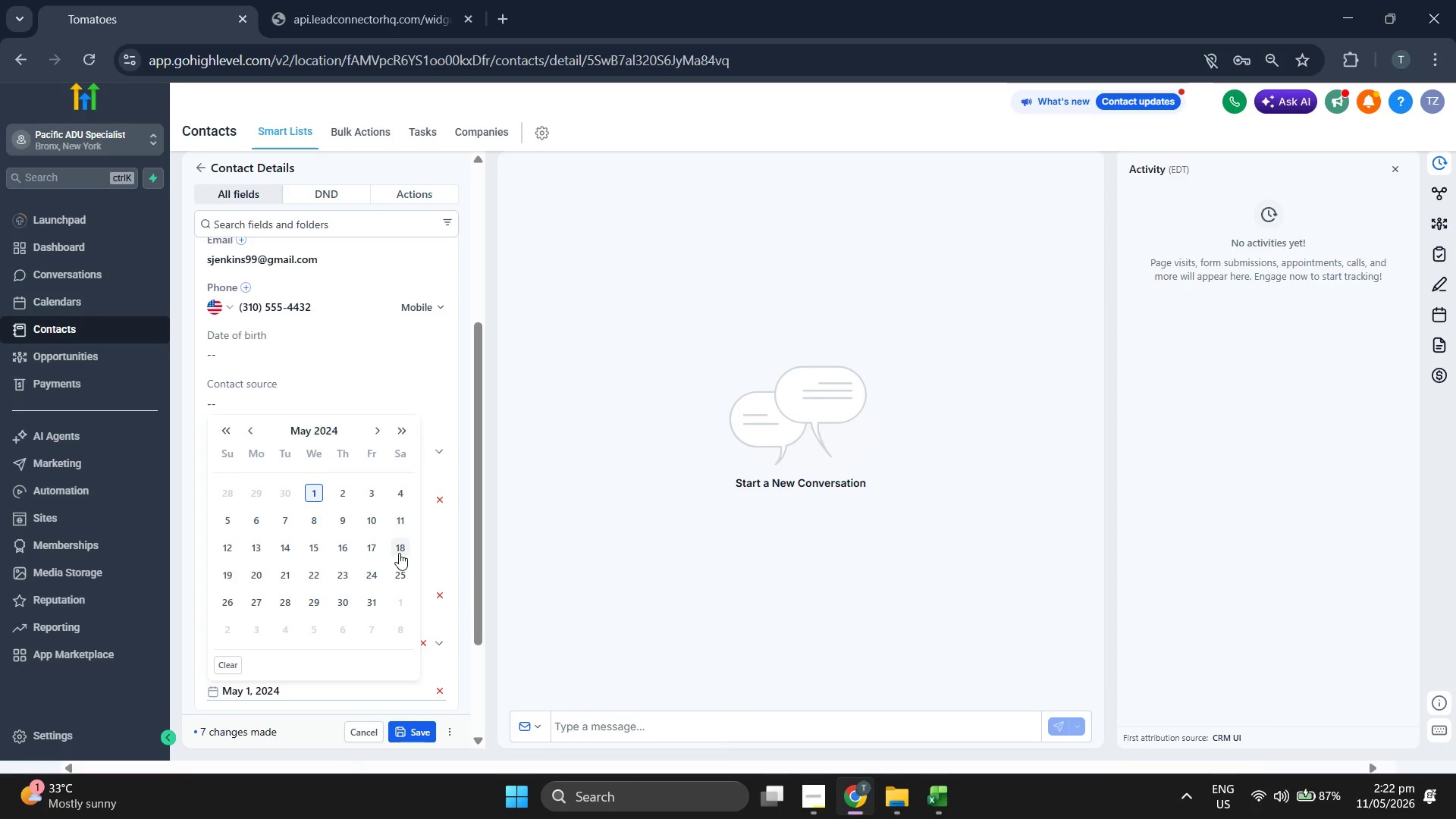 
double_click([639, 570])
 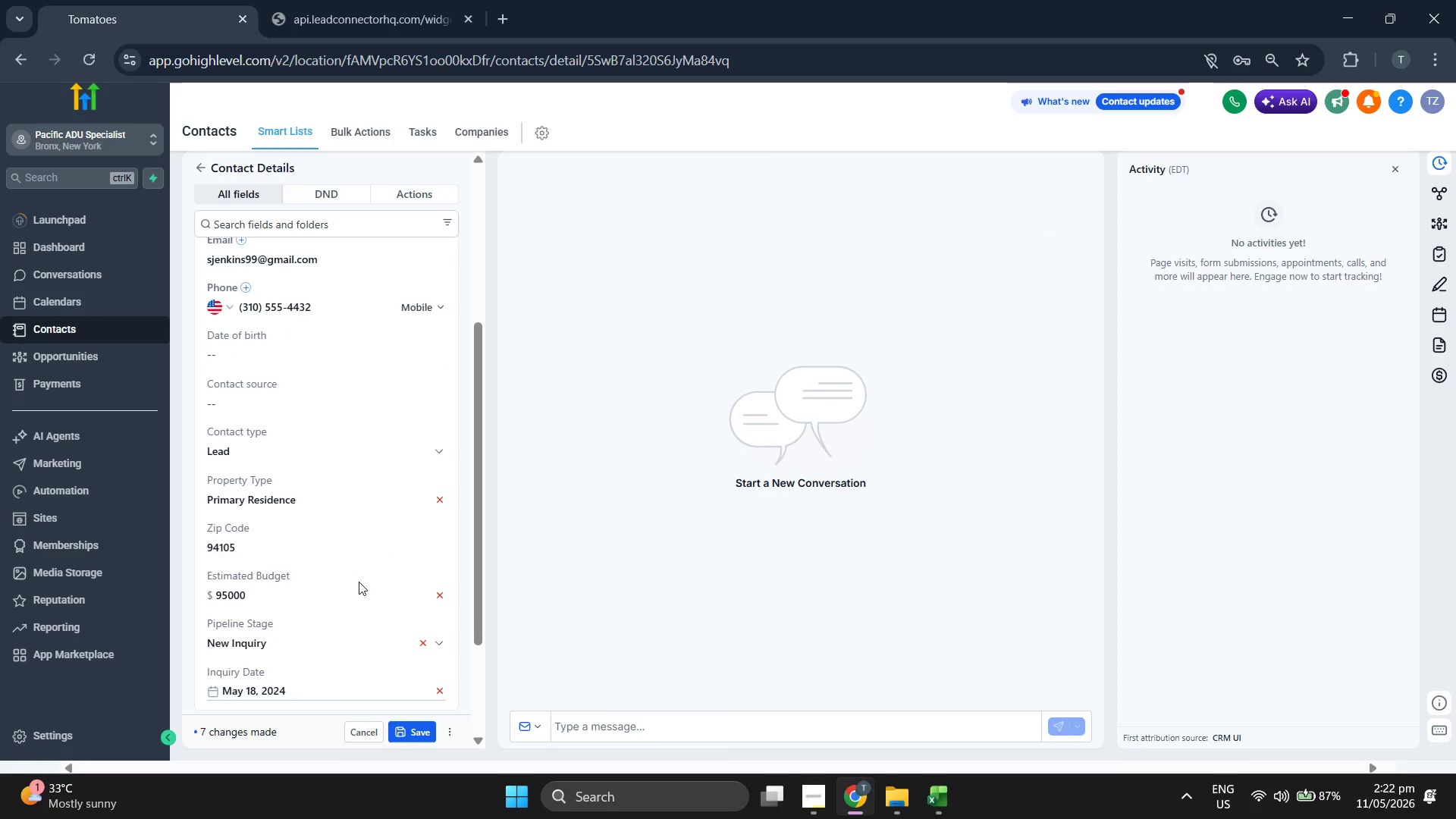 
scroll: coordinate [365, 579], scroll_direction: up, amount: 2.0
 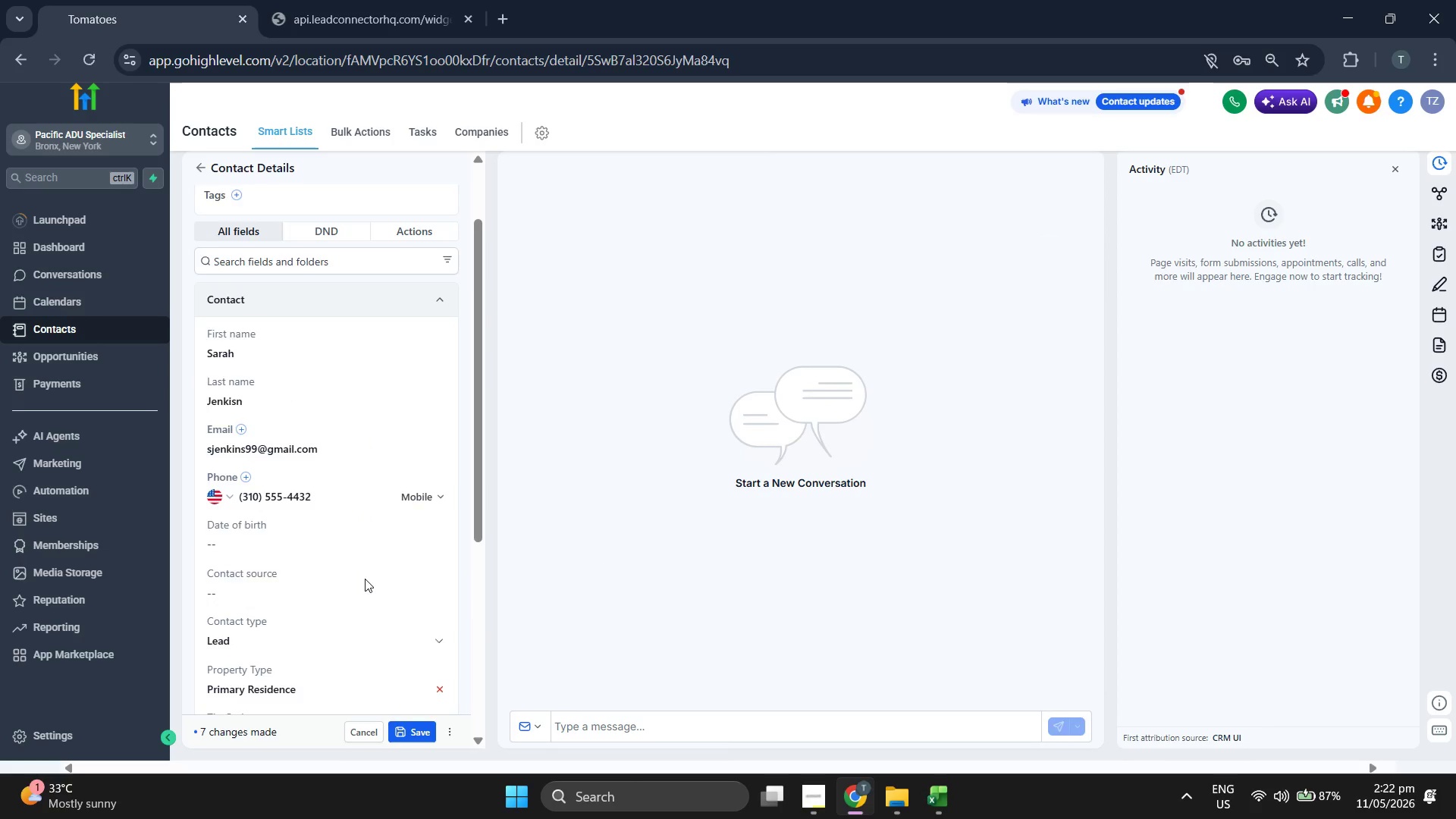 
scroll: coordinate [365, 579], scroll_direction: down, amount: 2.0
 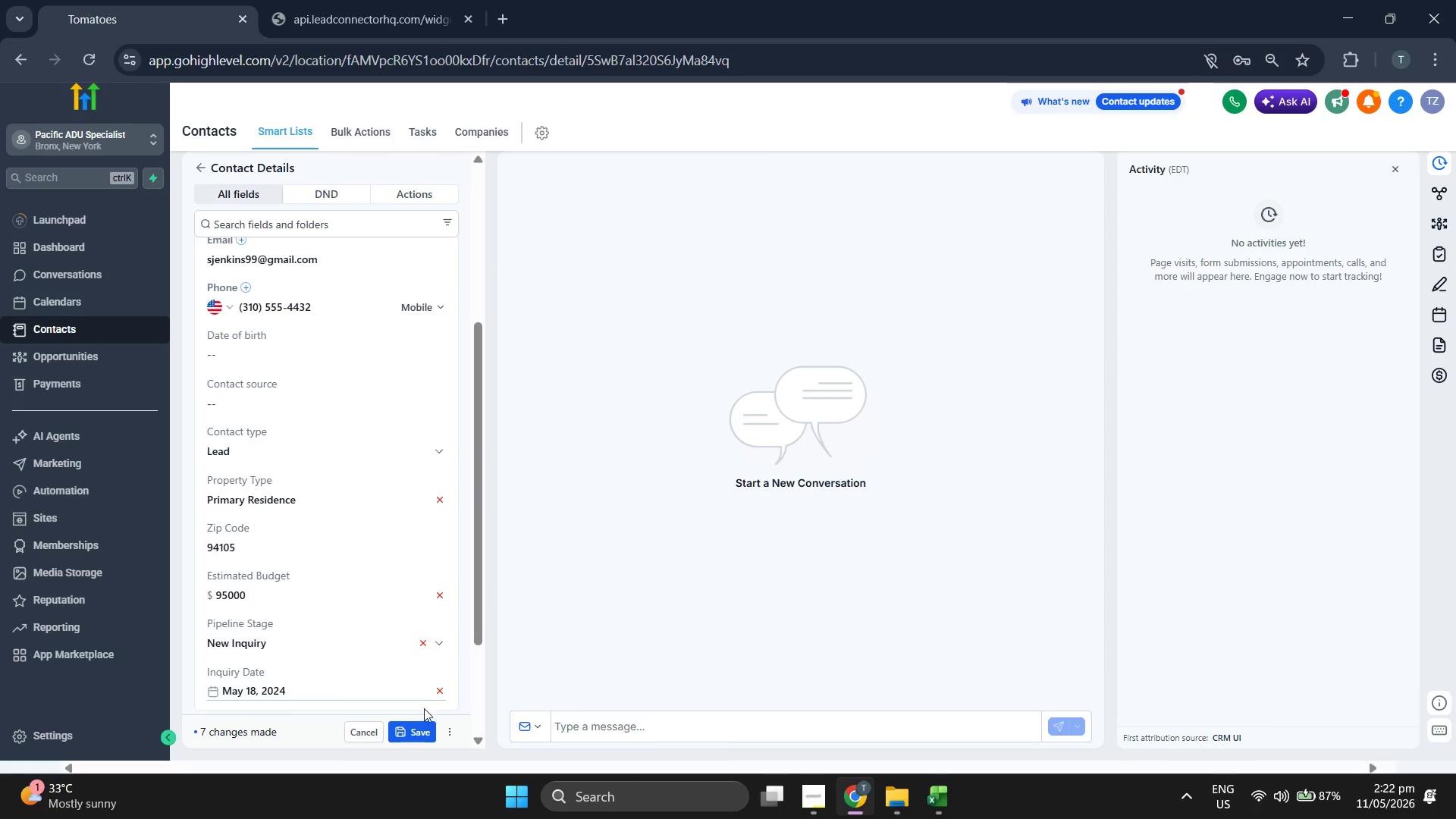 
left_click([422, 723])
 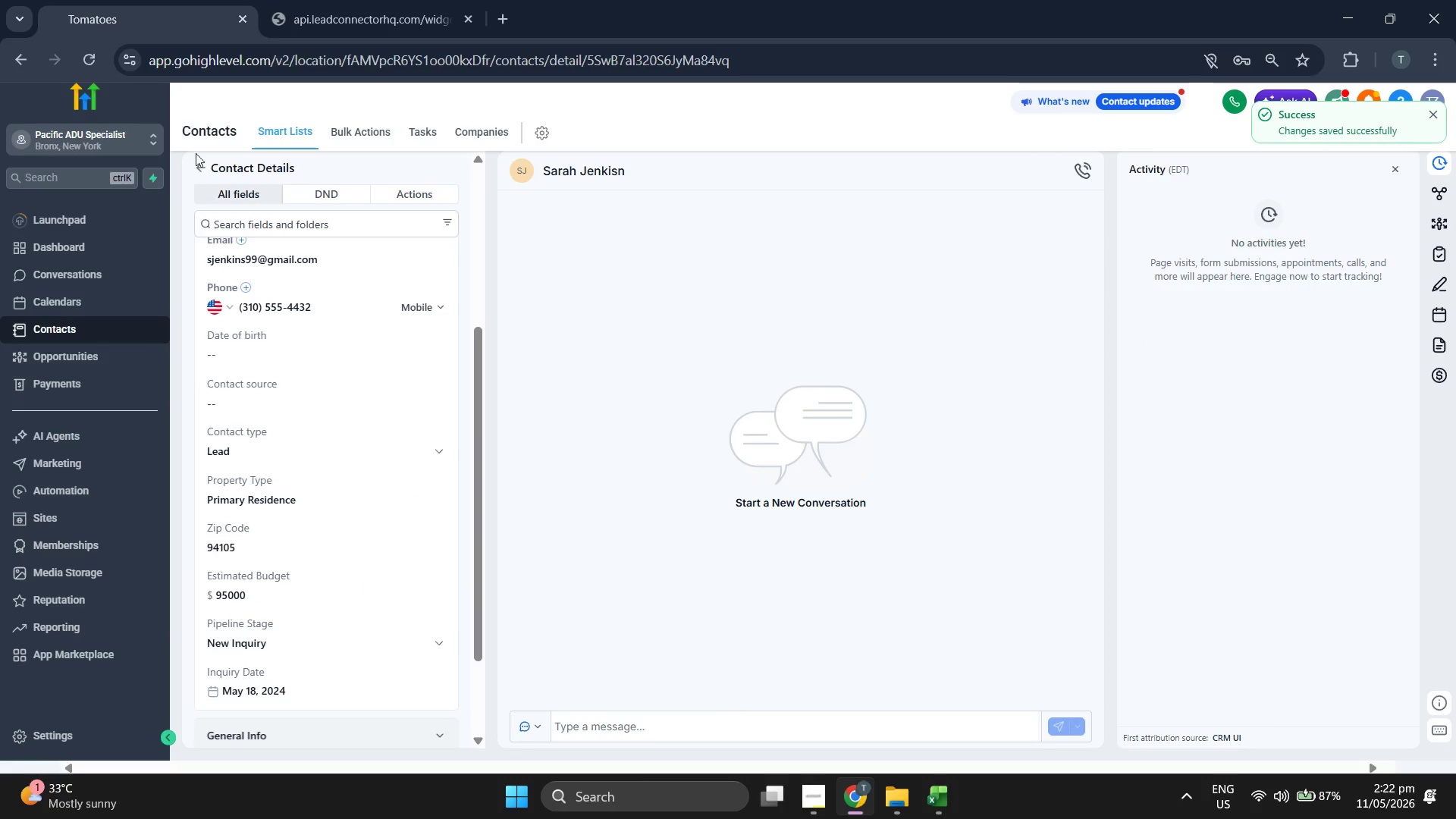 
left_click([202, 169])
 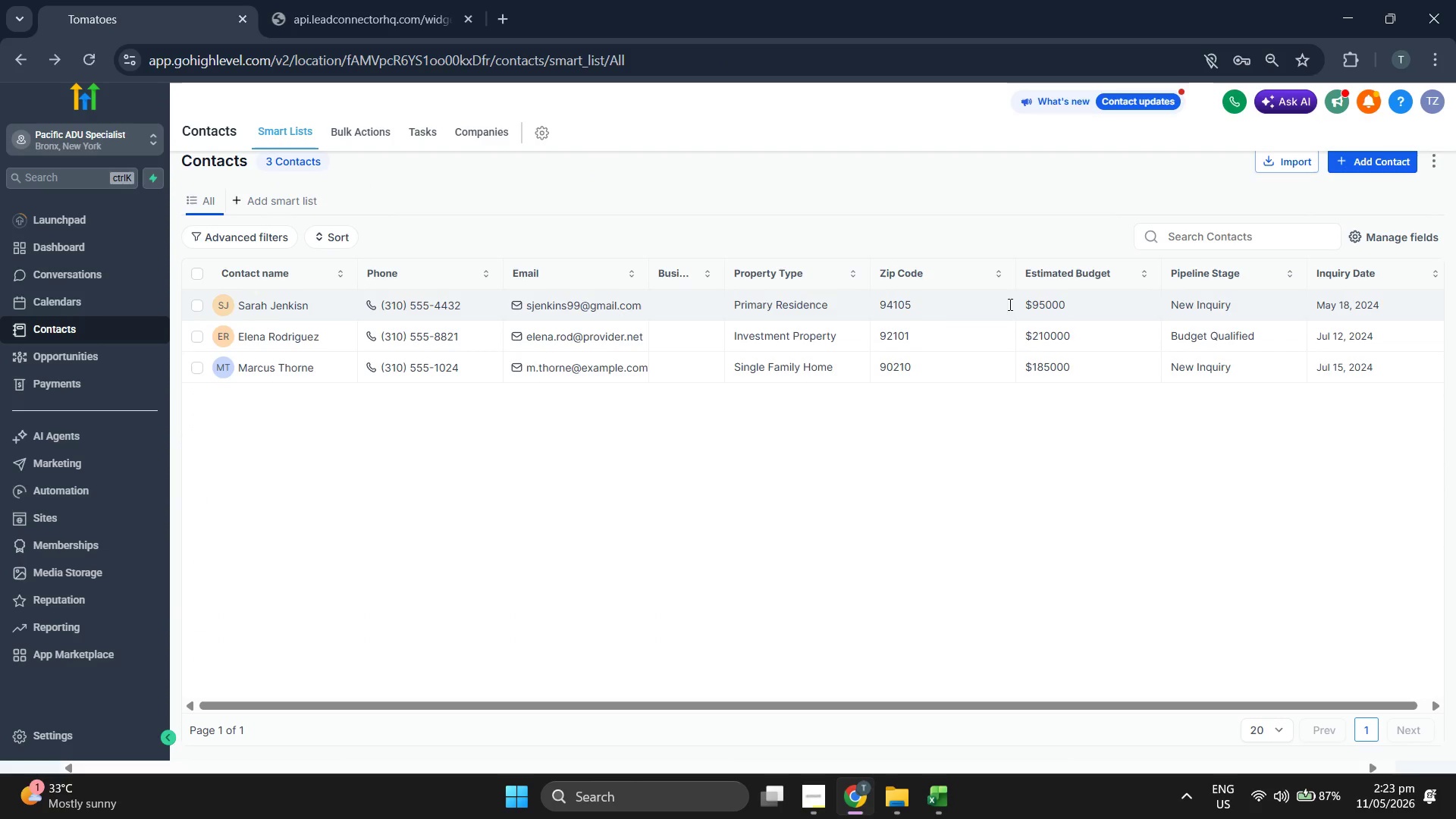 
wait(5.09)
 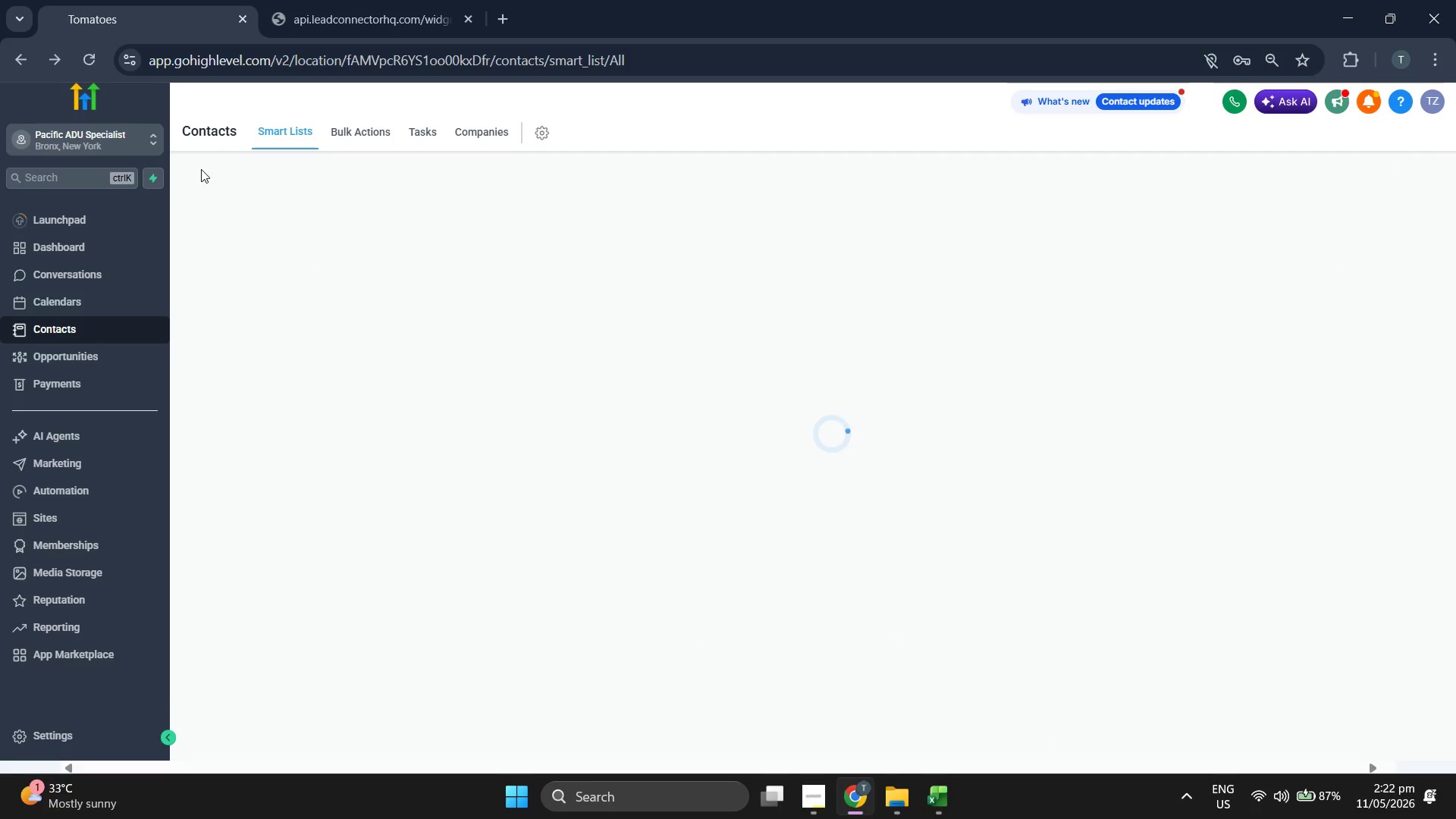 
left_click([1383, 157])
 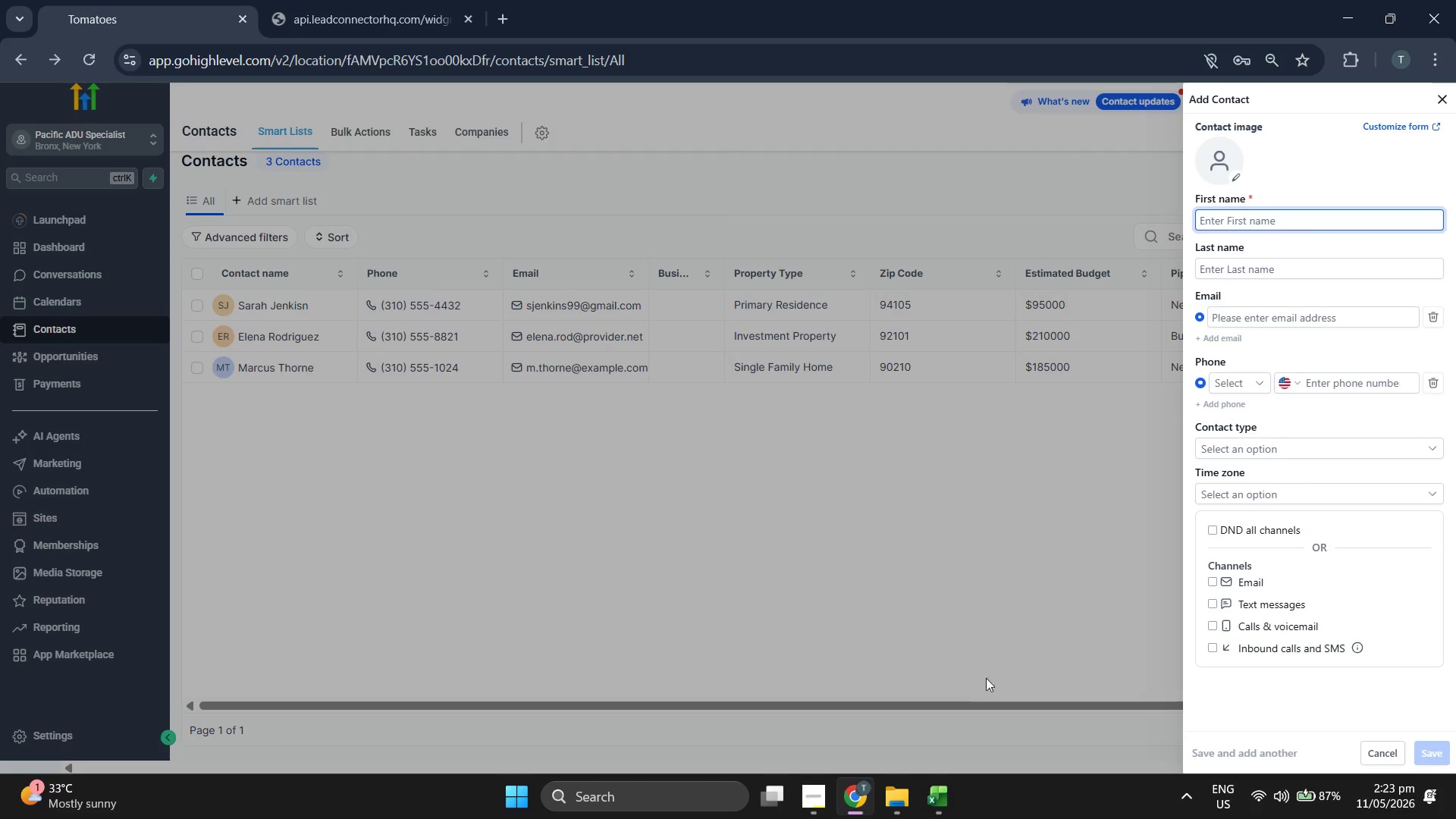 
left_click([940, 810])
 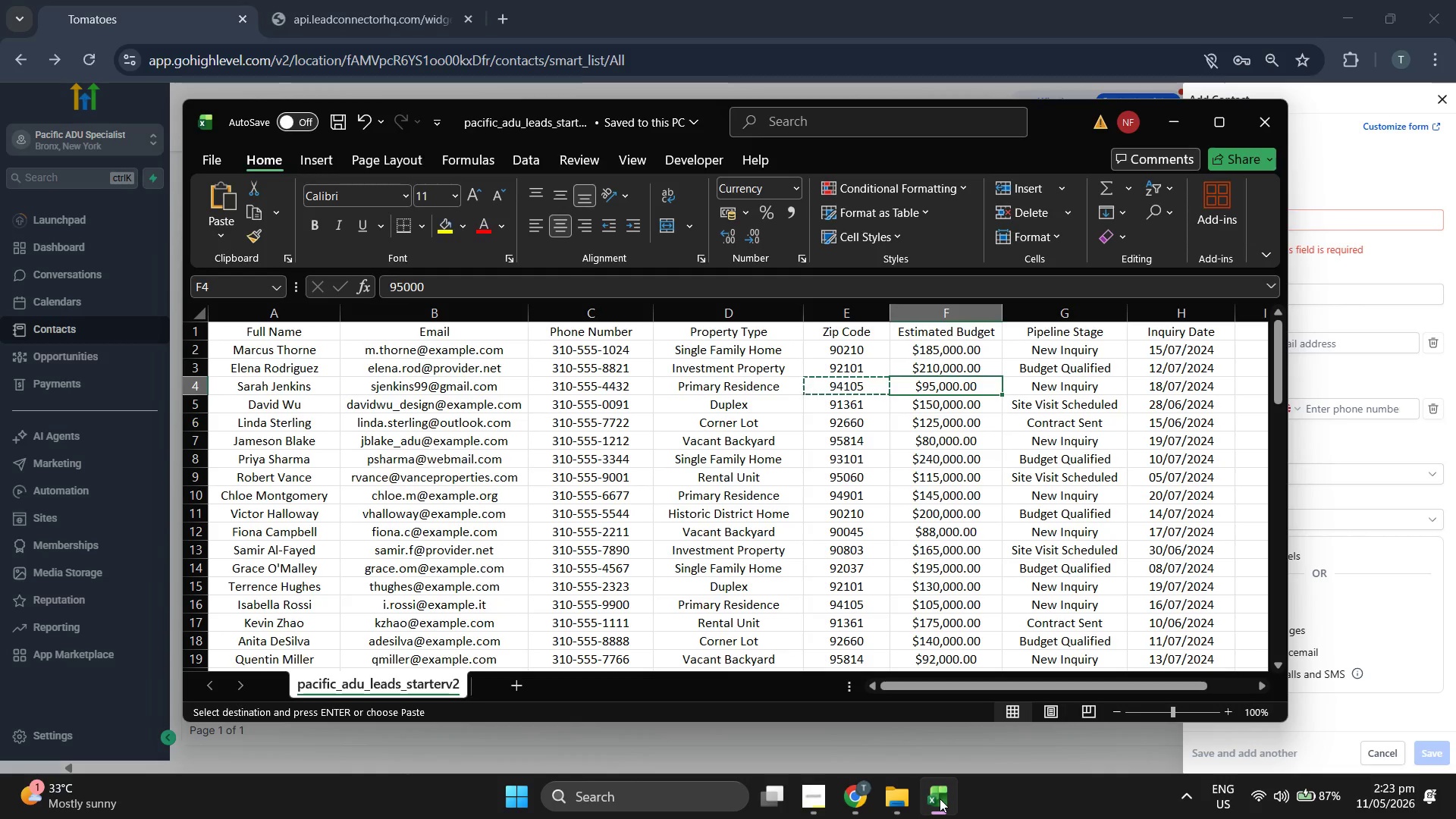 
key(ArrowDown)
 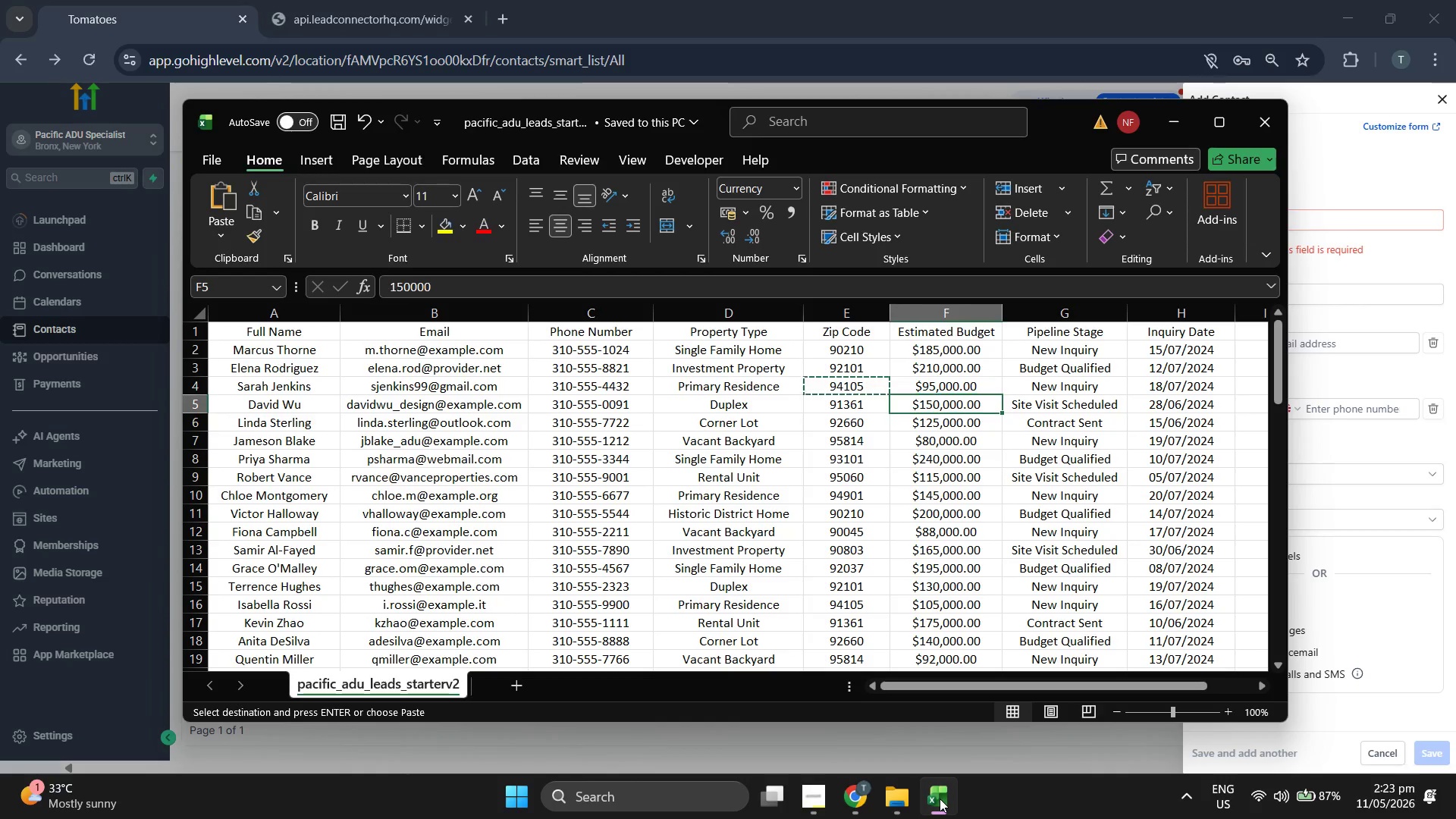 
key(ArrowLeft)
 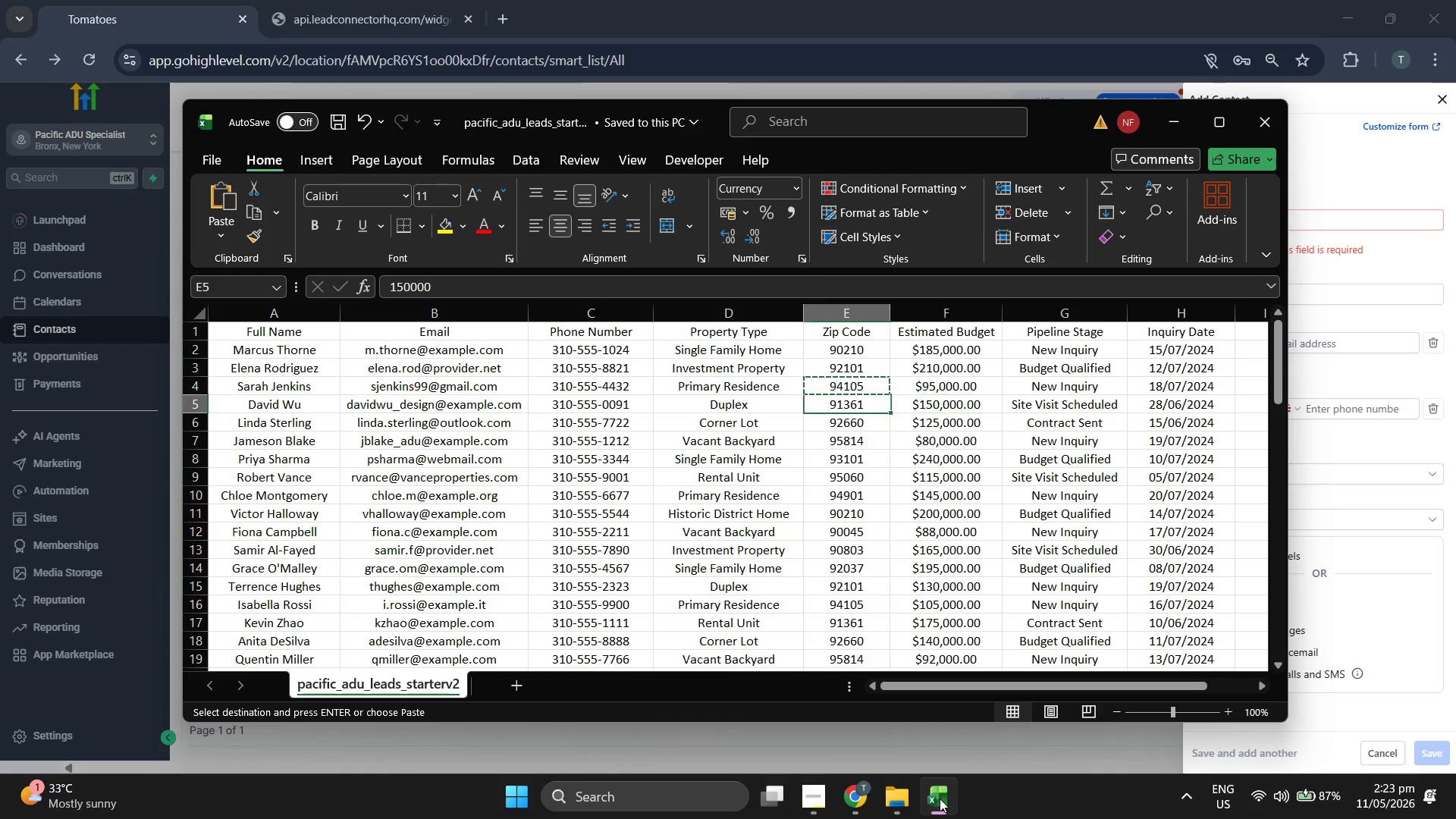 
key(ArrowLeft)
 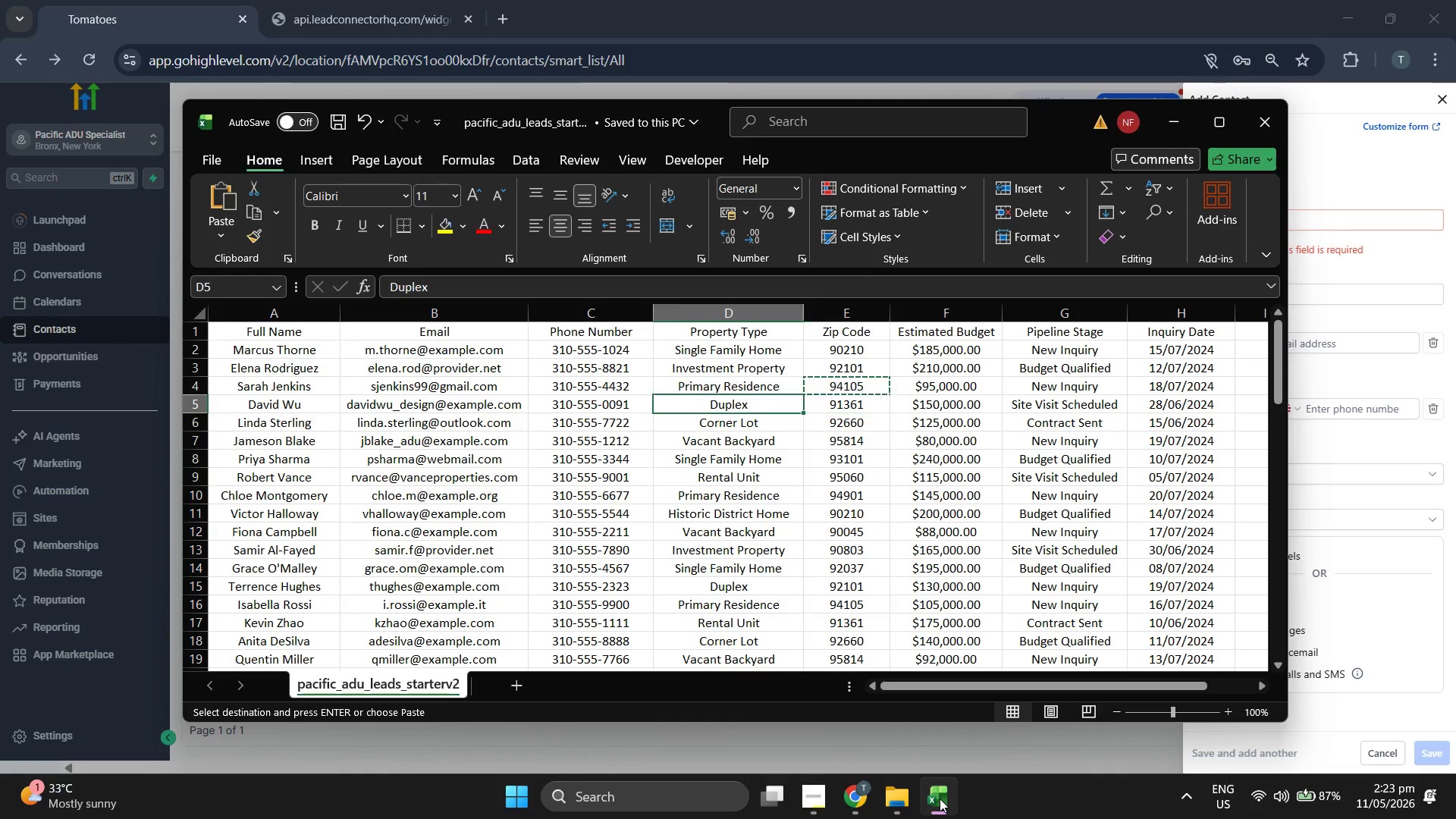 
key(ArrowLeft)
 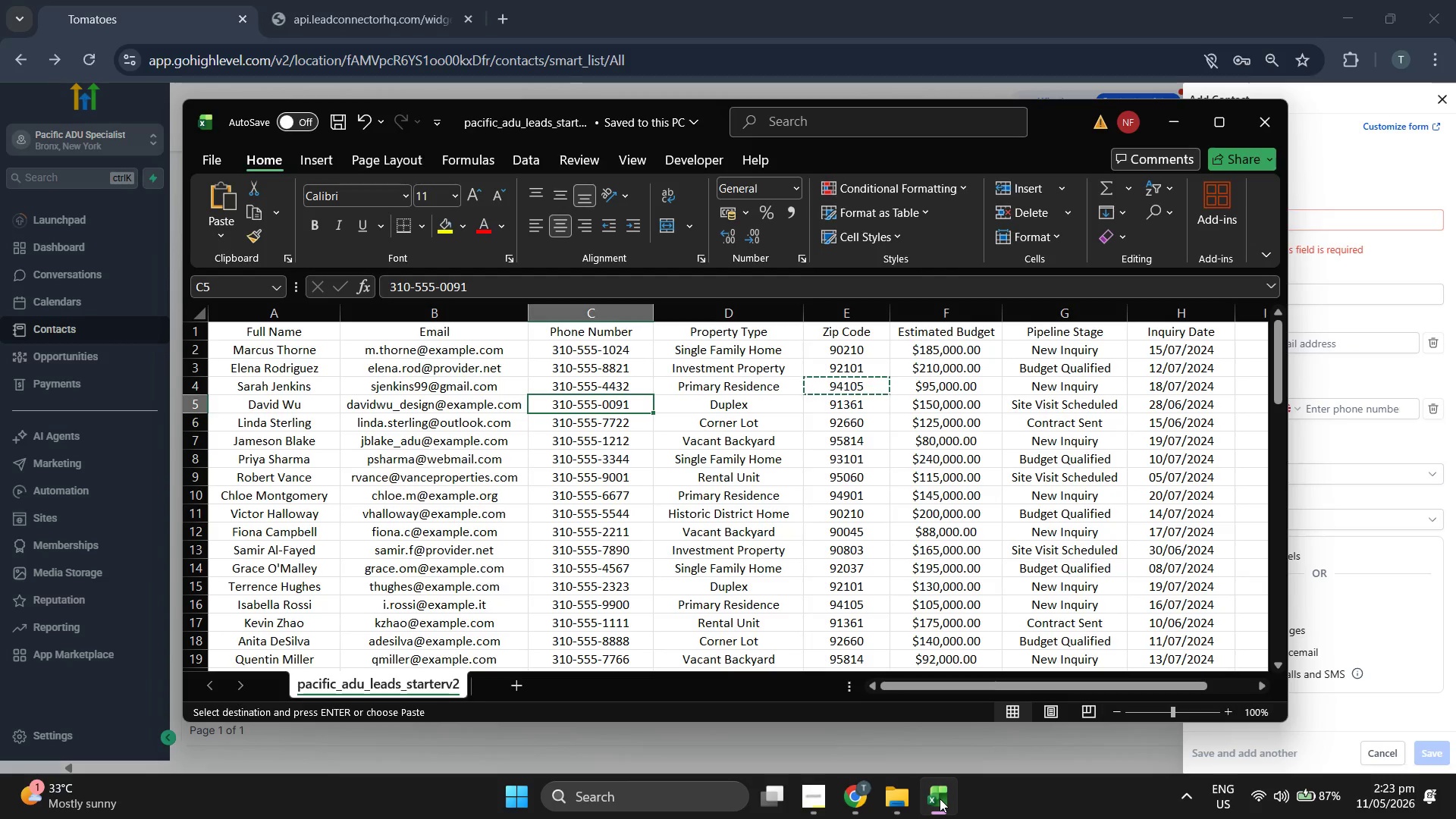 
key(ArrowLeft)
 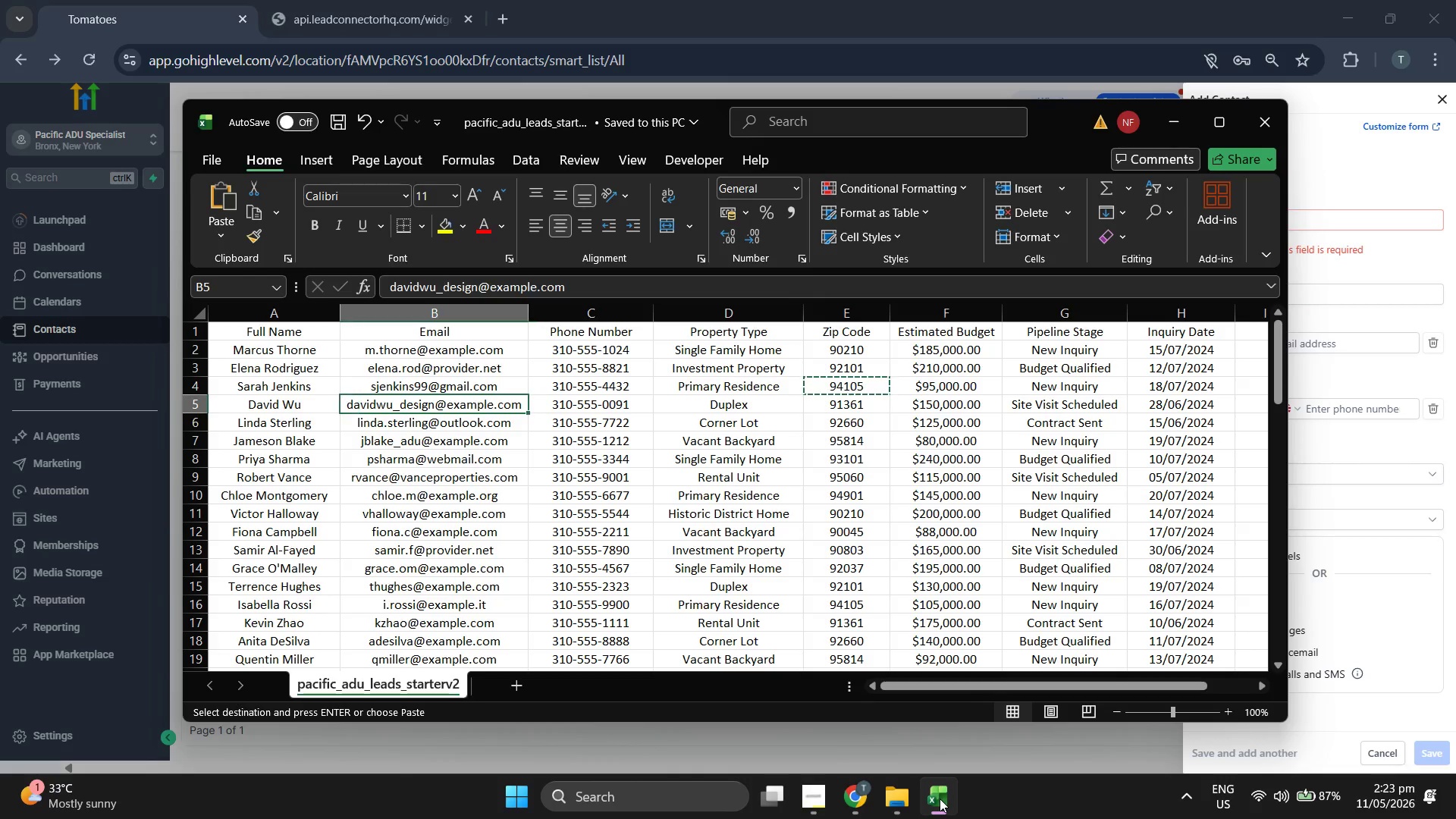 
key(Control+C)
 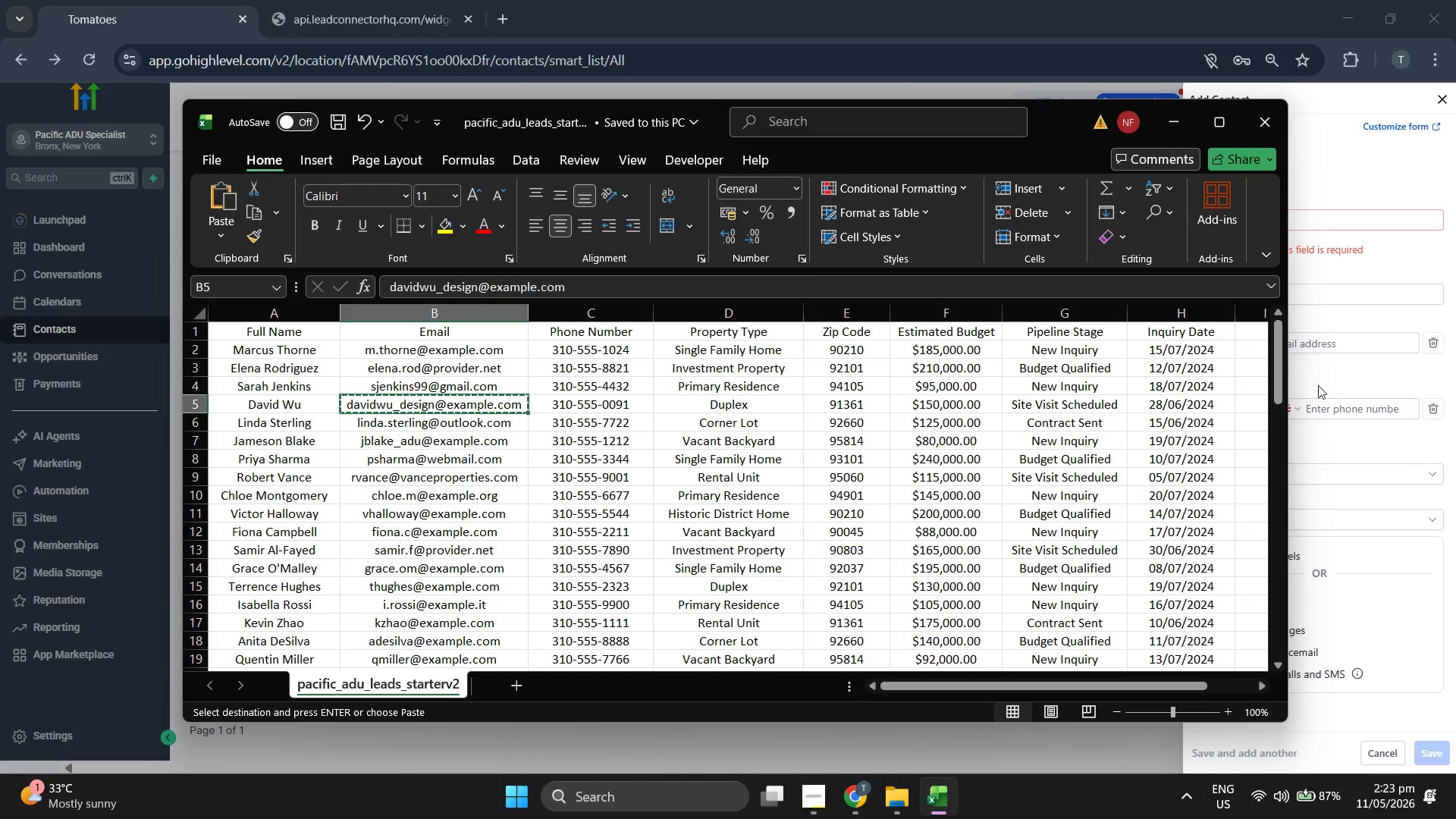 
left_click([1342, 318])
 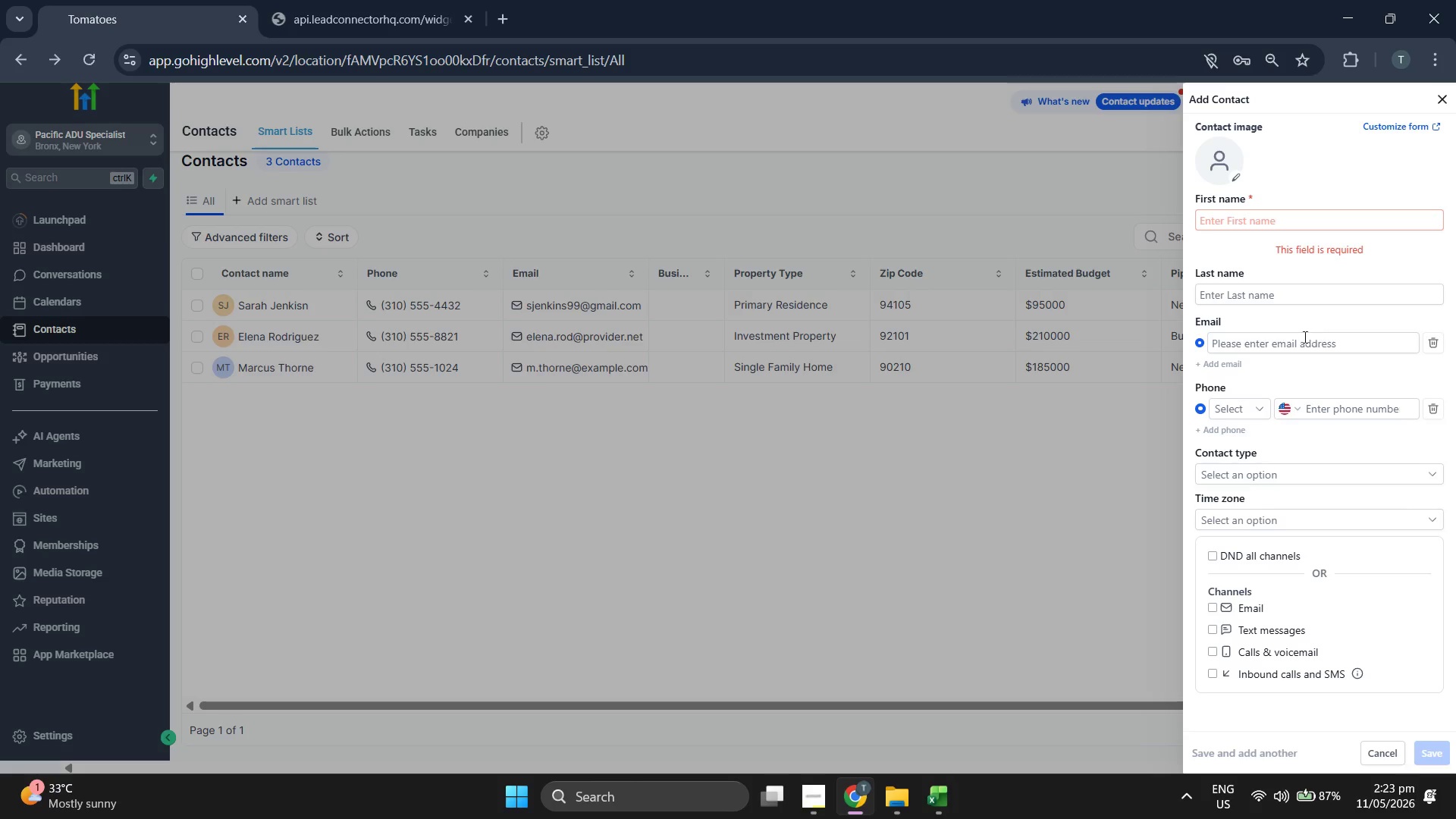 
left_click_drag(start_coordinate=[1304, 337], to_coordinate=[1303, 340])
 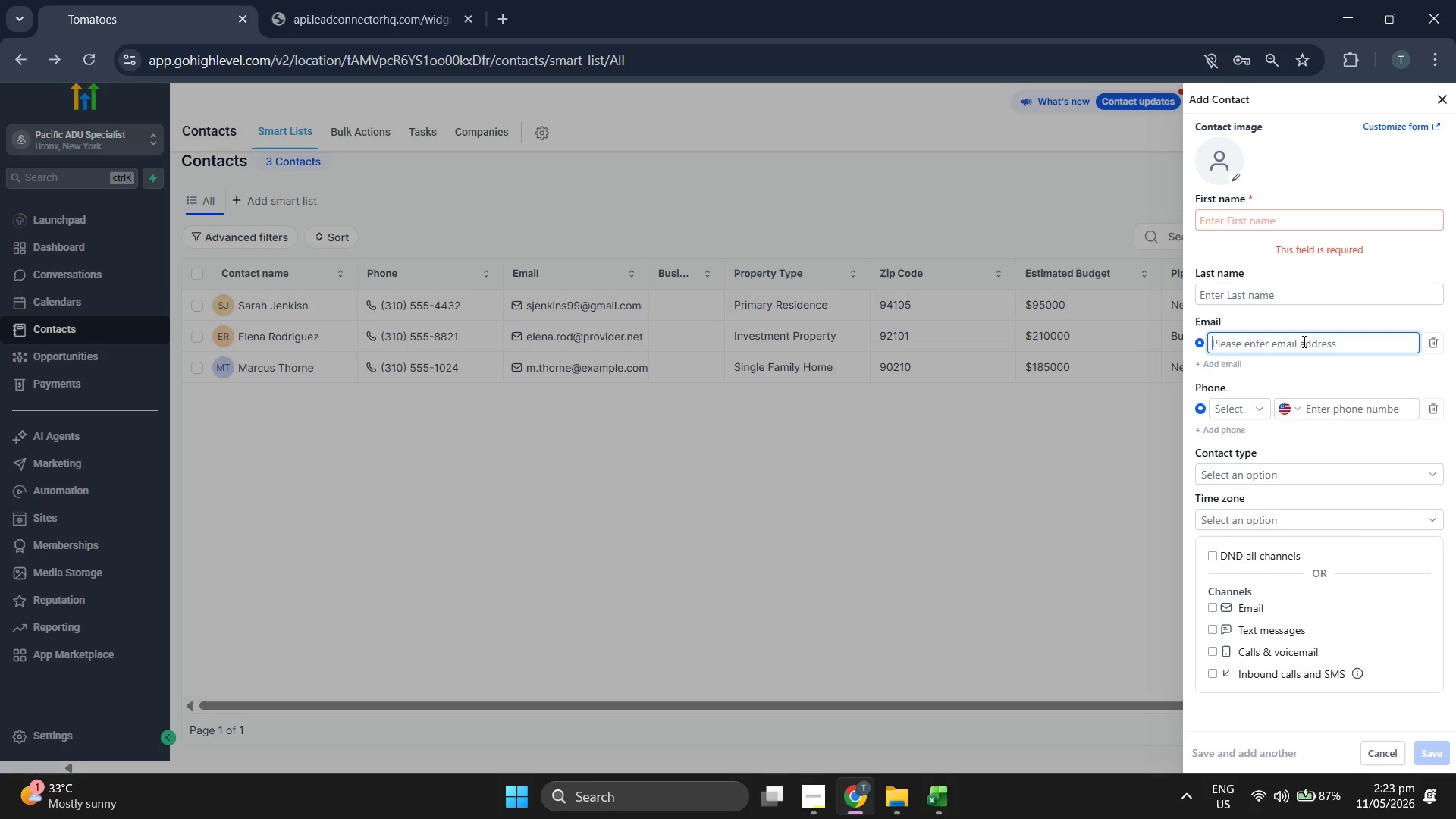 
key(Control+V)
 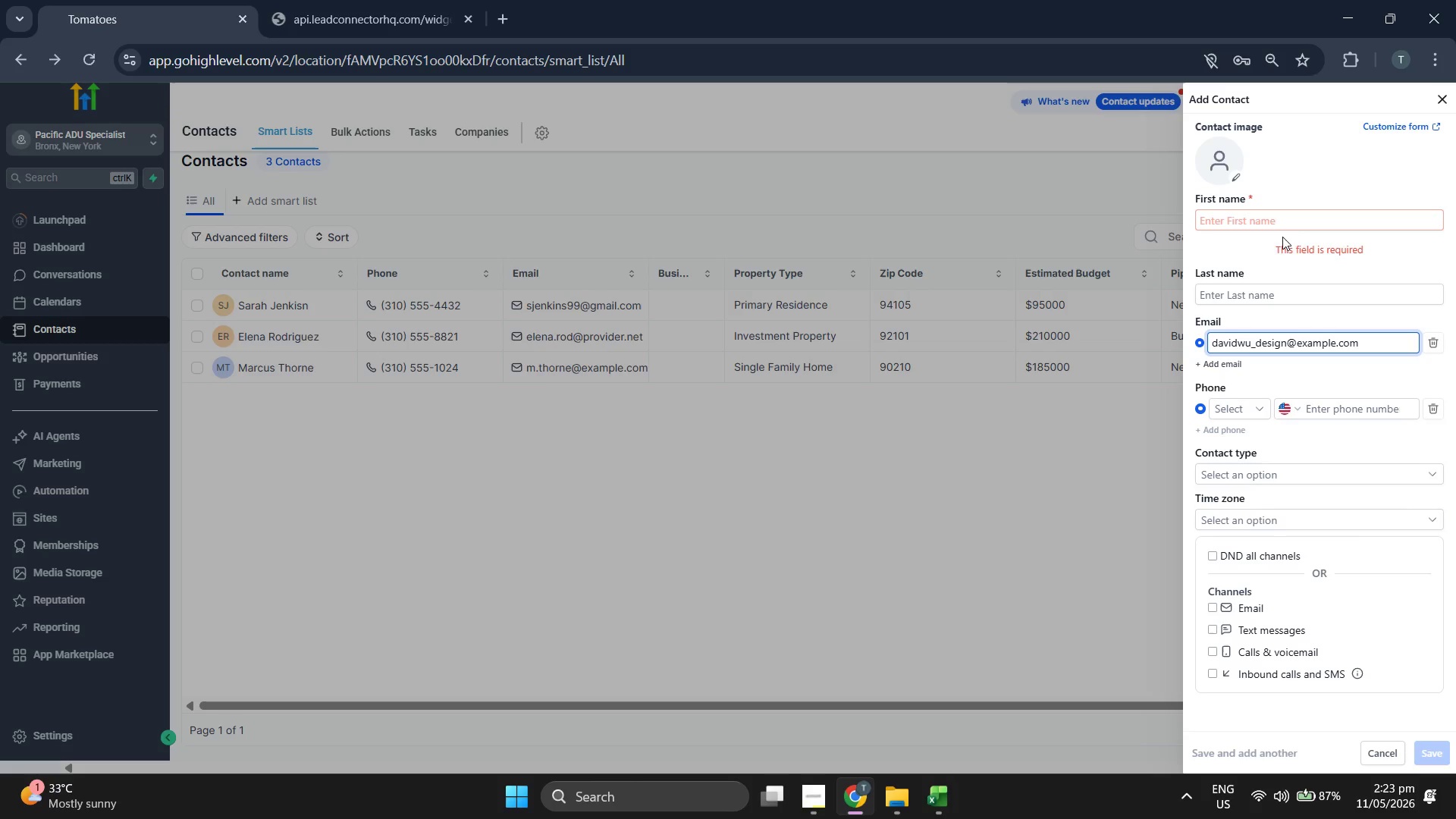 
left_click([1283, 229])
 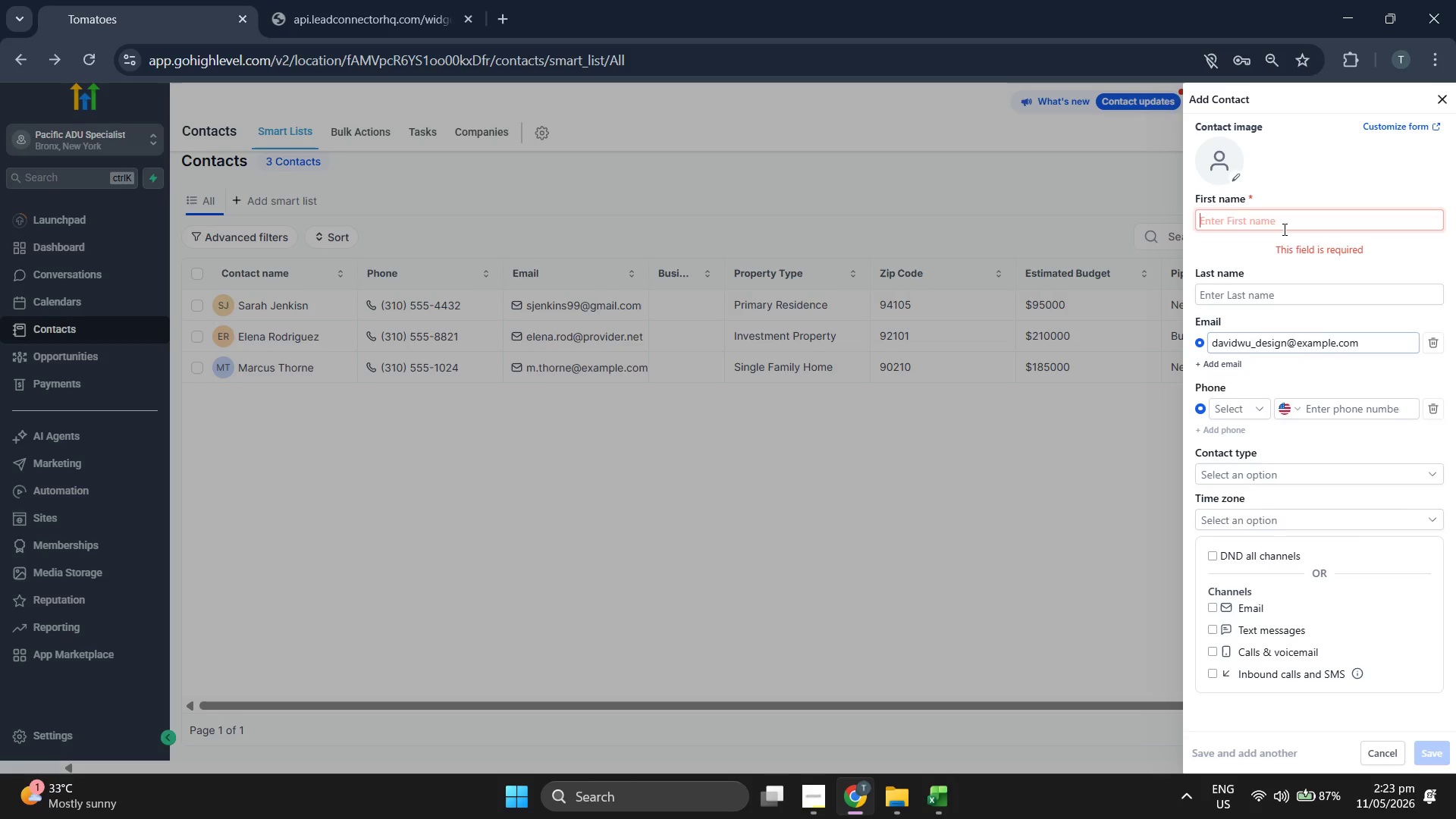 
type(David)
key(Tab)
type(W)
 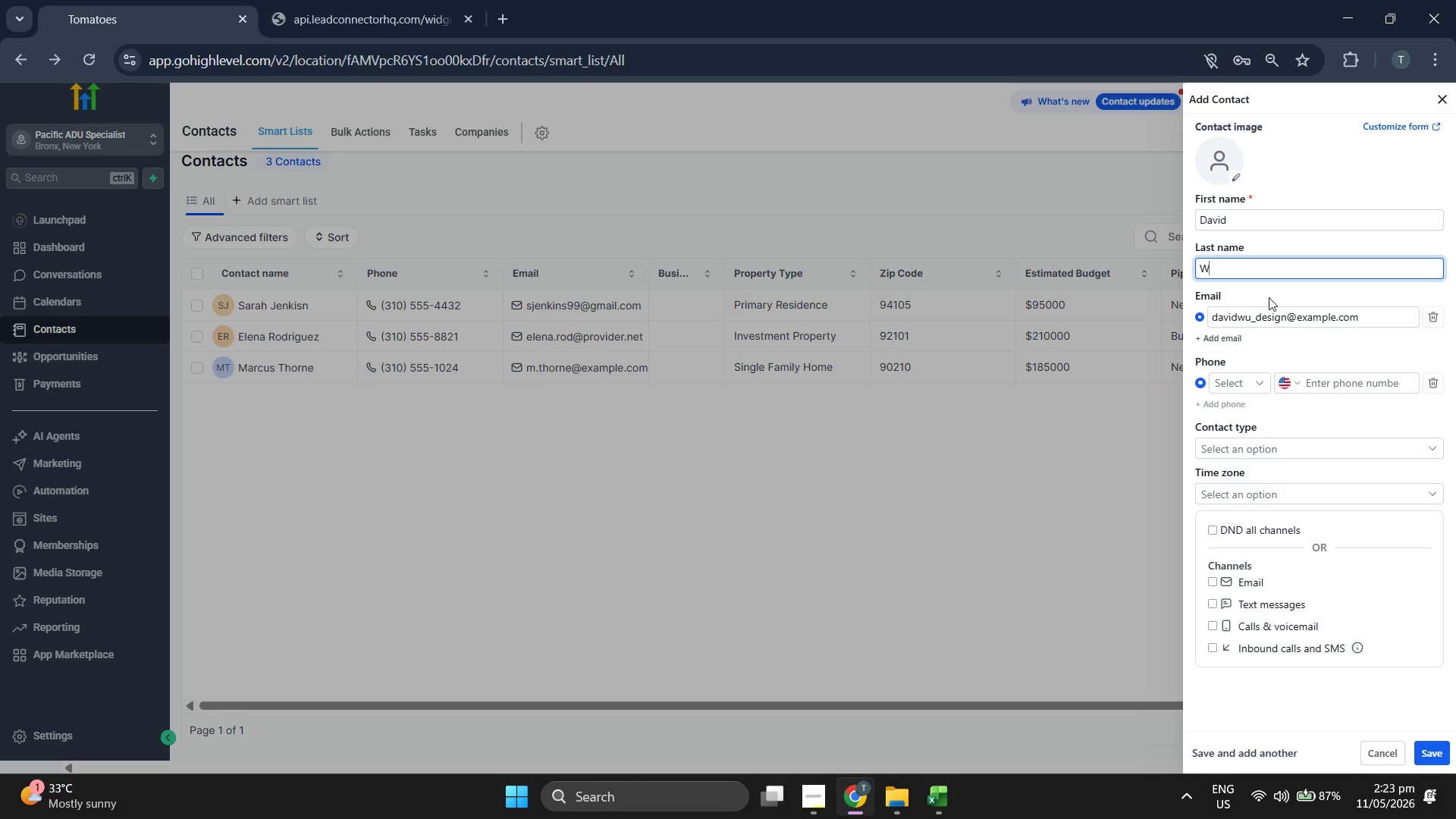 
wait(6.75)
 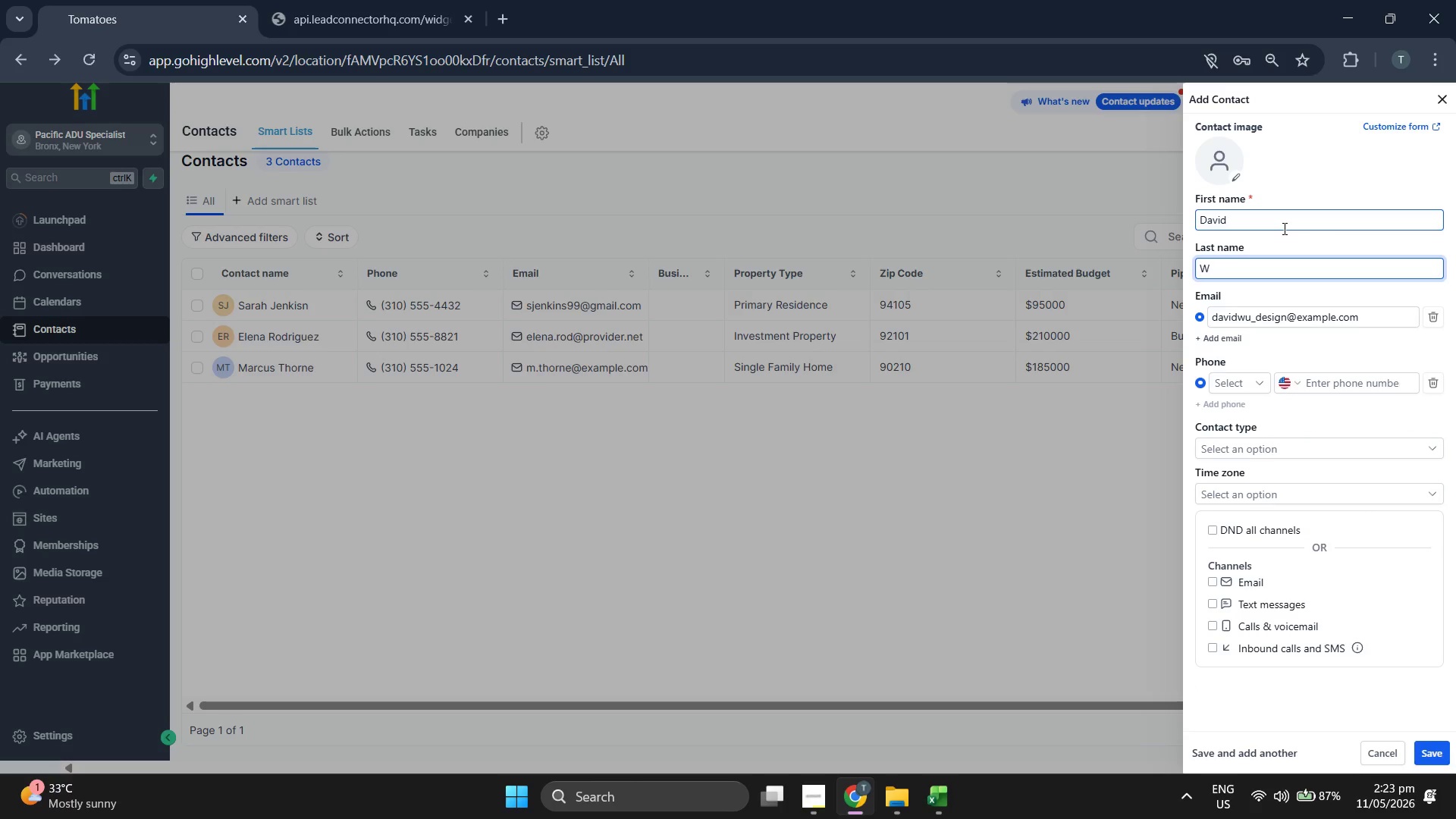 
key(U)
 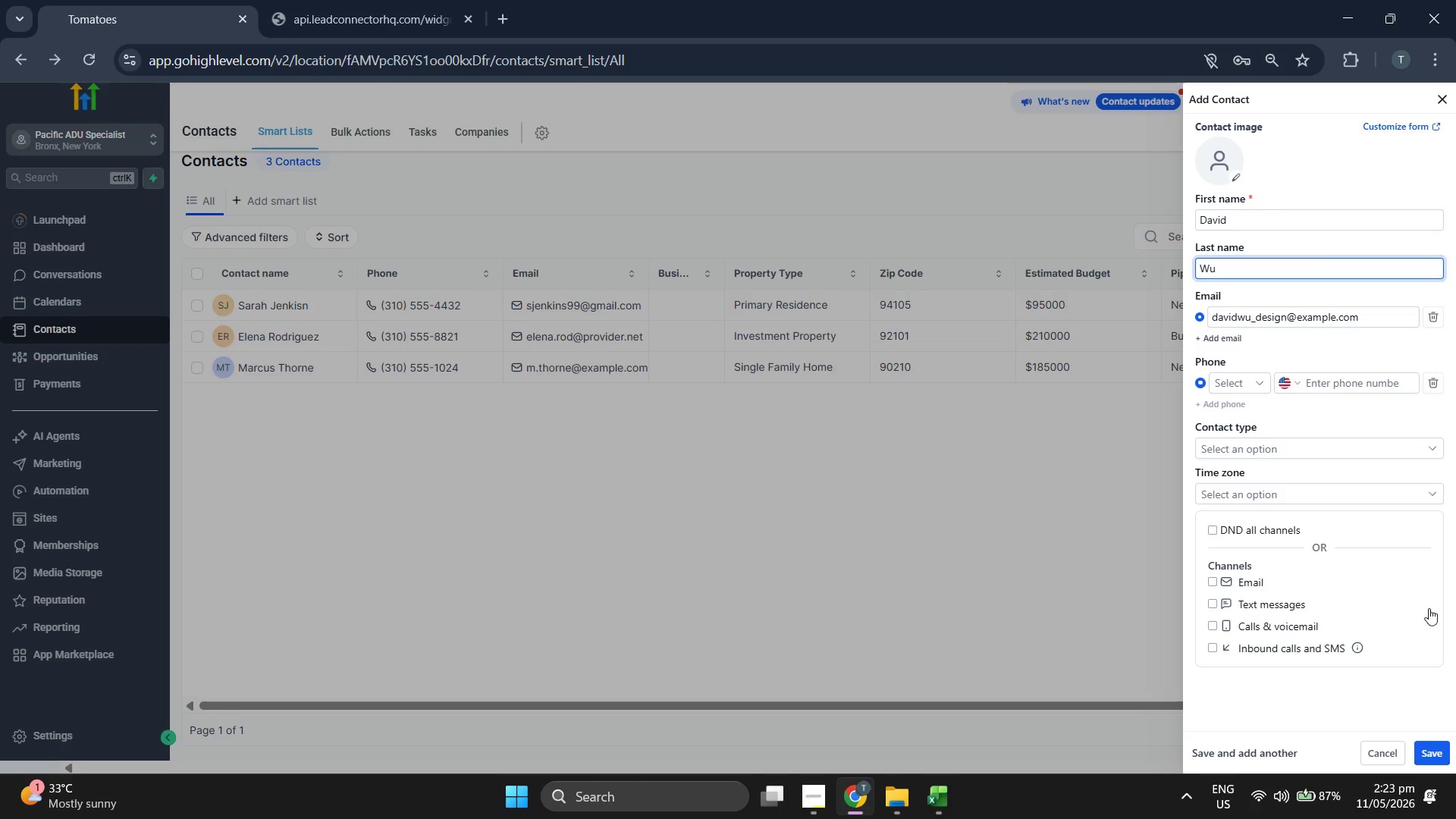 
left_click([1428, 745])
 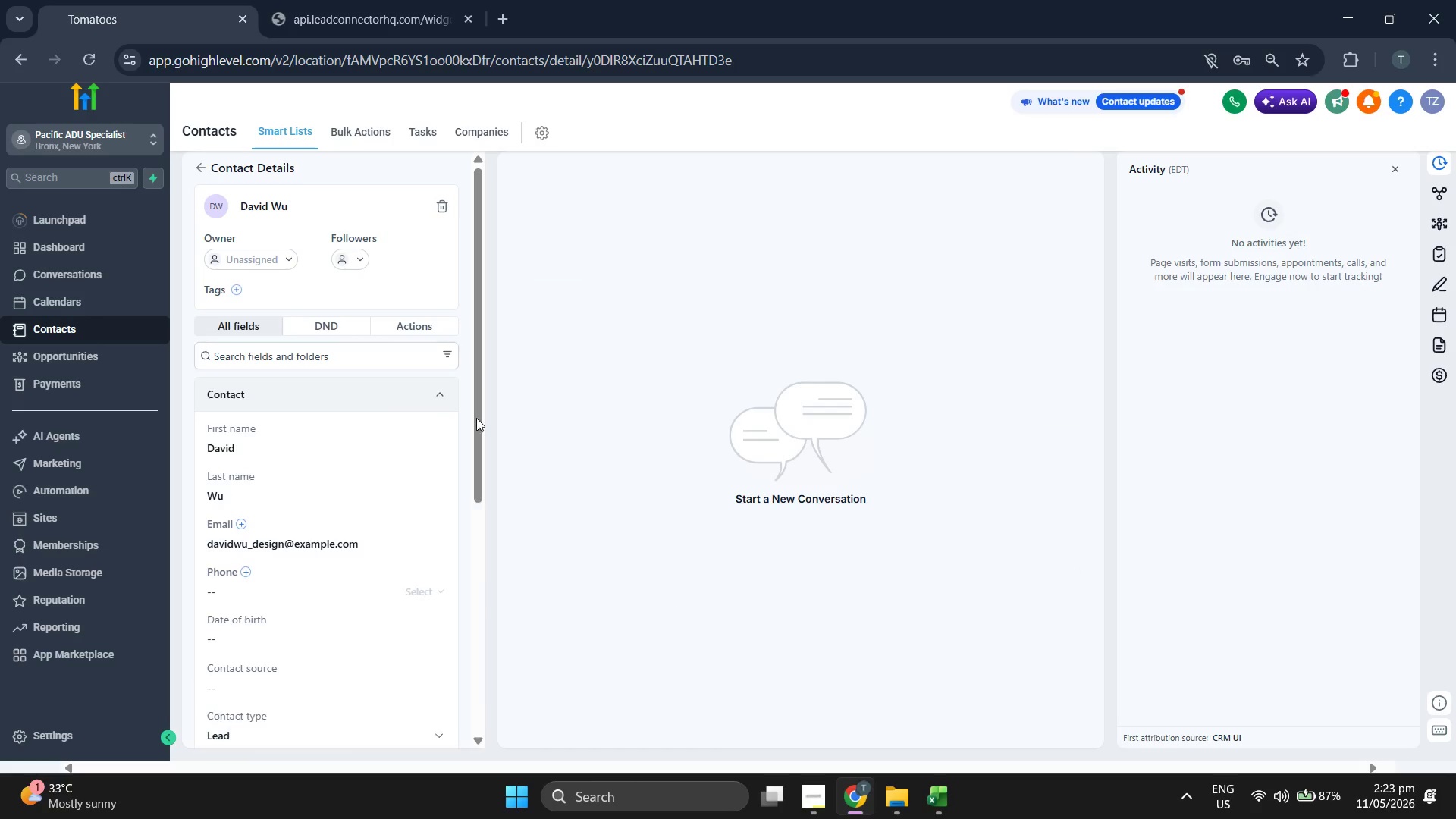 
scroll: coordinate [388, 457], scroll_direction: down, amount: 3.0
 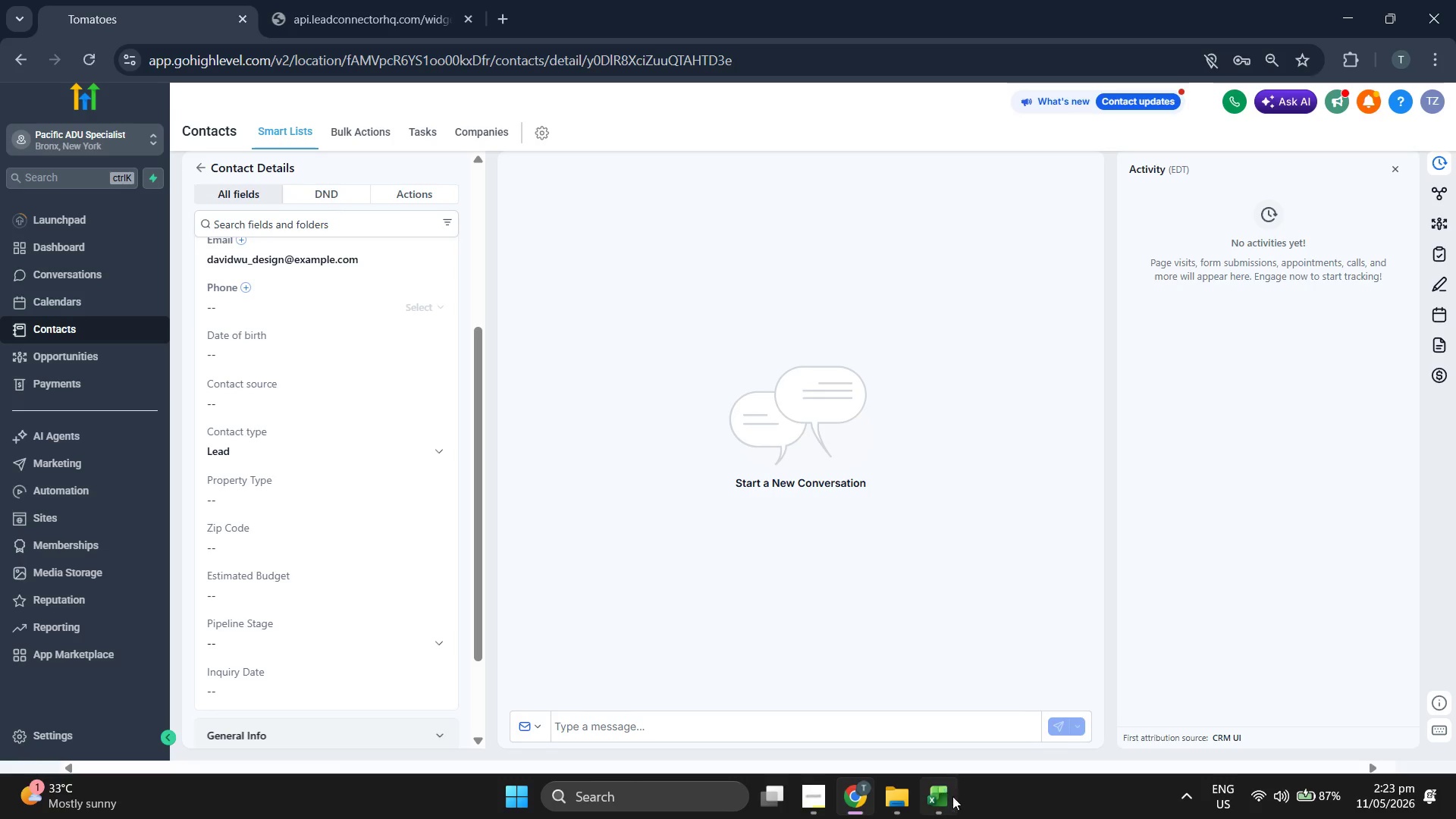 
left_click([946, 802])
 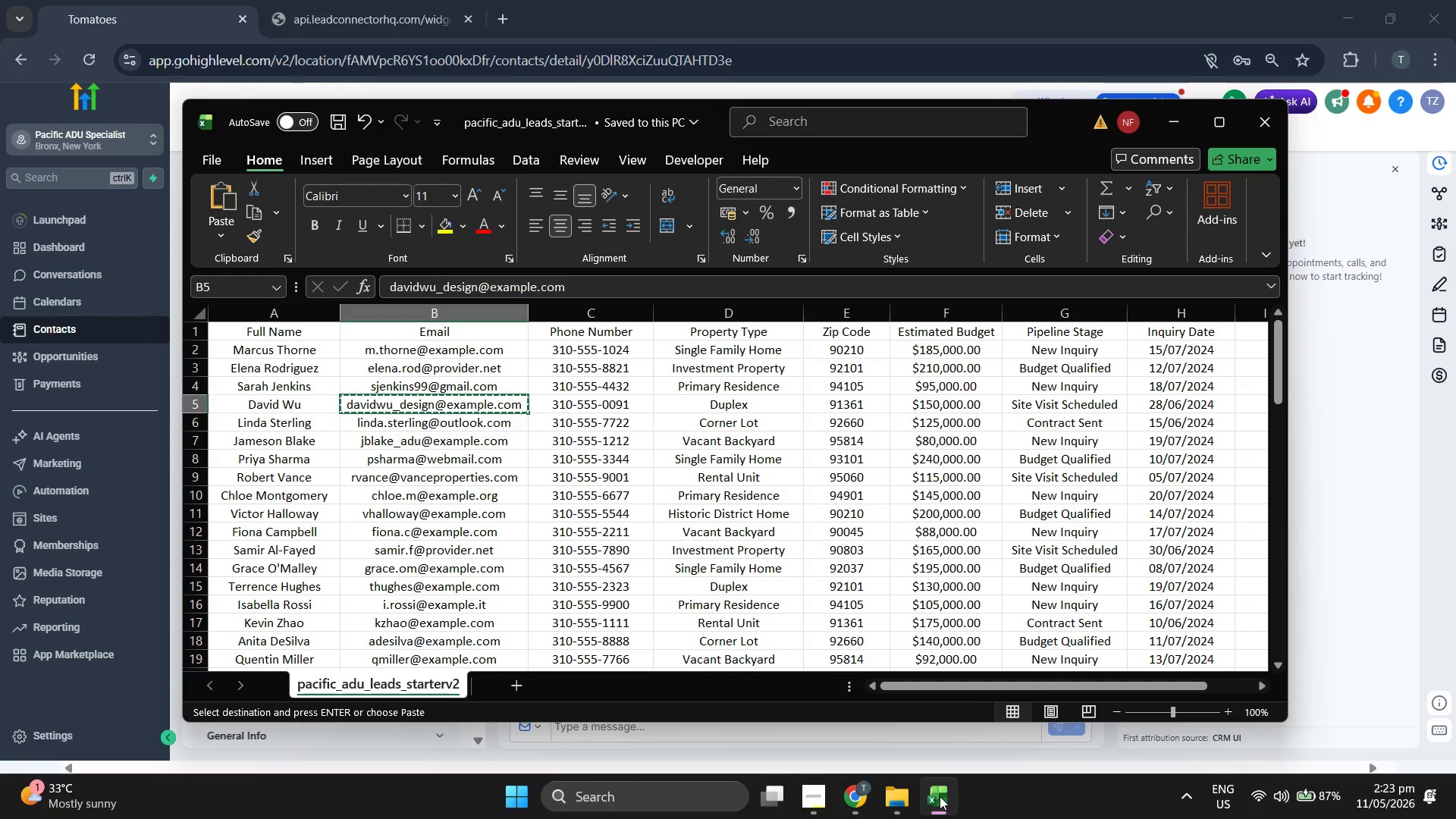 
key(ArrowRight)
 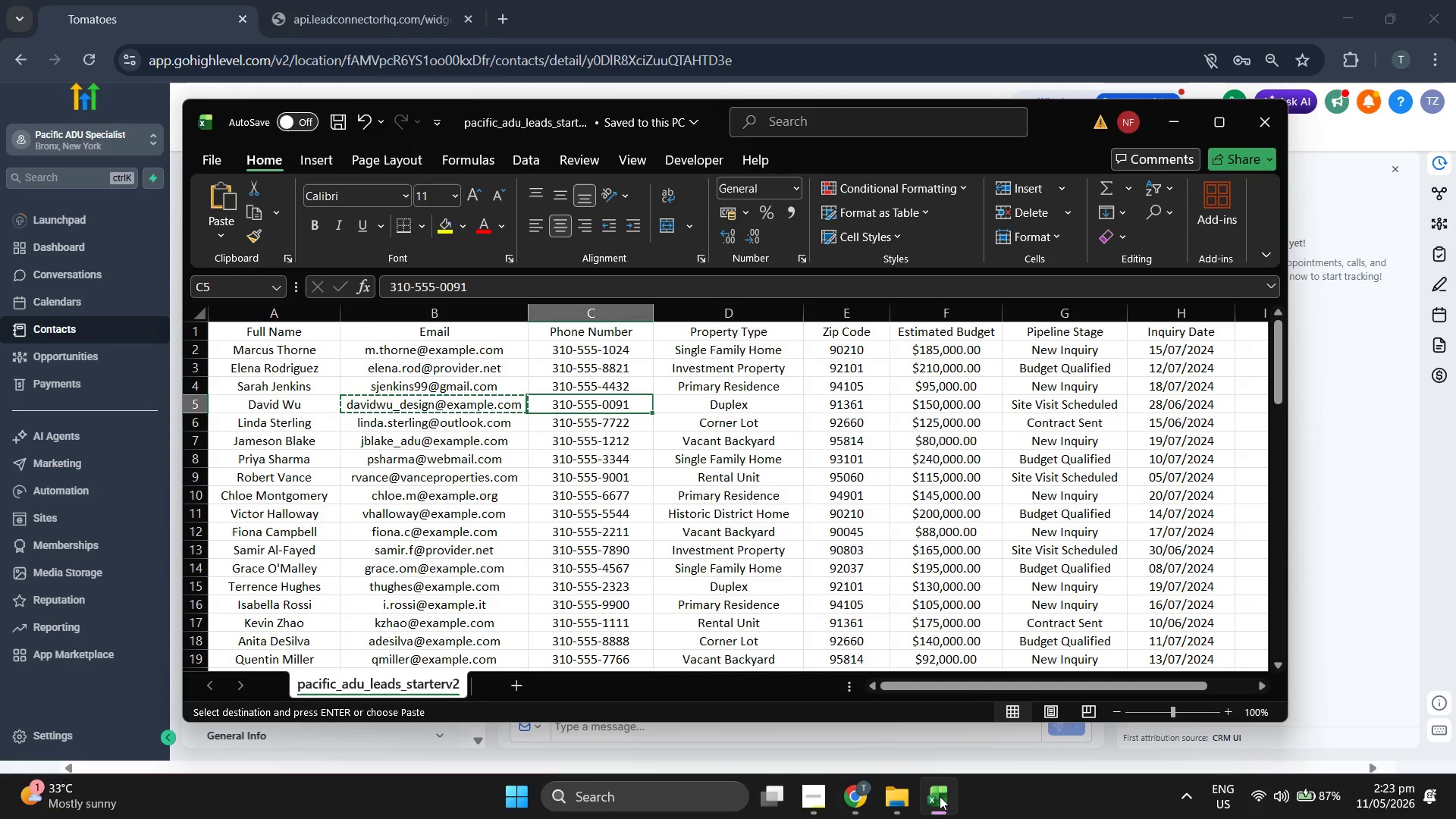 
key(Control+ControlLeft)
 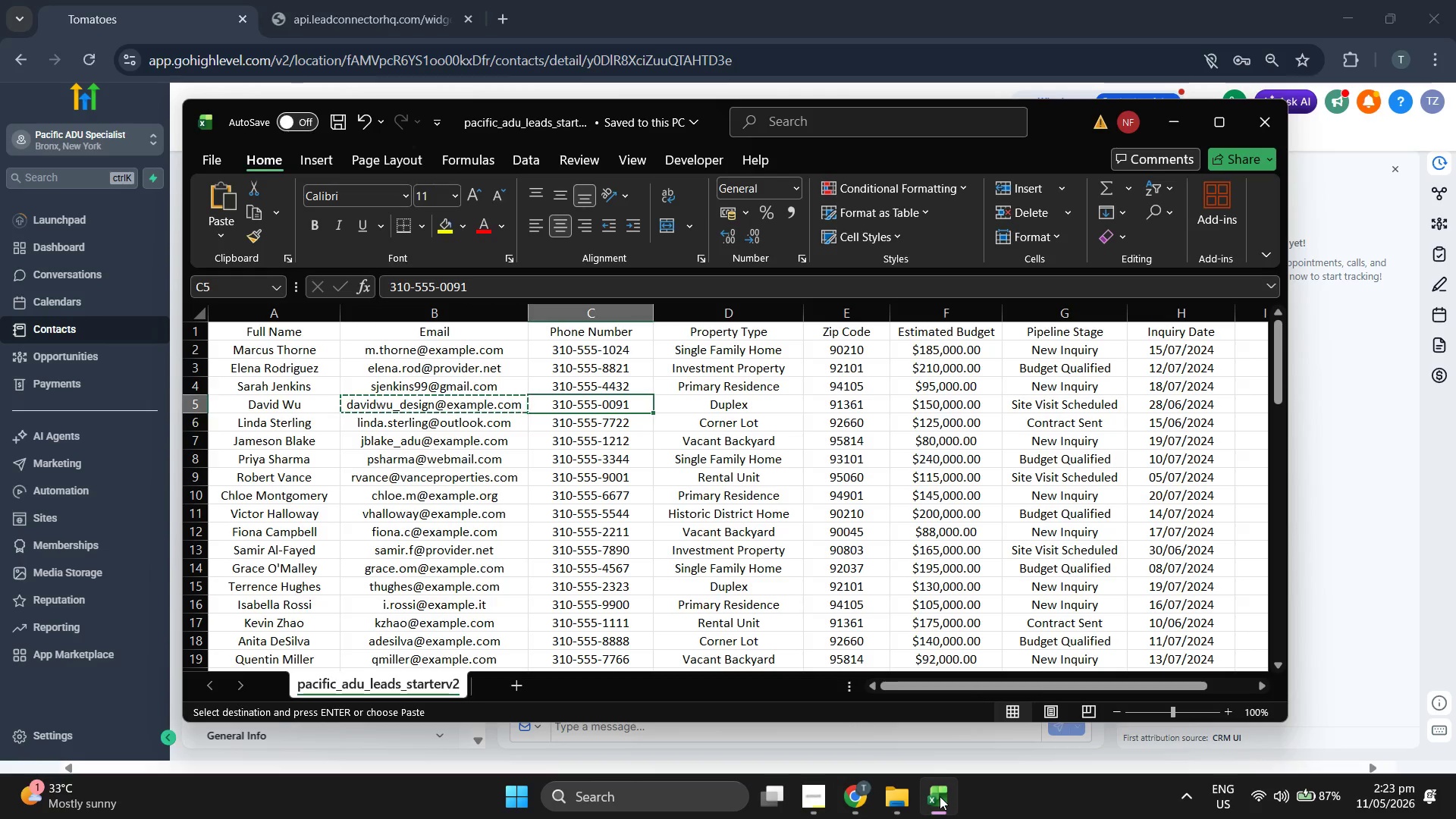 
key(Control+C)
 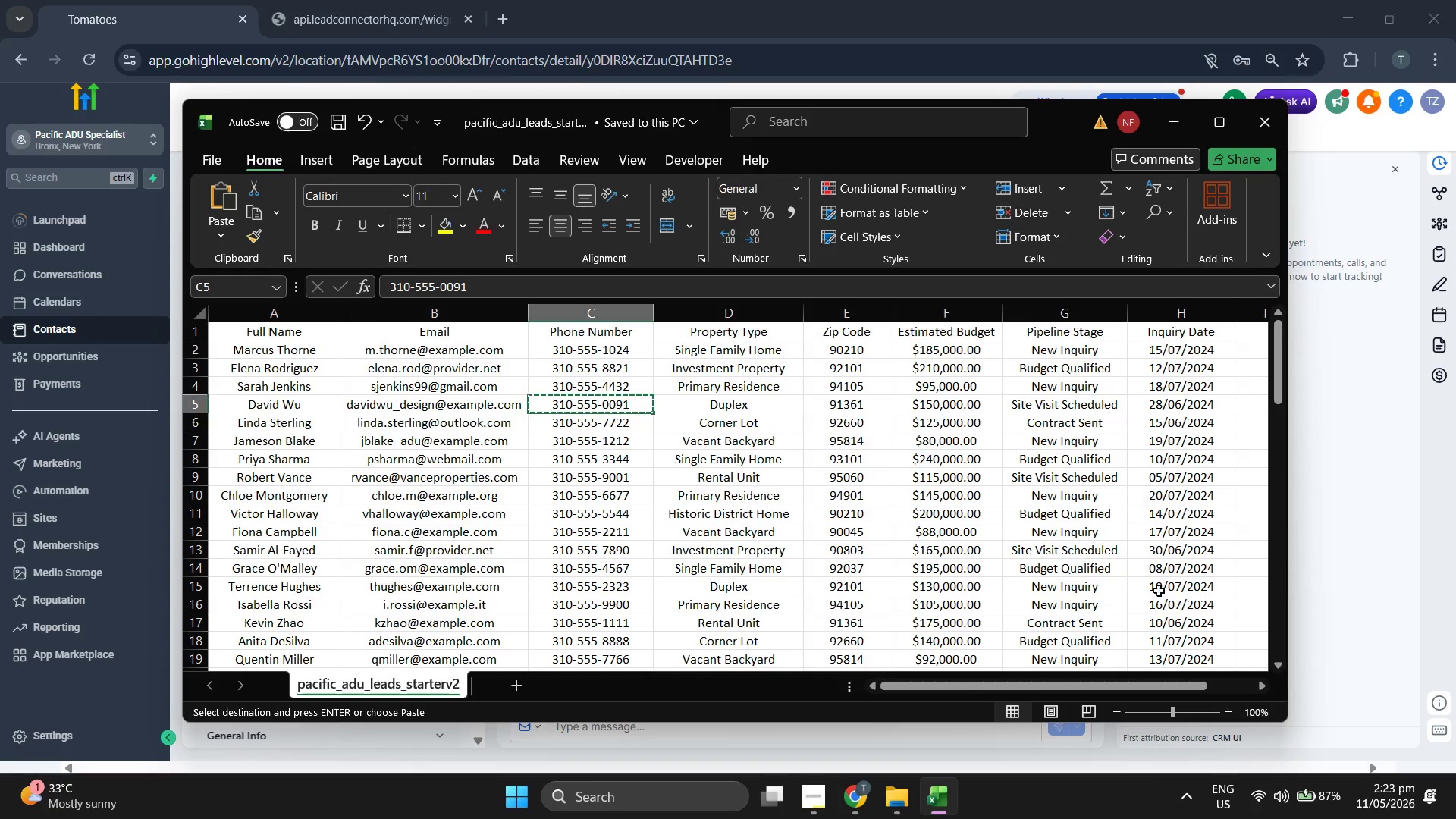 
left_click([1430, 535])
 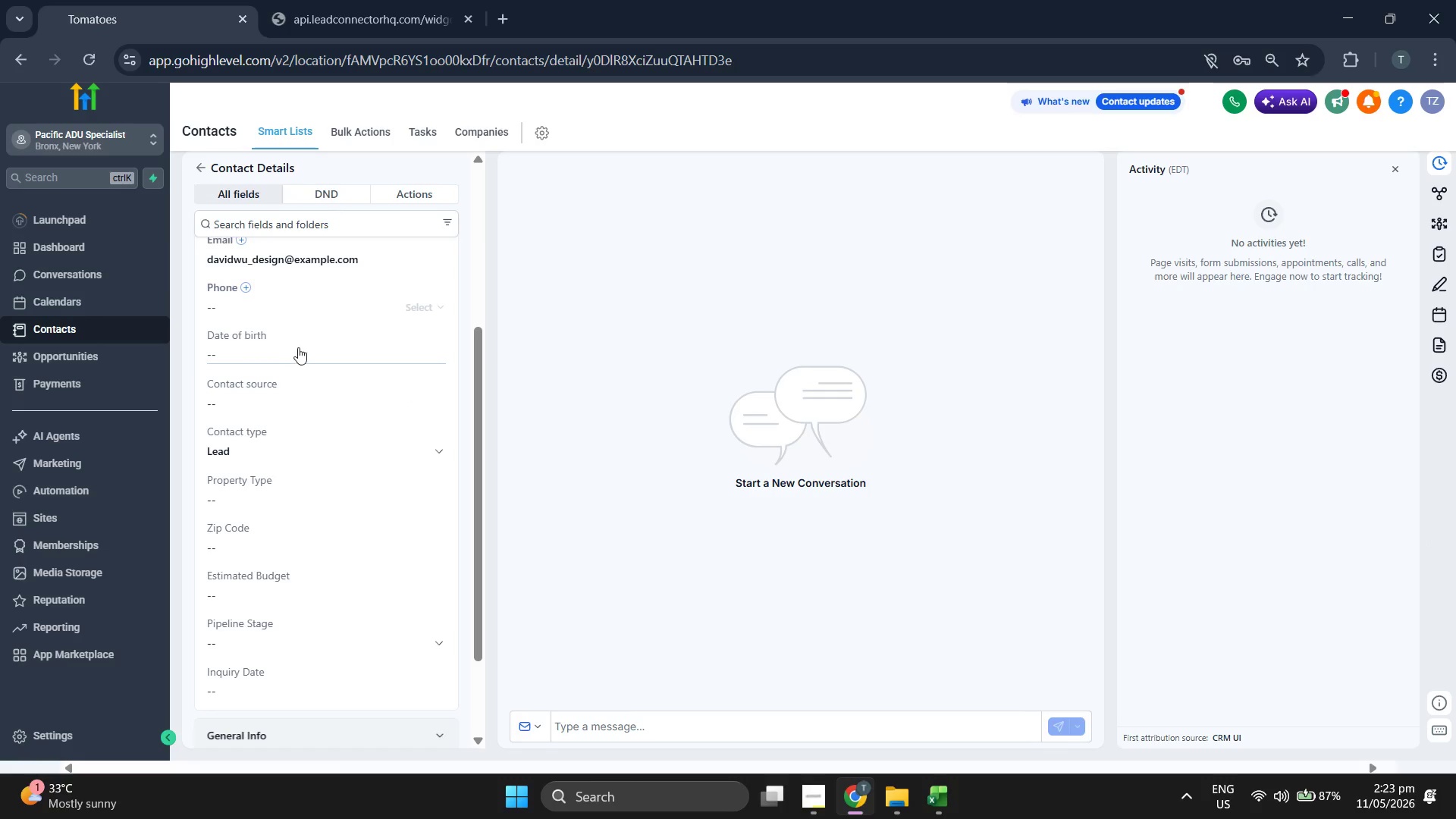 
left_click([320, 298])
 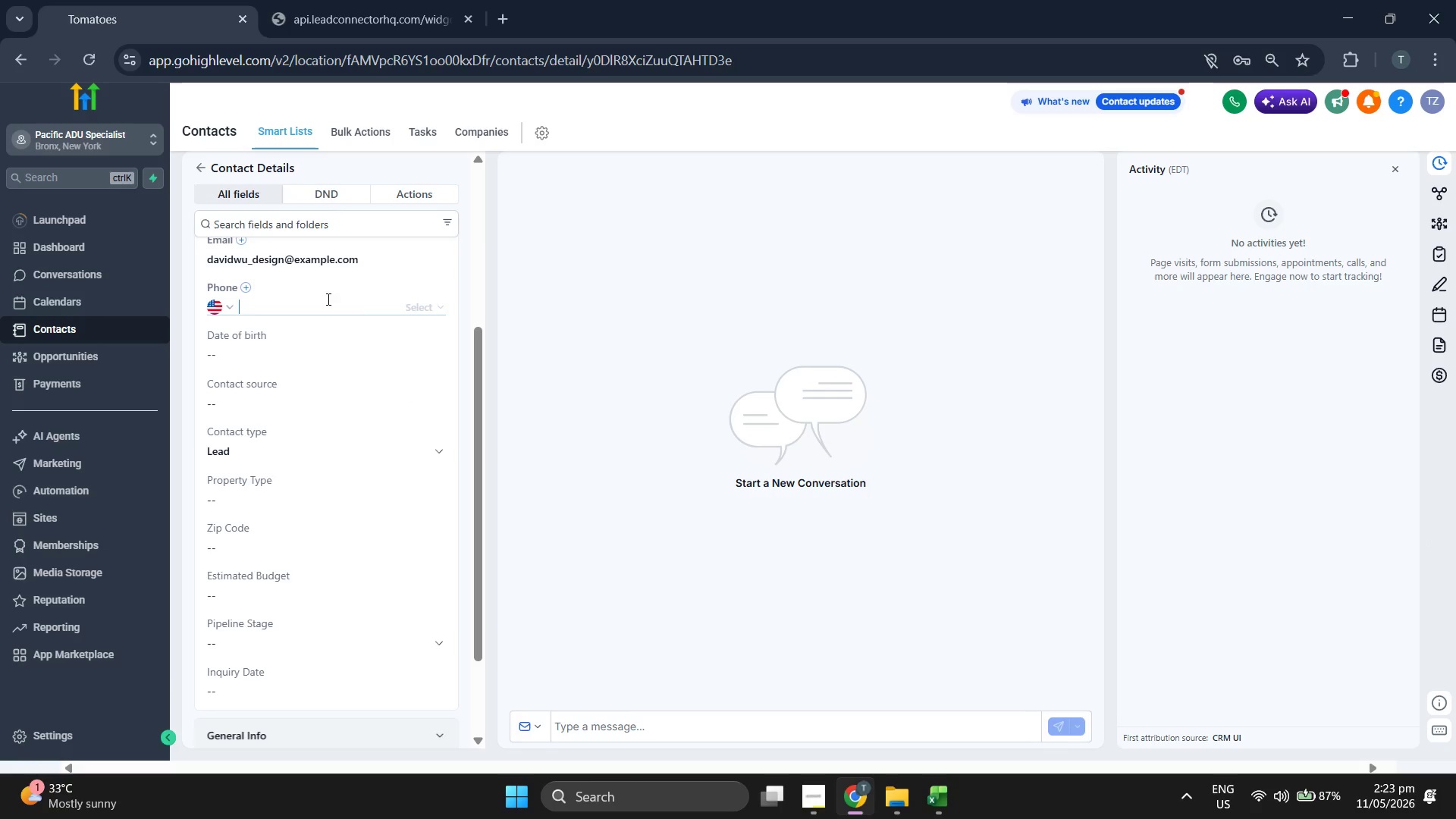 
key(Control+V)
 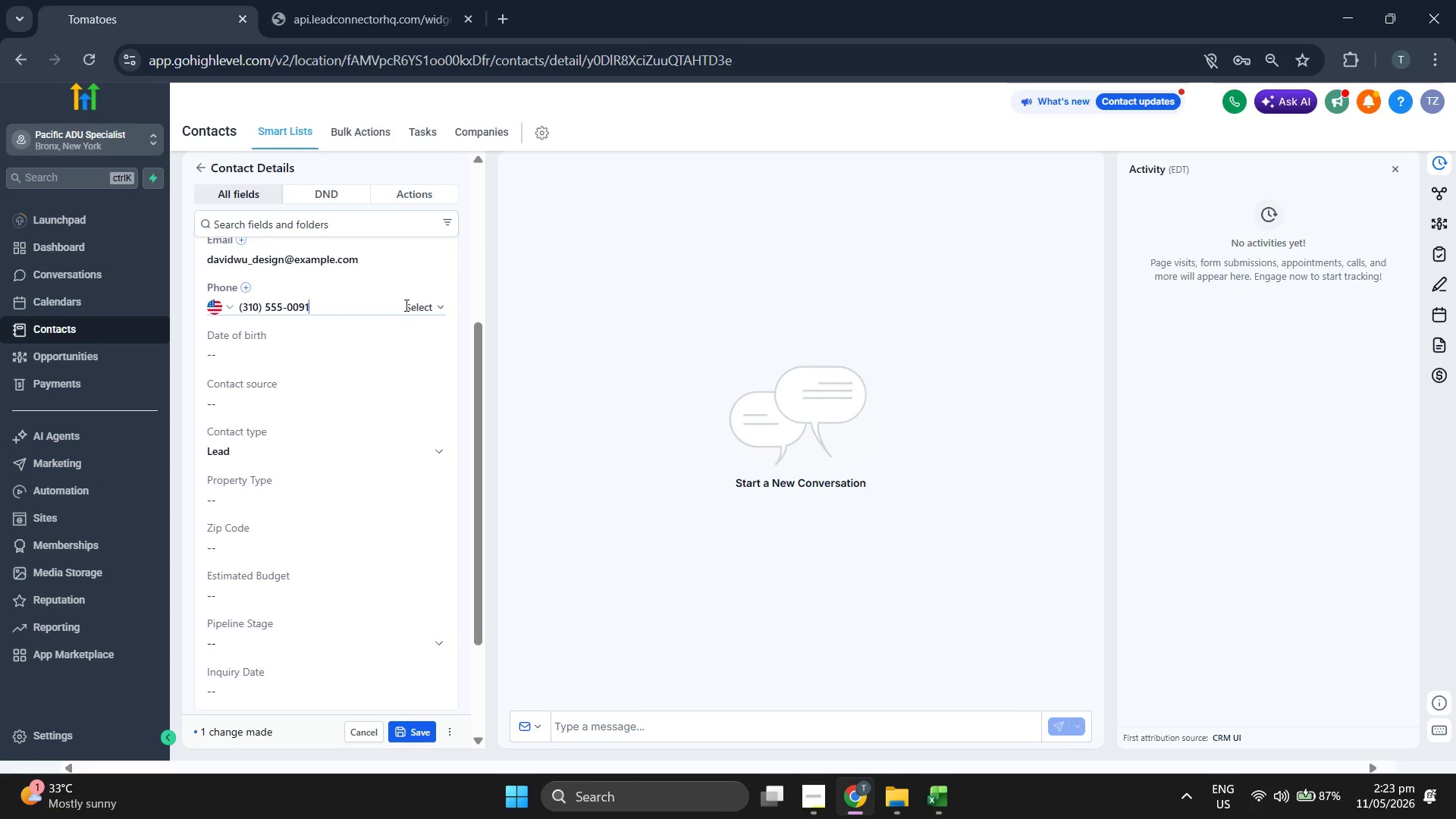 
left_click([413, 305])
 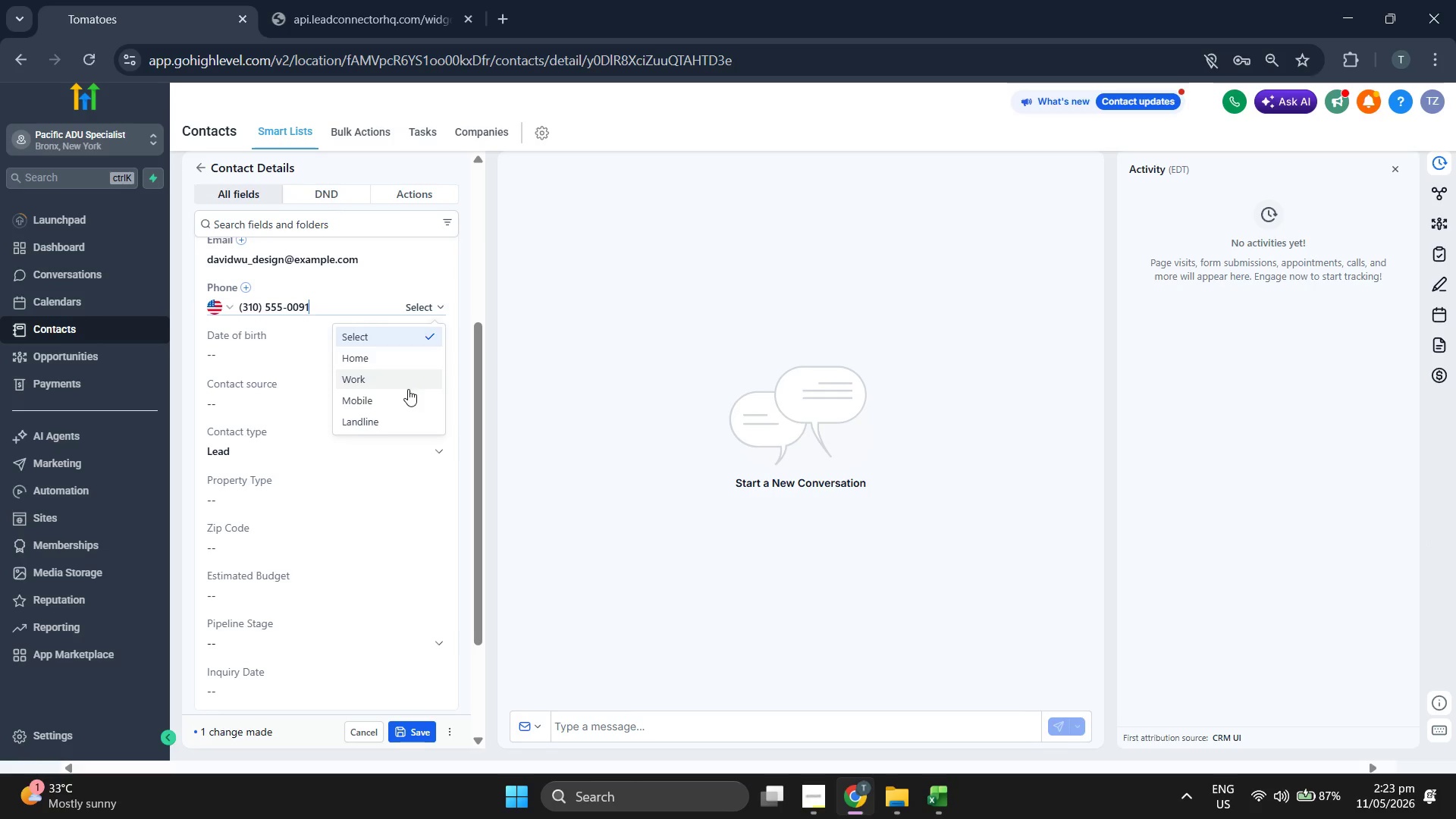 
left_click([409, 397])
 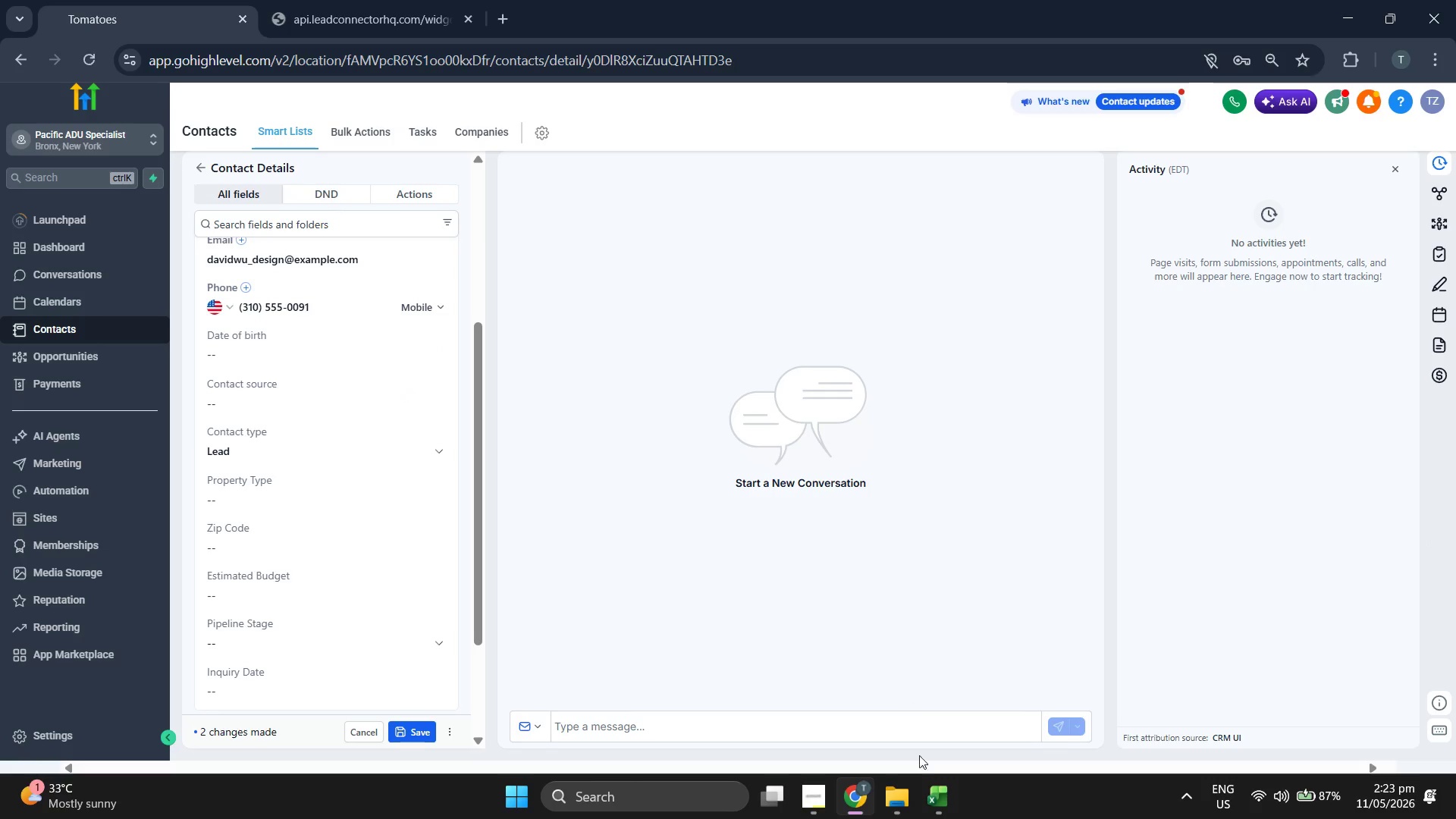 
left_click([936, 811])
 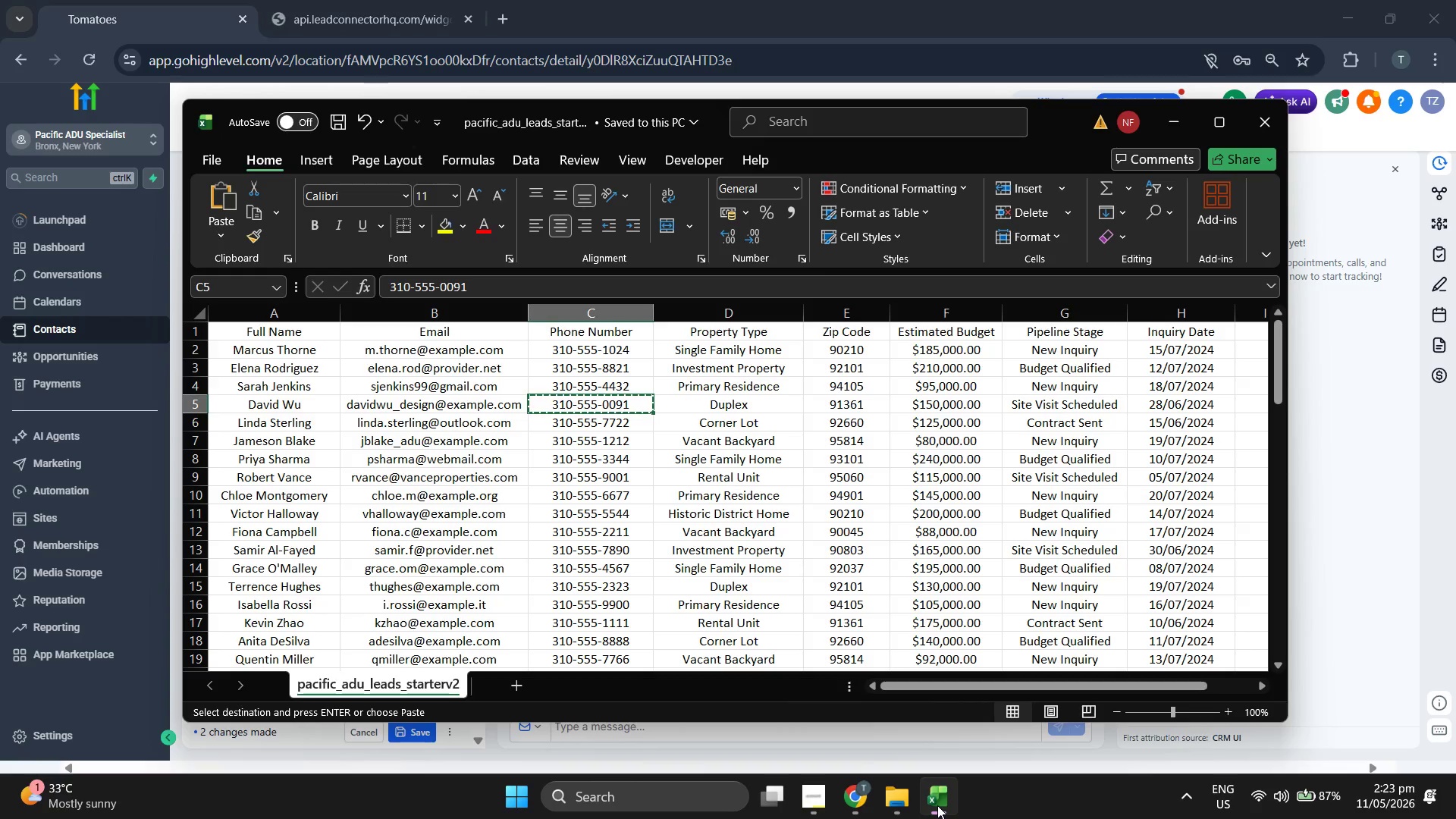 
key(ArrowRight)
 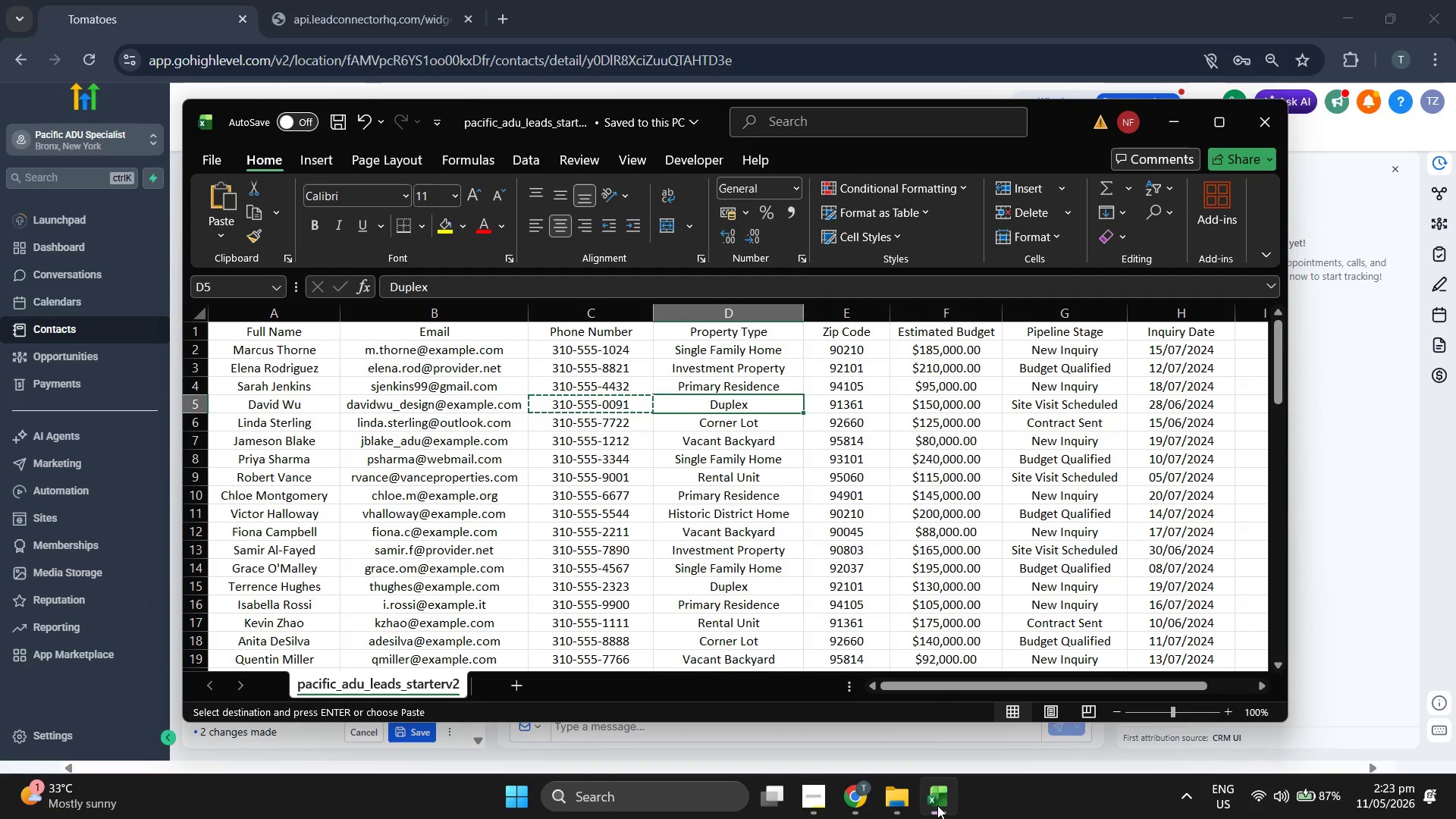 
key(Control+C)
 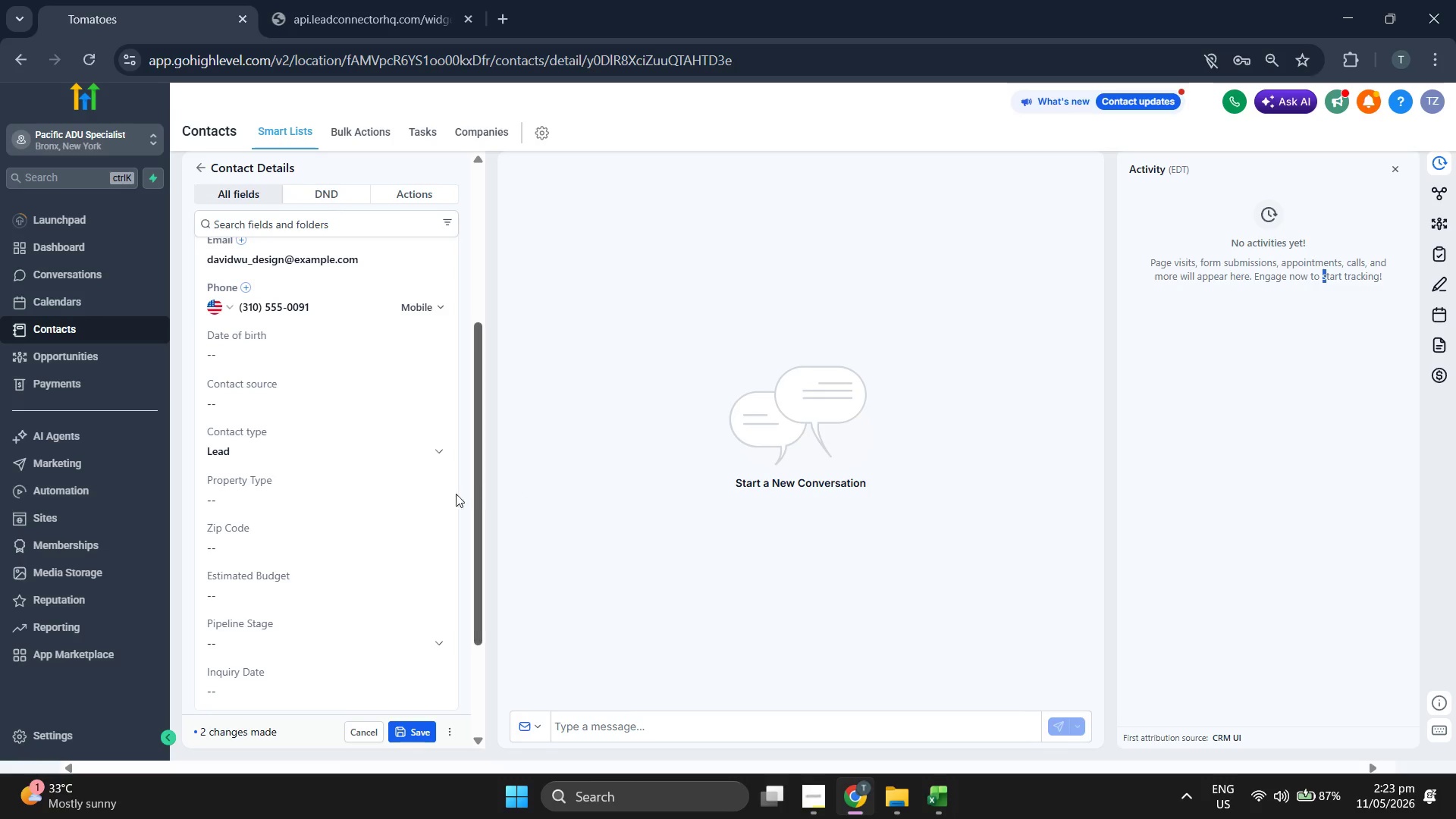 
left_click([323, 507])
 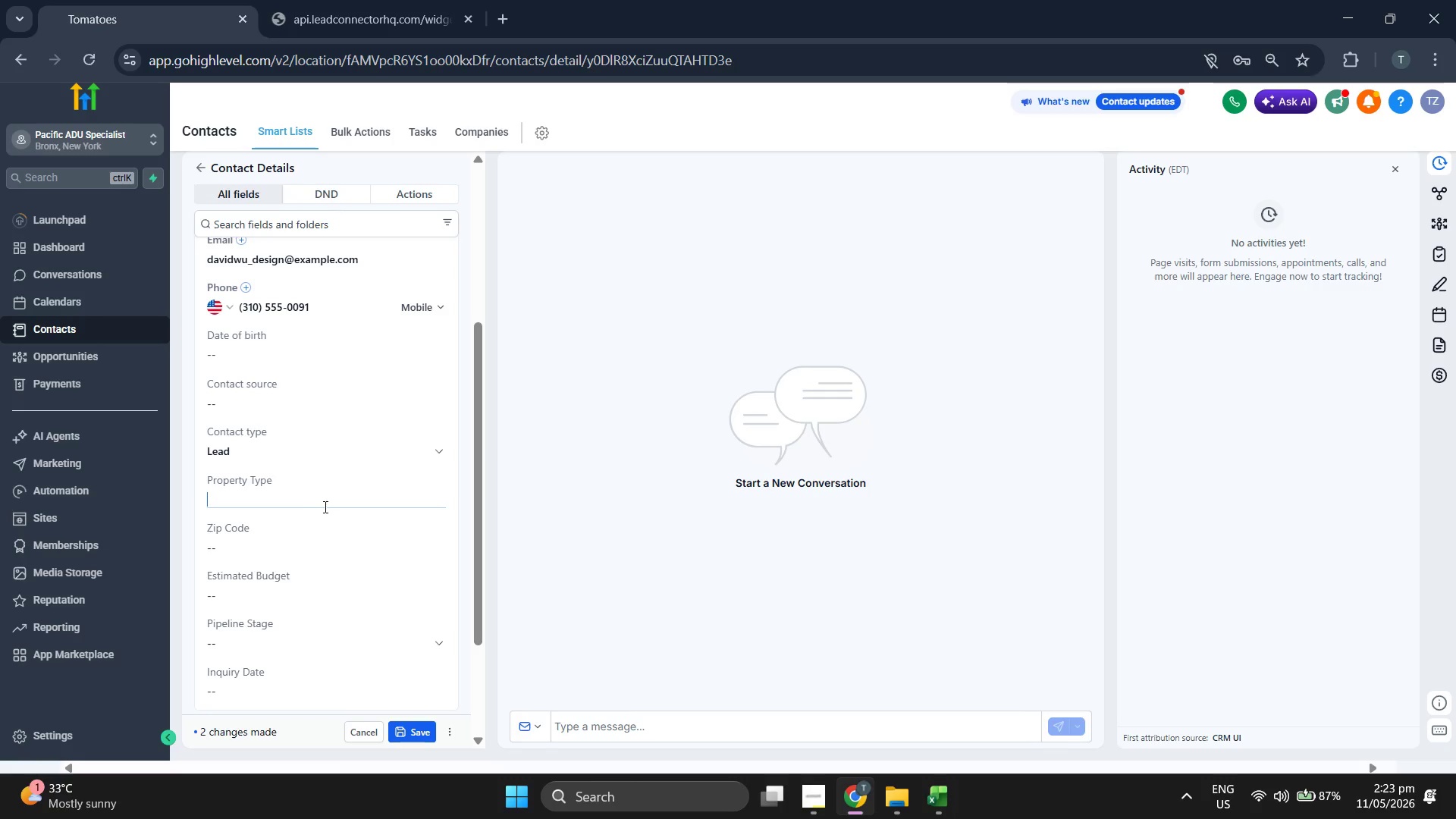 
key(Control+ControlLeft)
 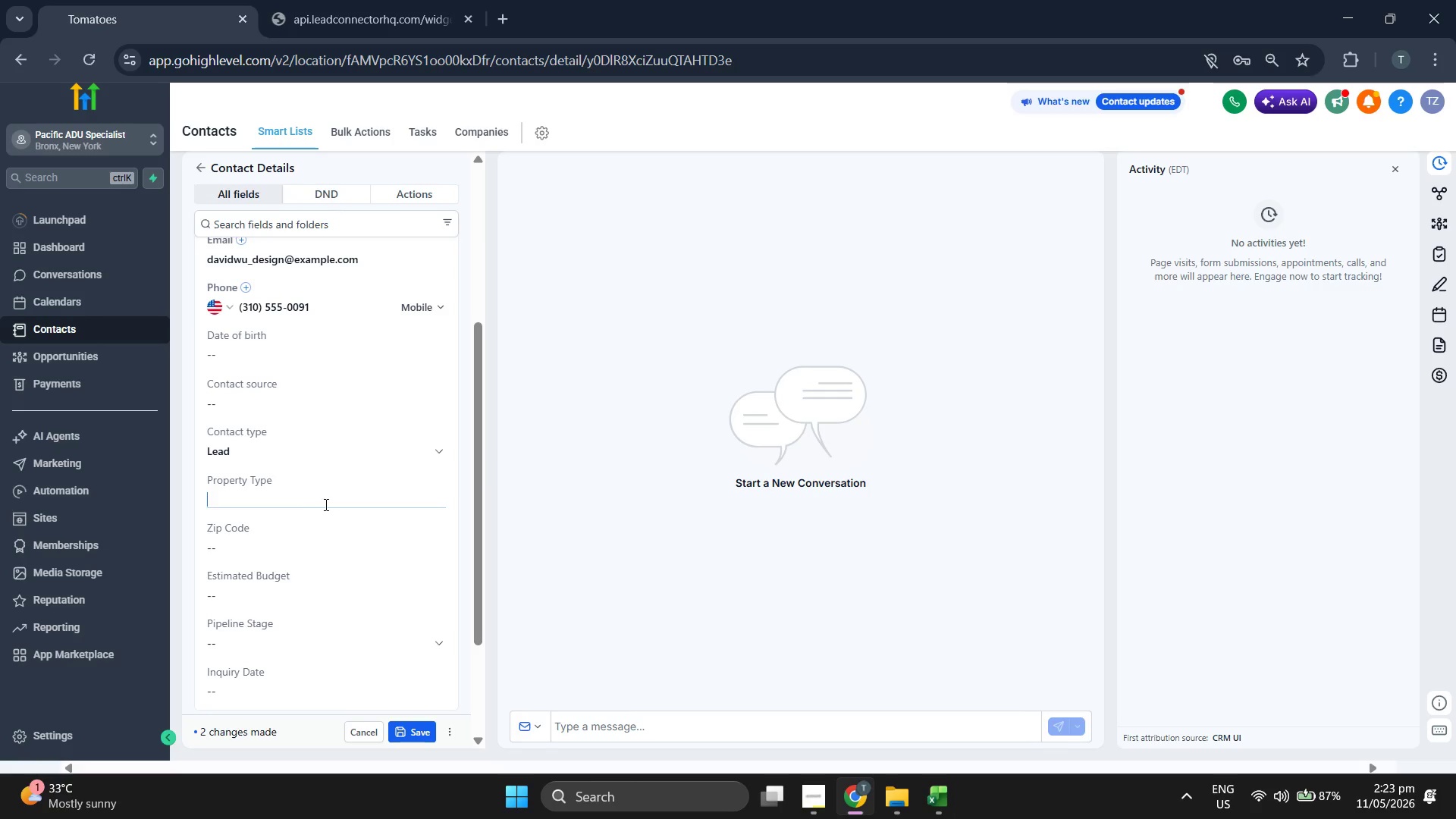 
key(Control+V)
 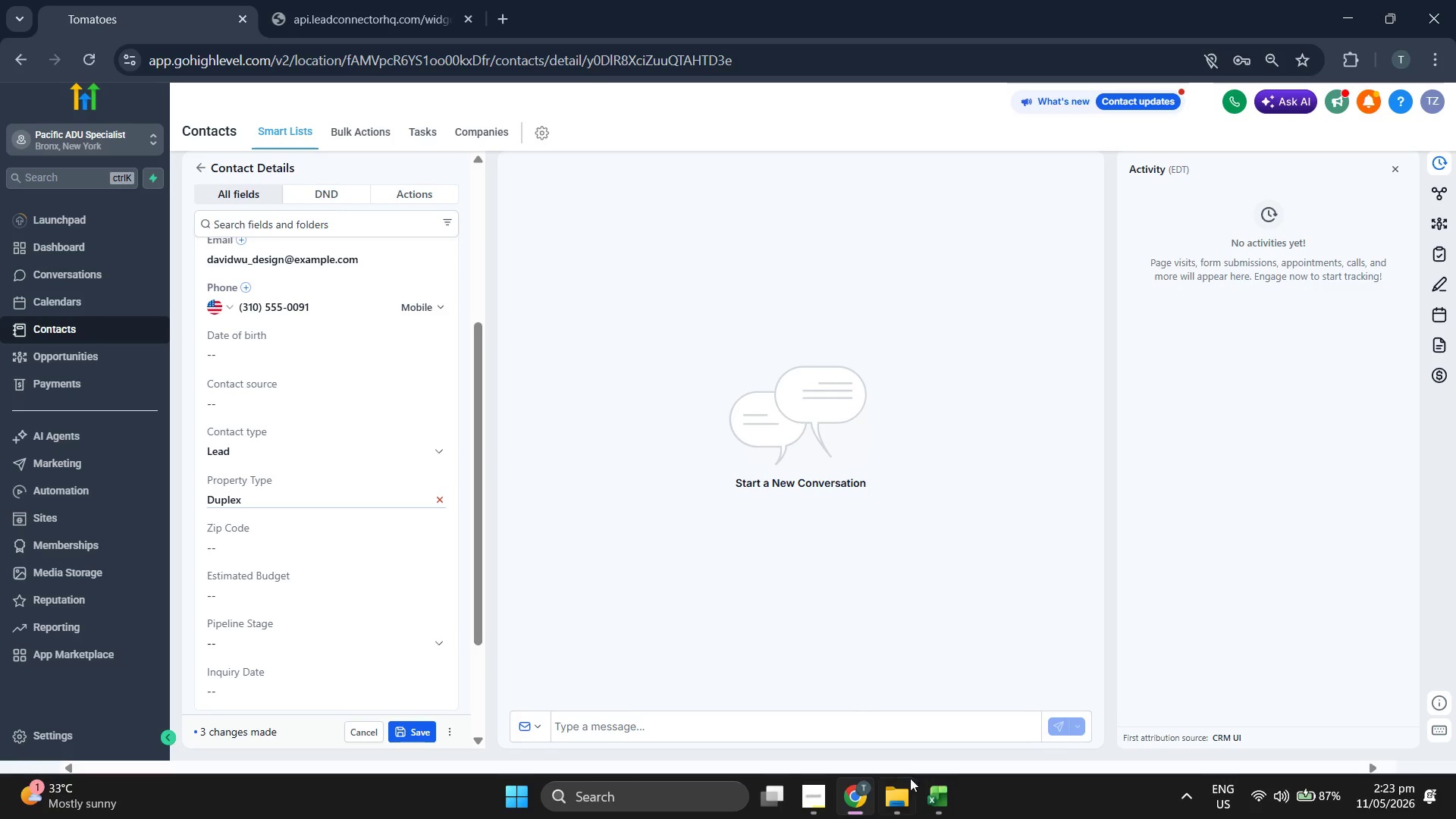 
left_click([941, 798])
 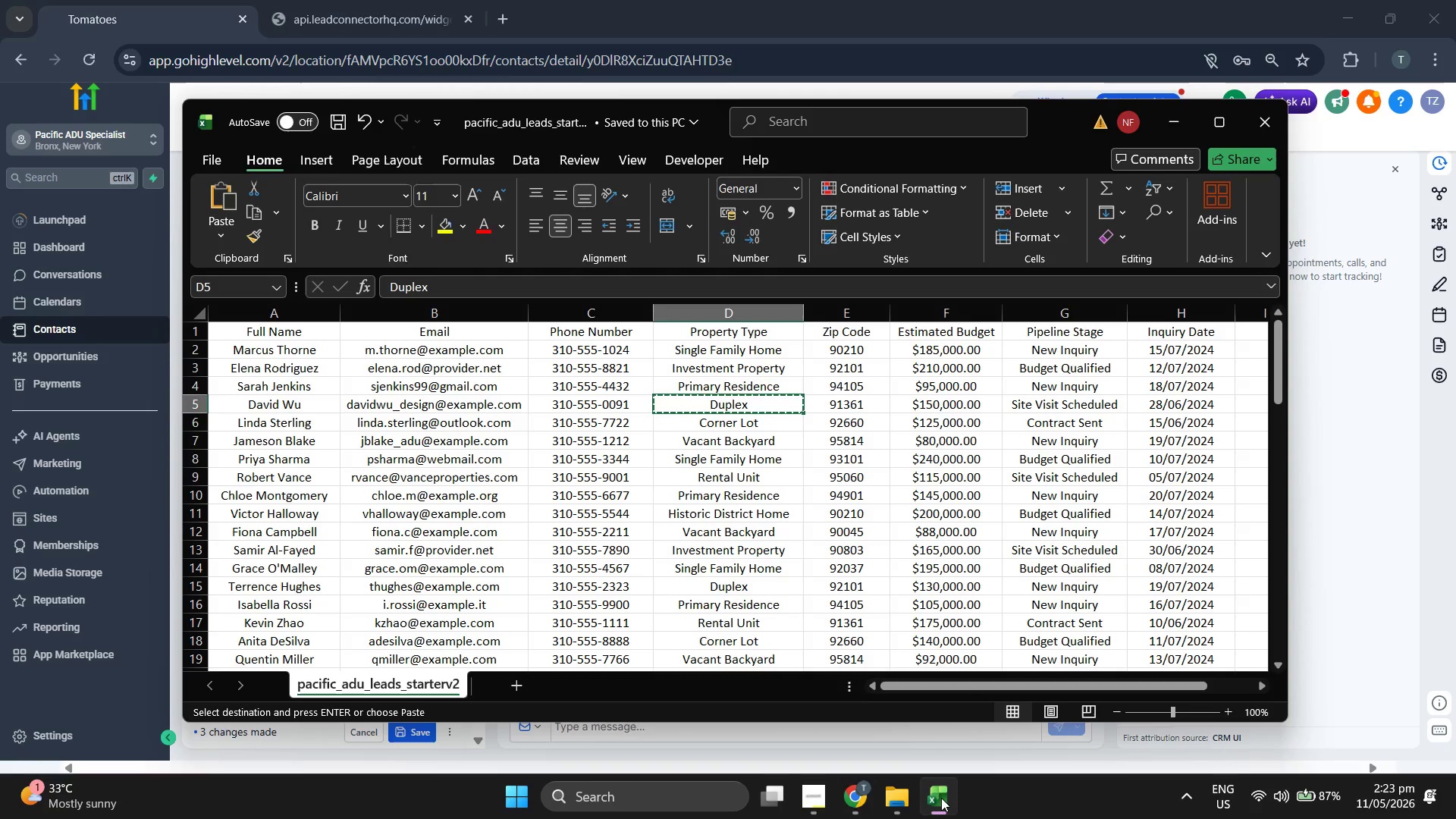 
key(ArrowRight)
 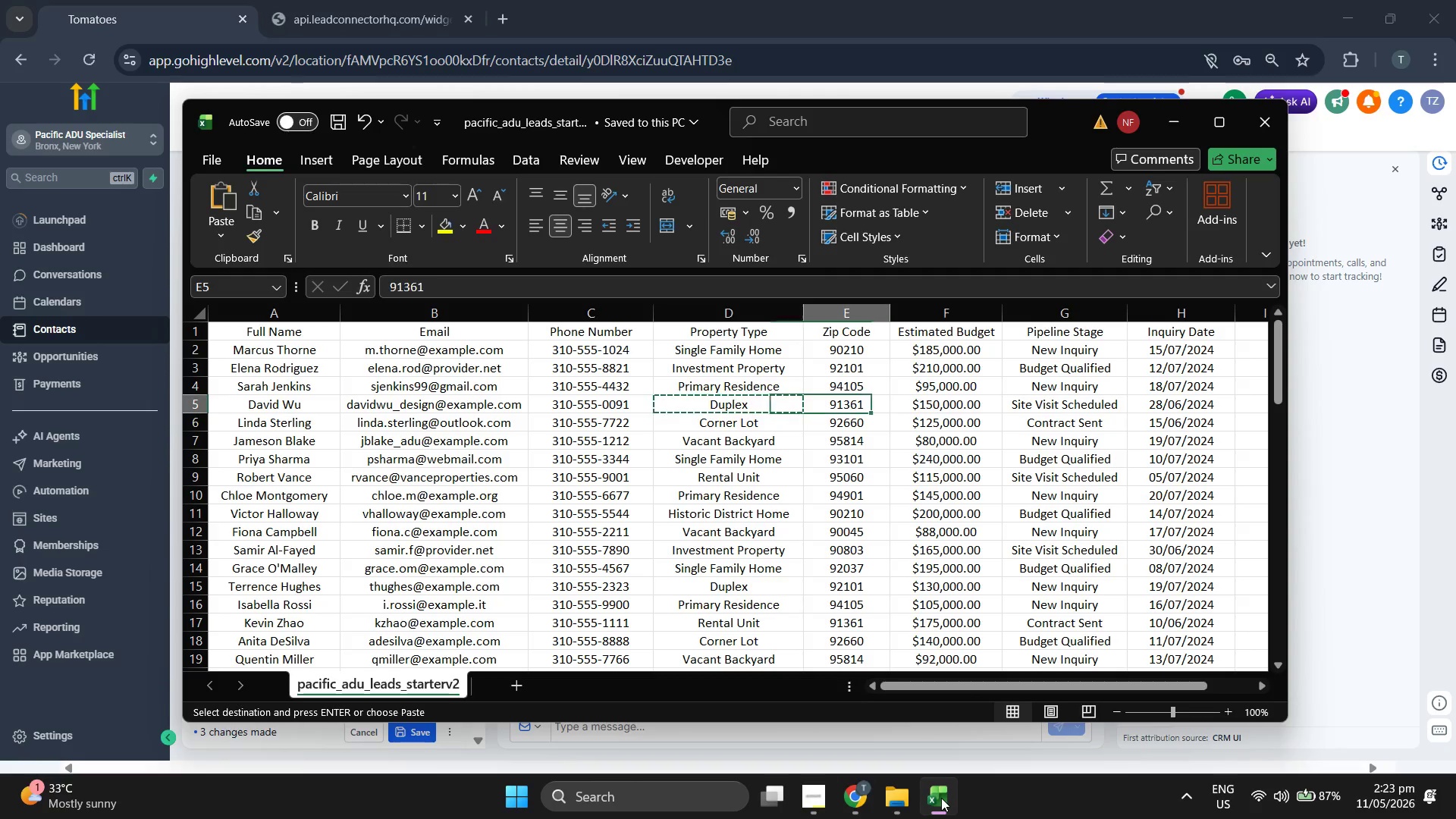 
key(Control+C)
 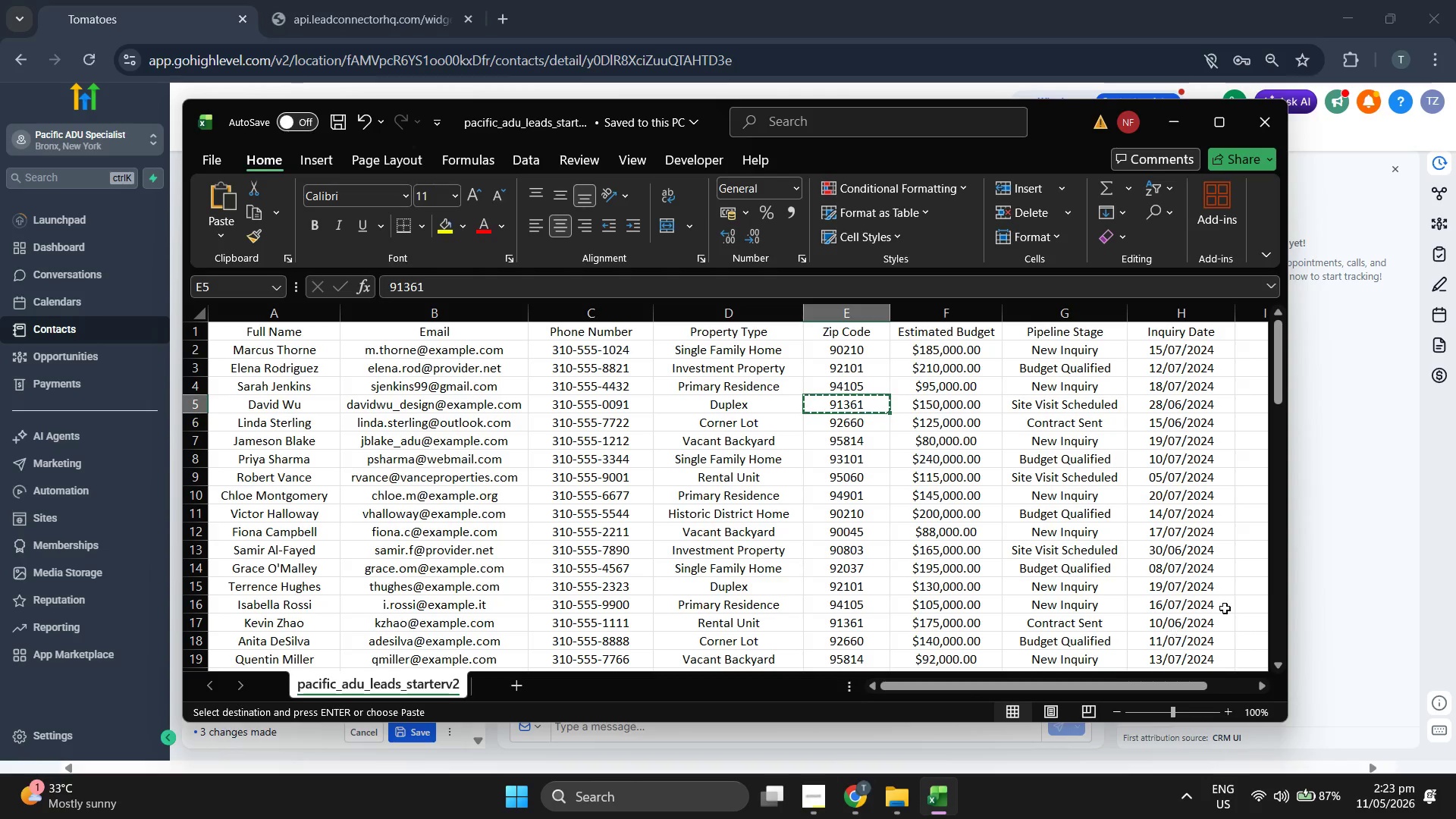 
left_click([1329, 554])
 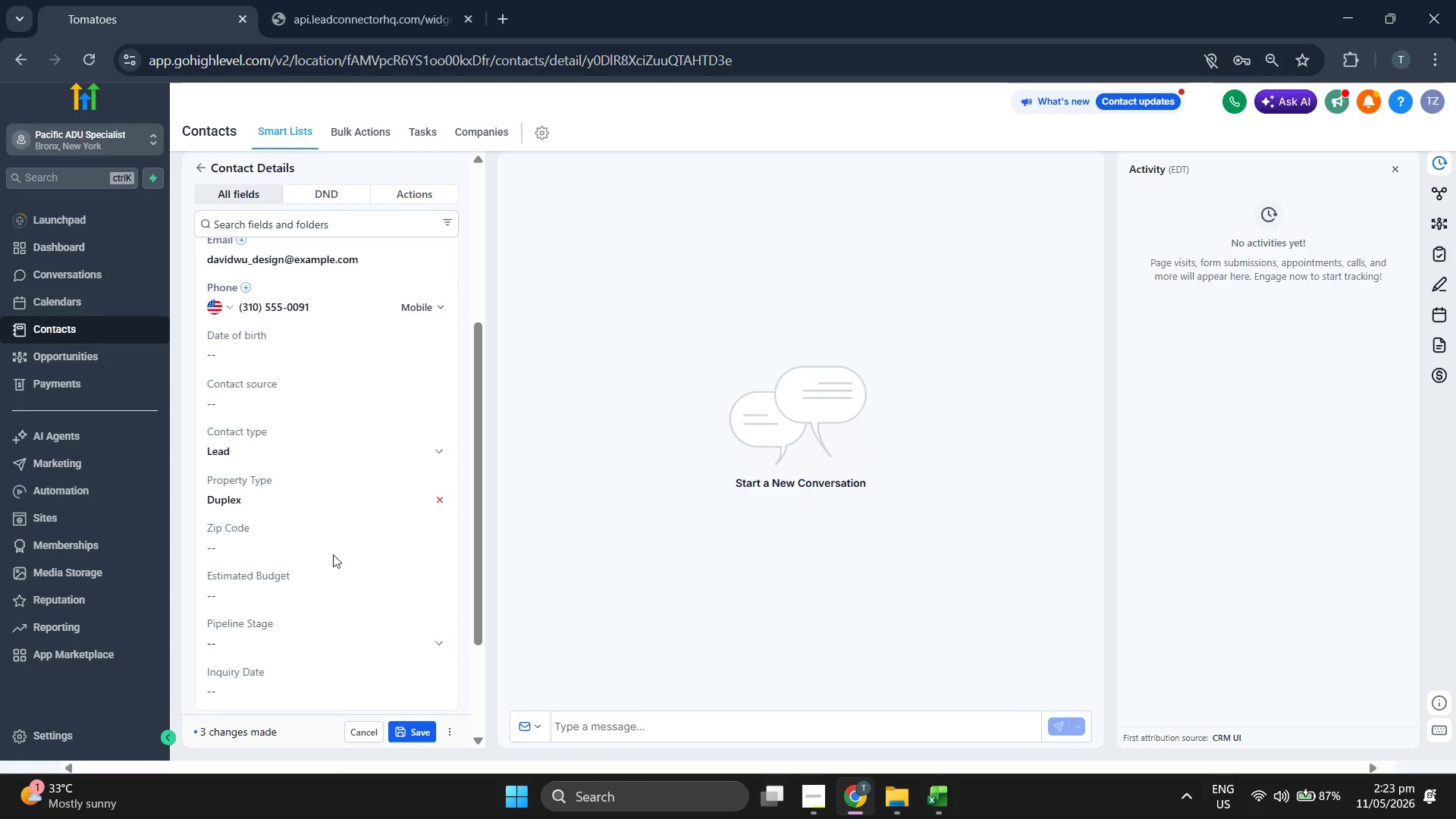 
left_click([328, 551])
 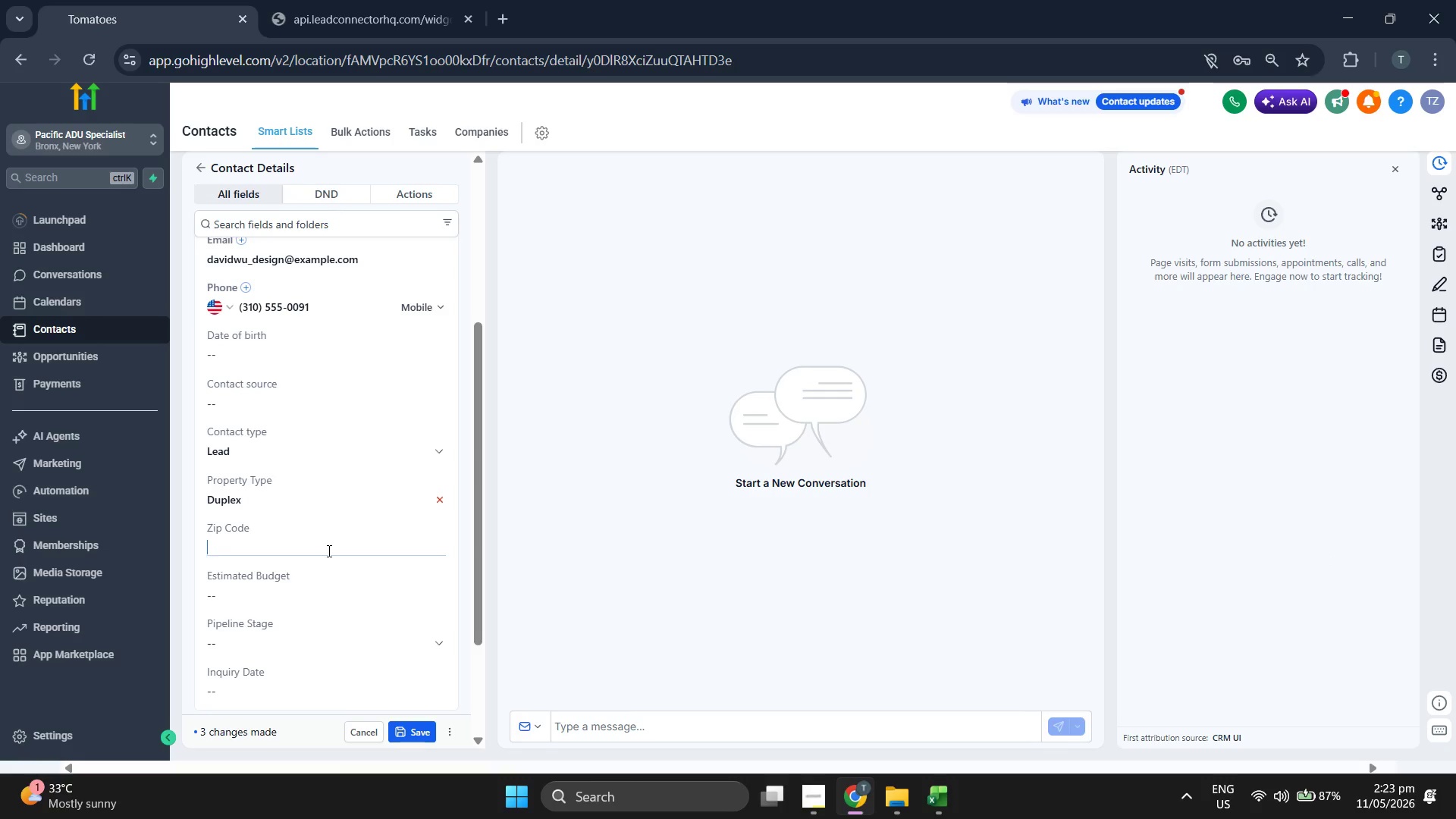 
key(Control+V)
 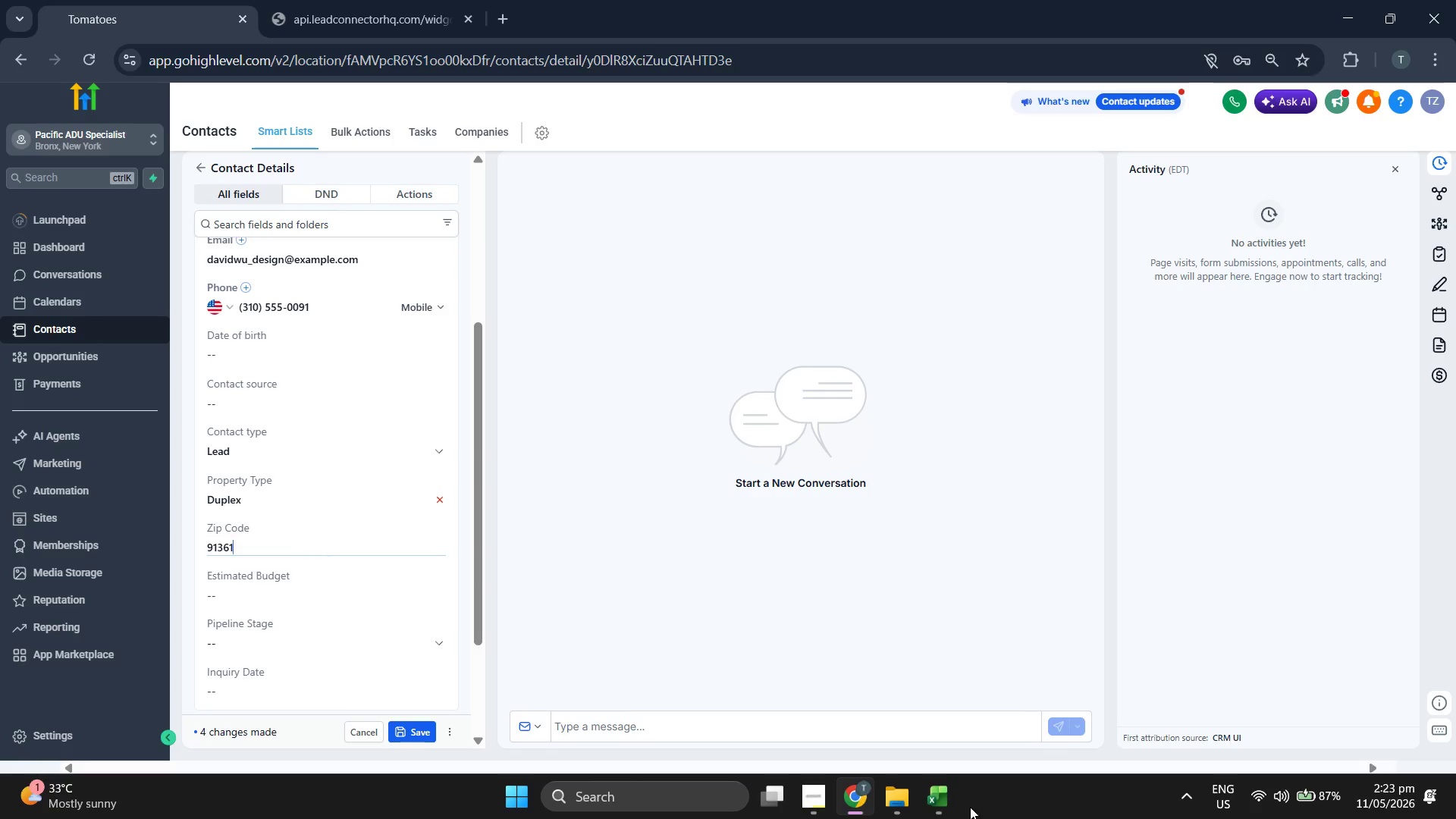 
left_click([953, 799])
 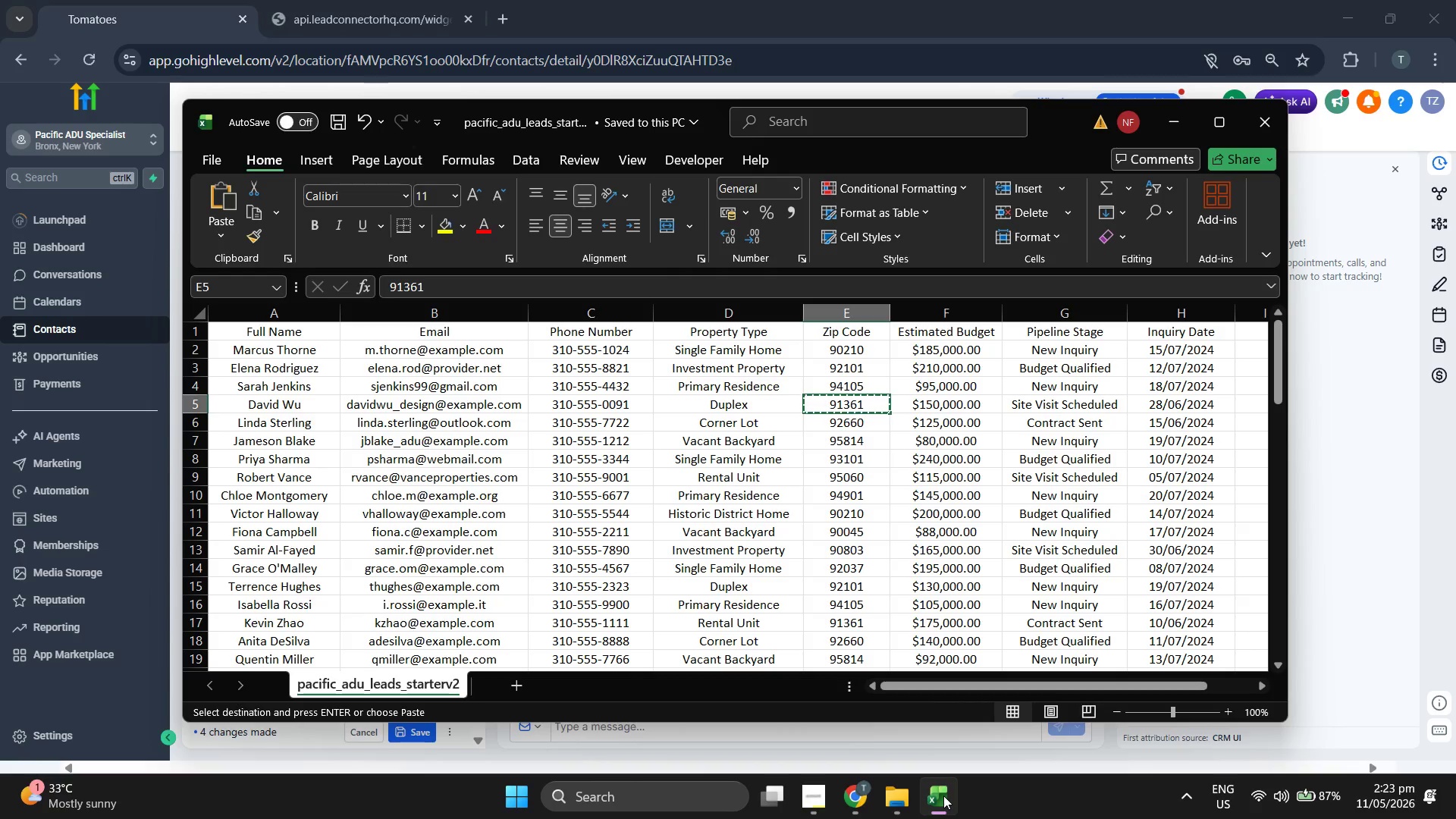 
key(ArrowRight)
 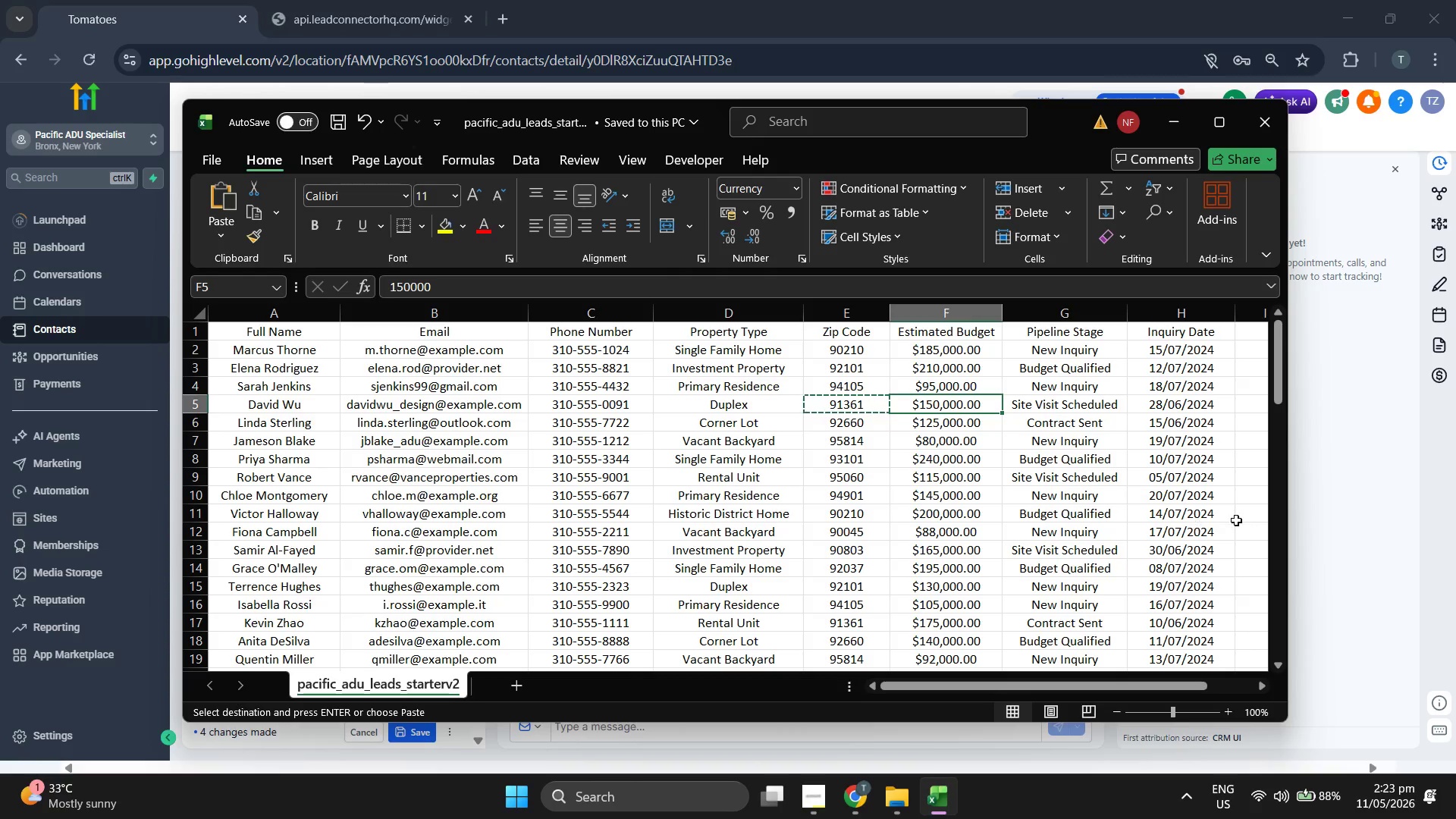 
left_click([1365, 496])
 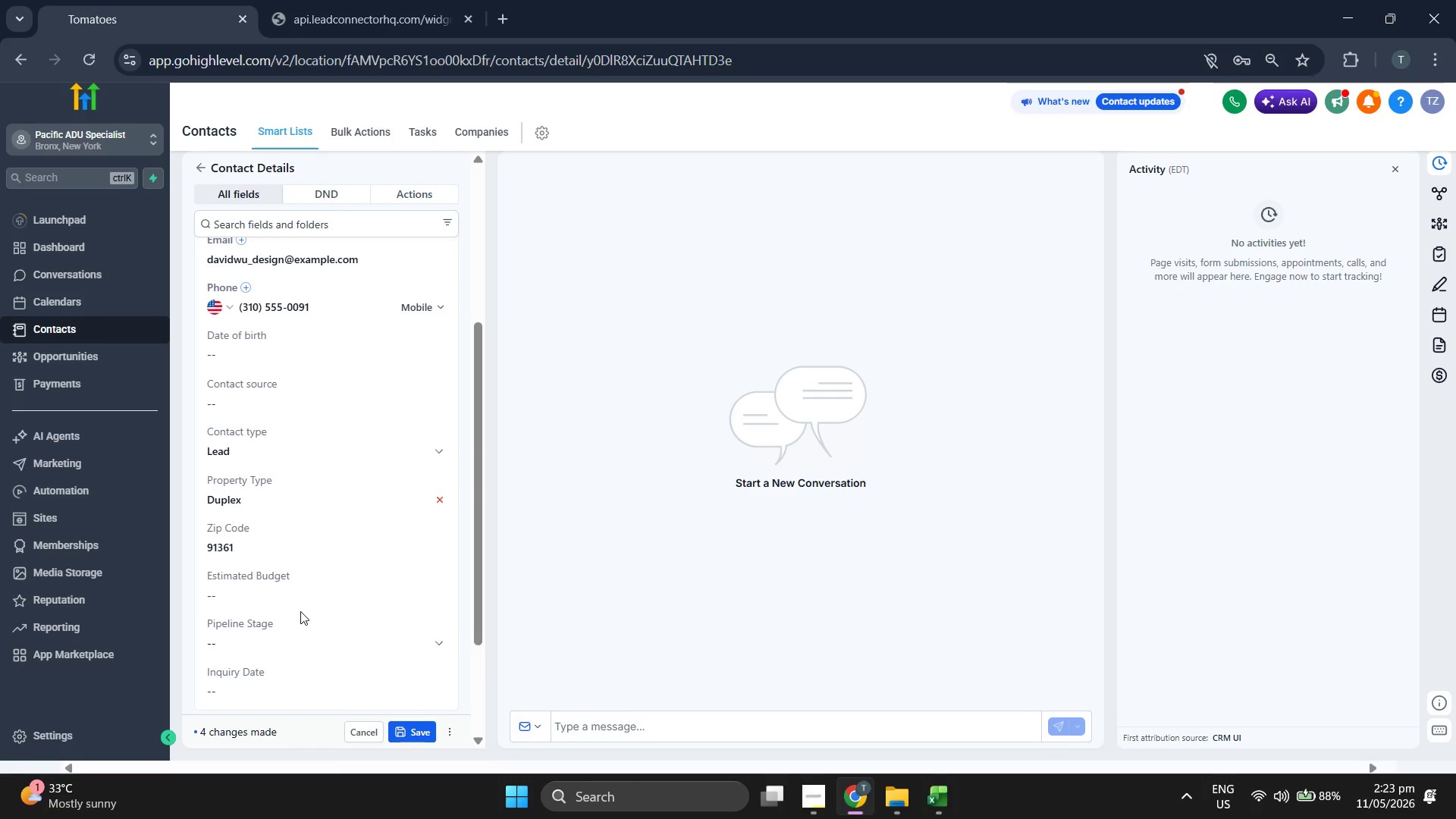 
left_click([306, 604])
 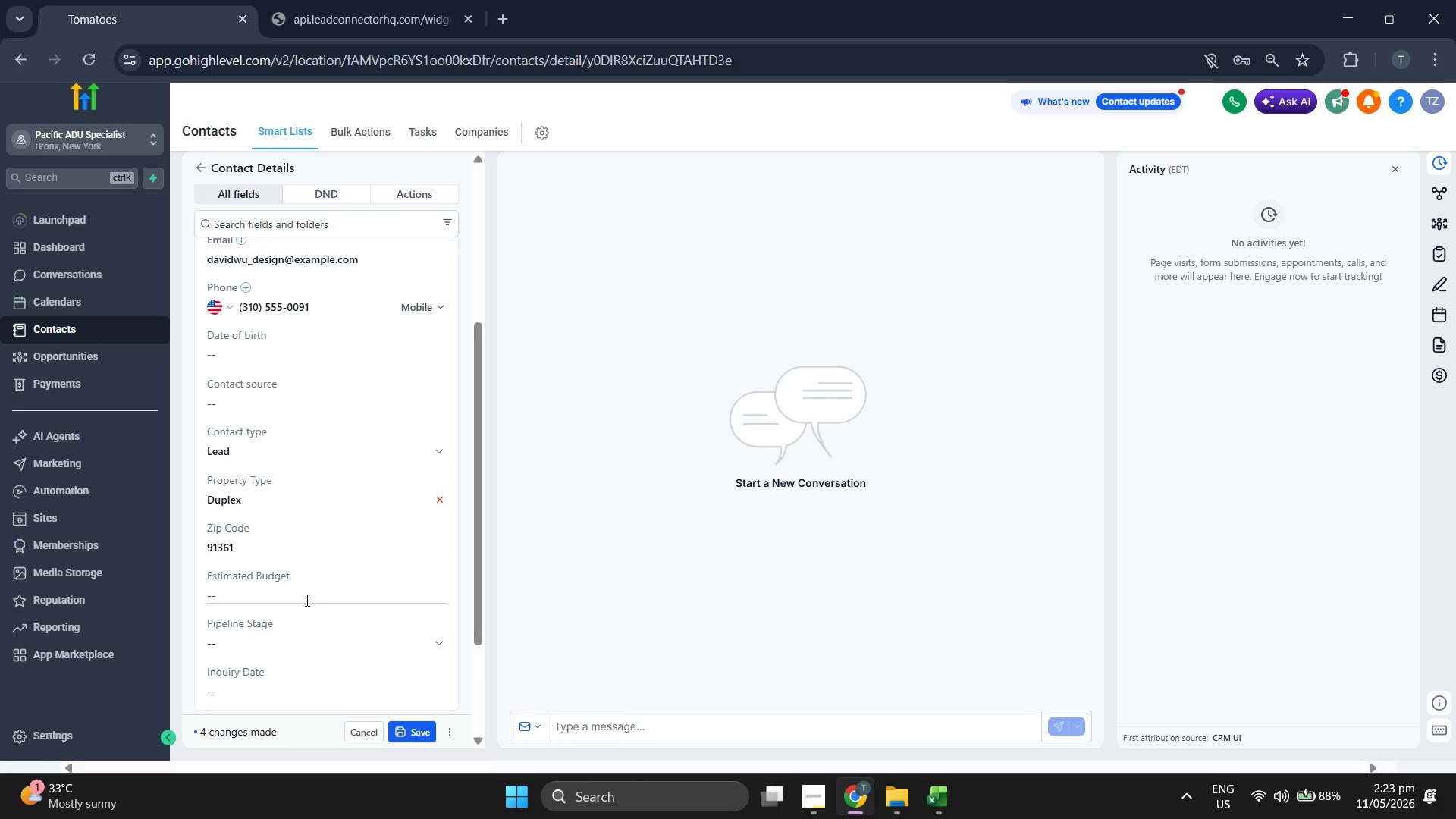 
key(1)
 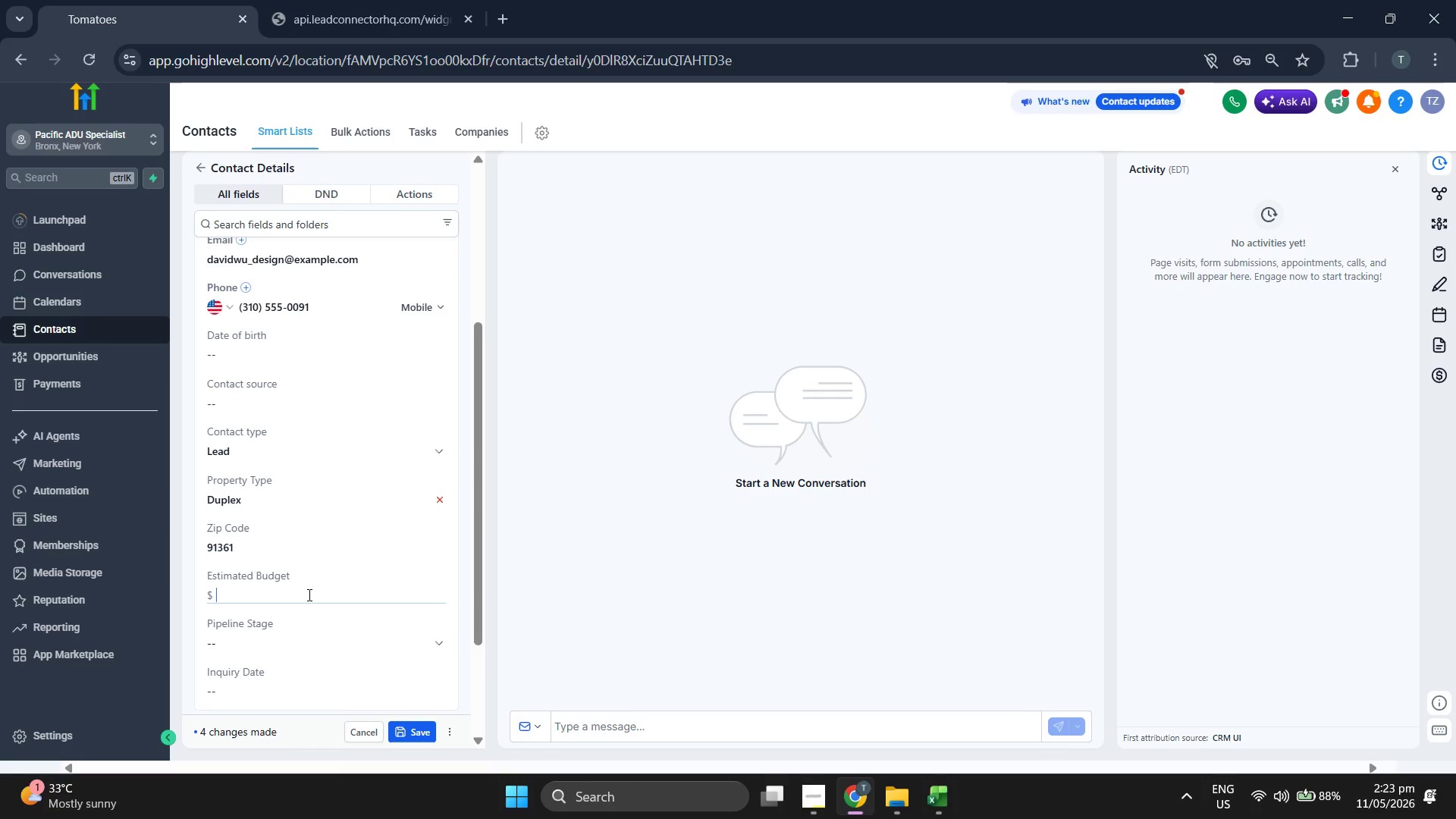 
left_click([308, 595])
 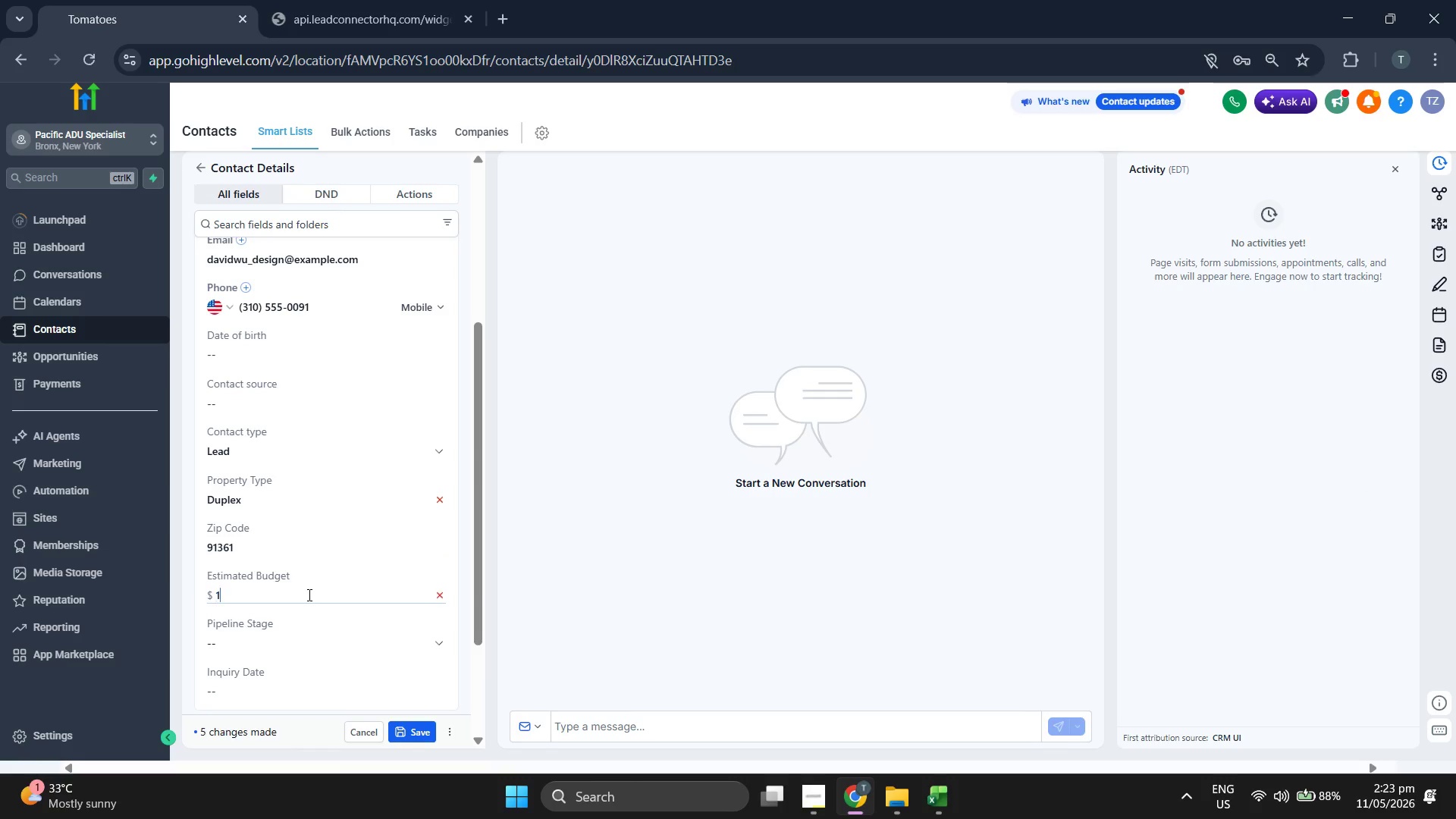 
type(150000)
 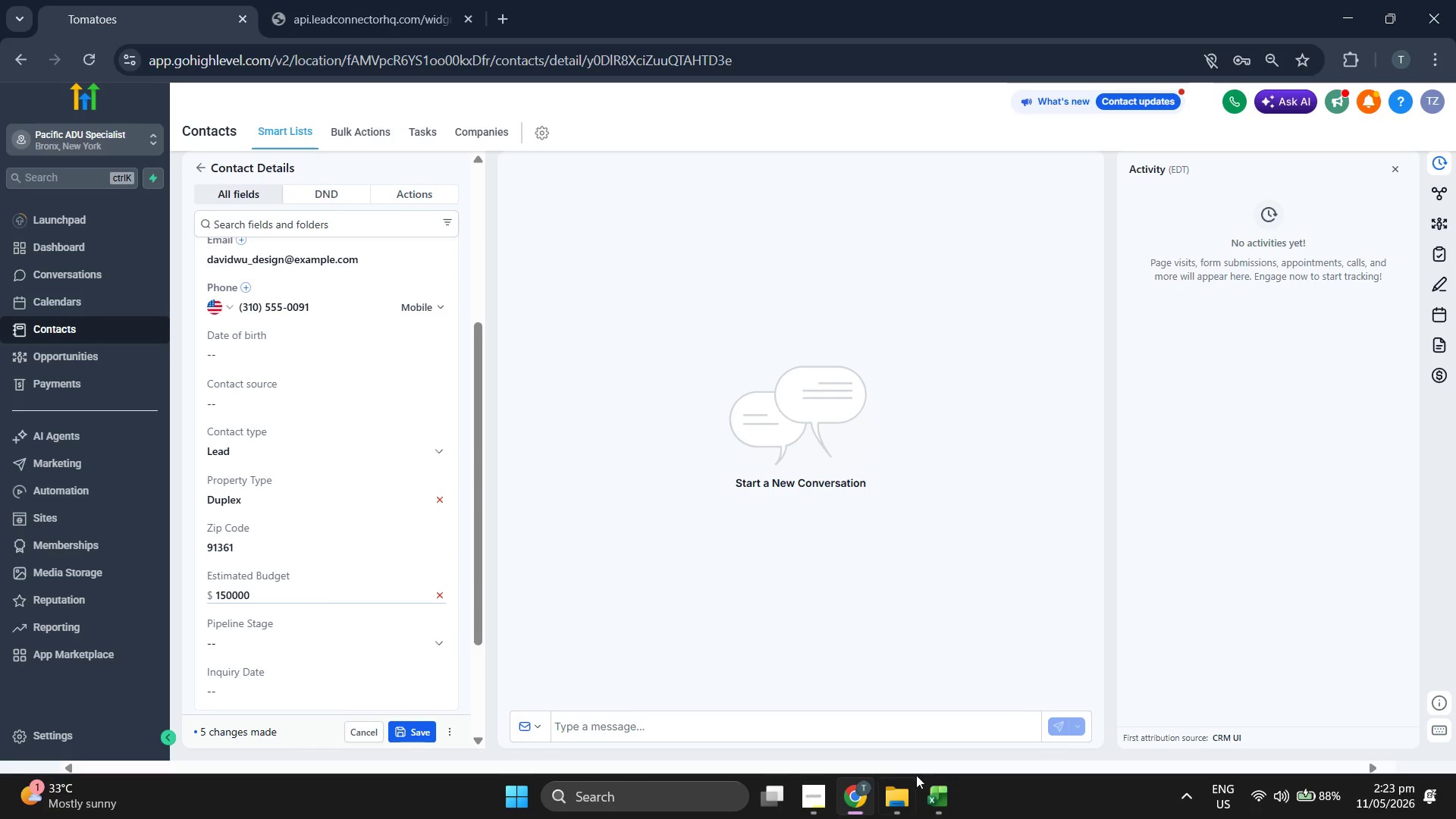 
left_click([944, 789])
 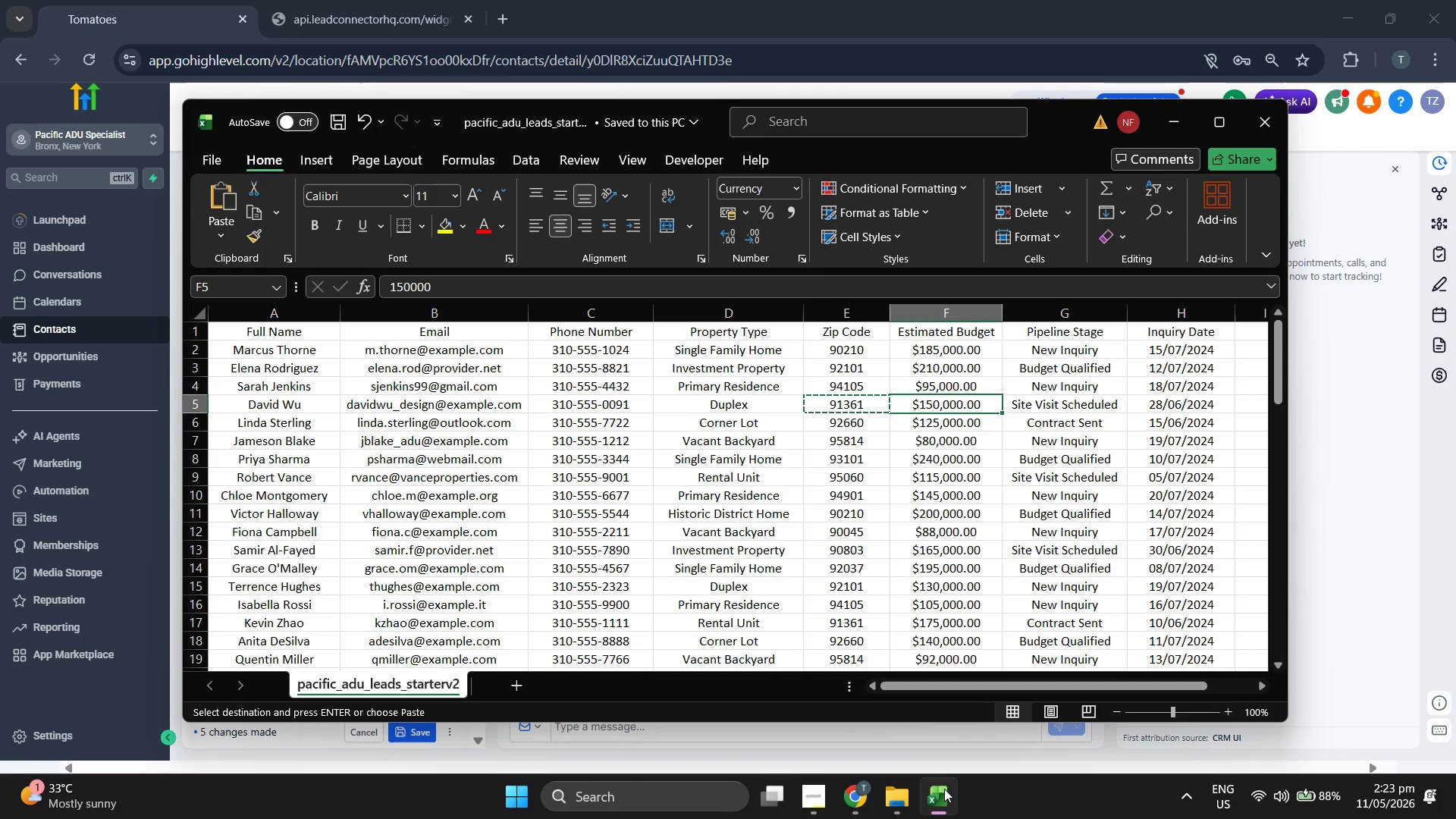 
left_click([944, 789])
 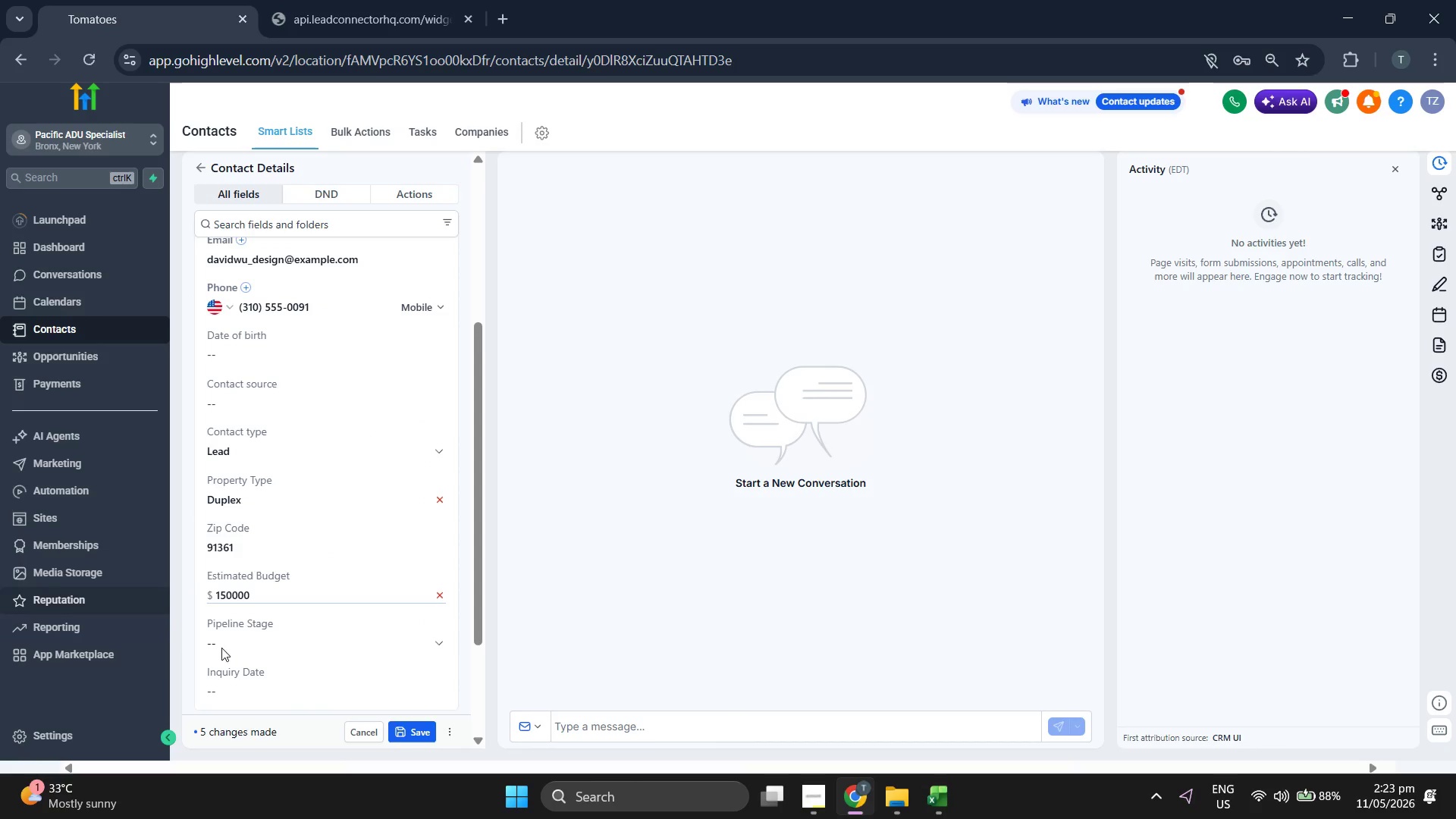 
left_click([284, 643])
 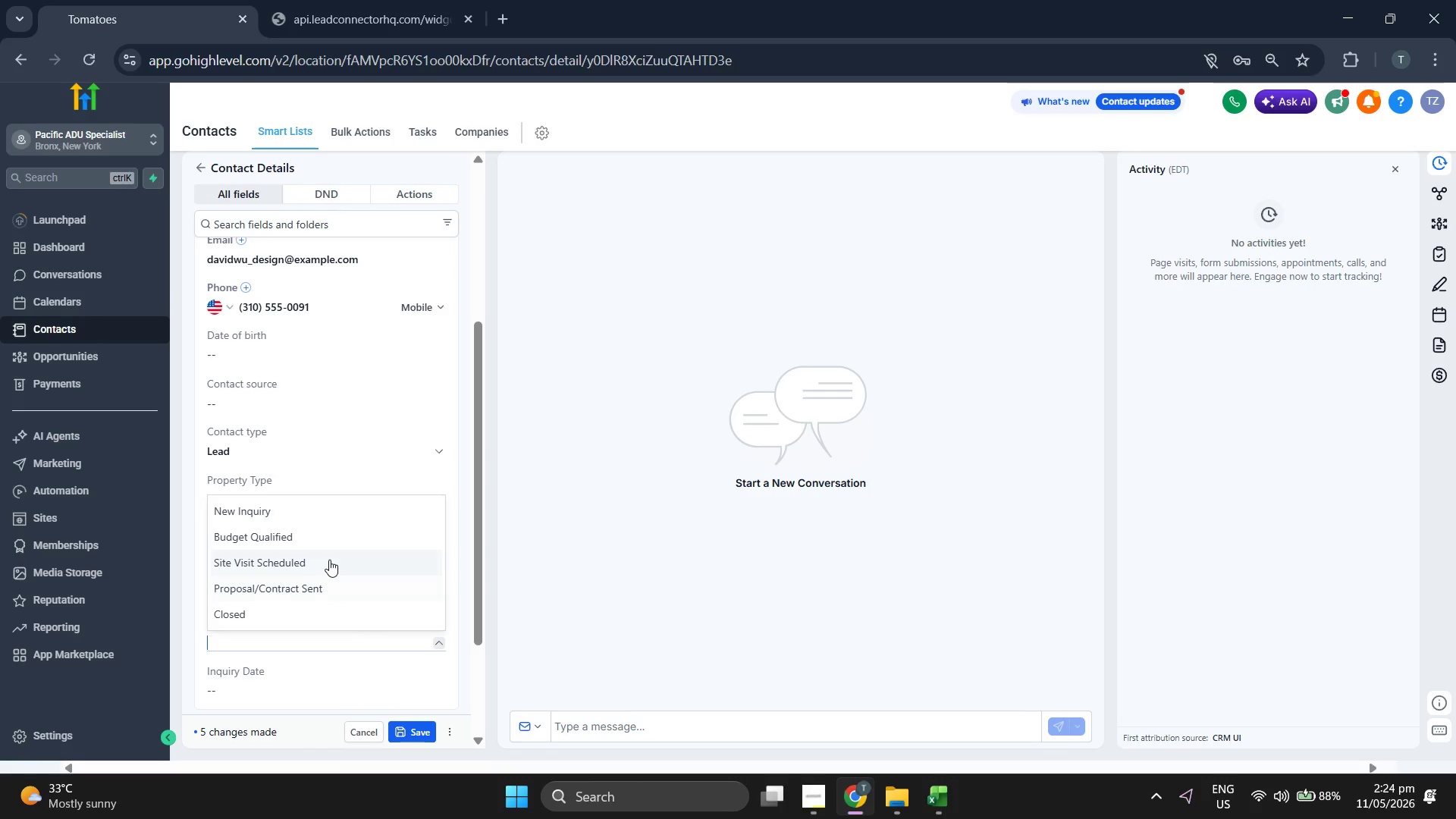 
left_click([329, 560])
 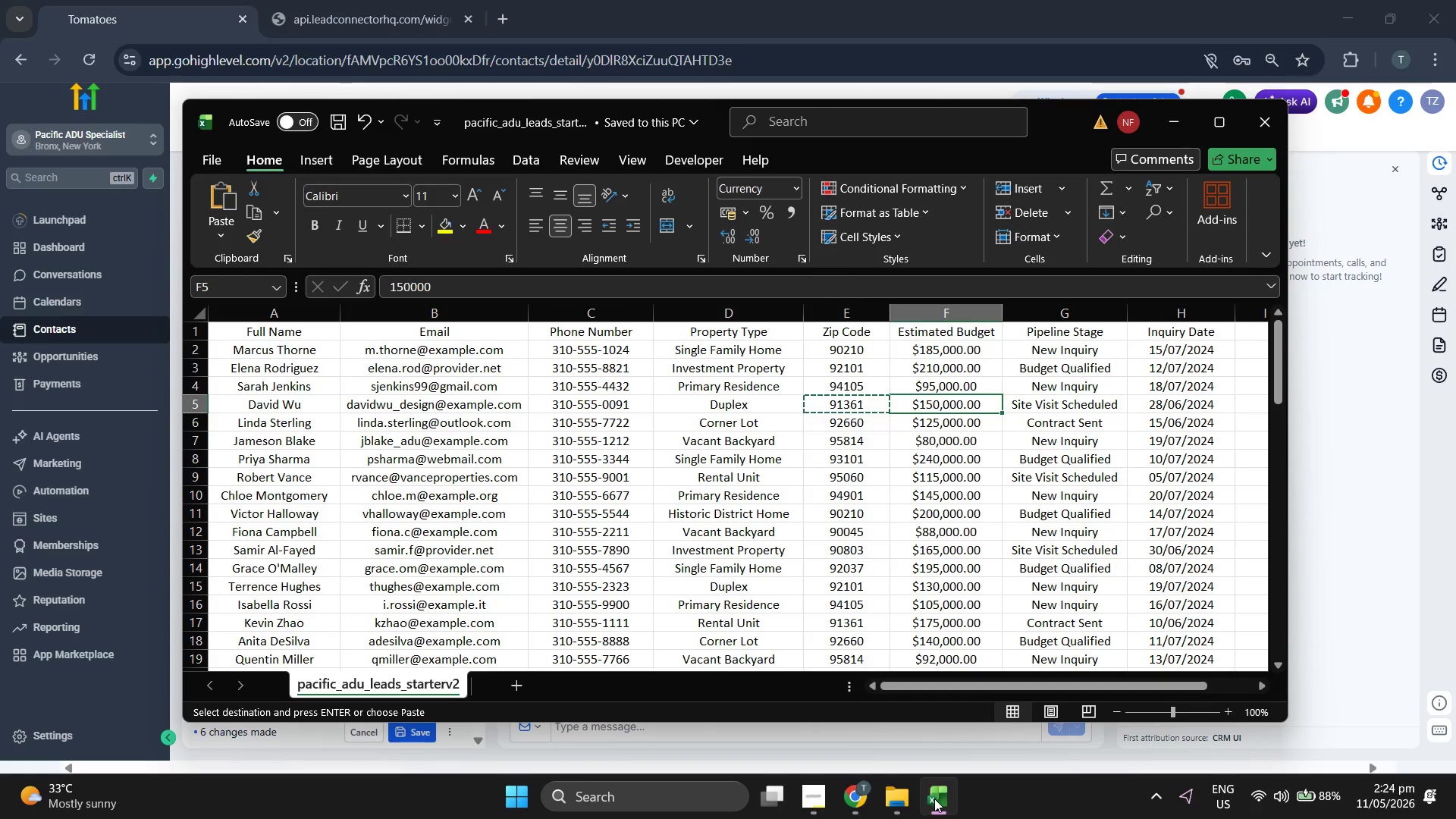 
left_click([934, 799])
 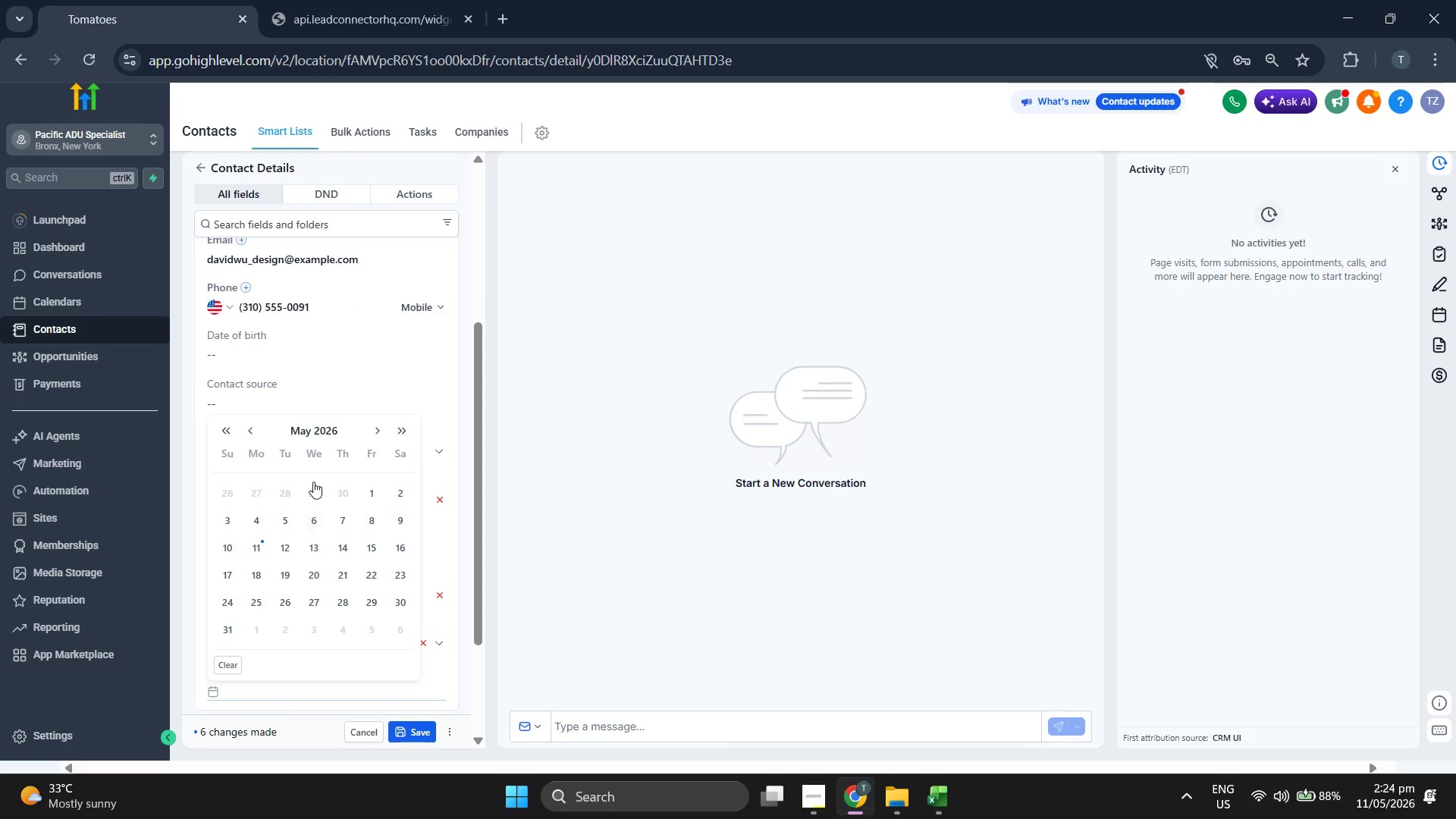 
left_click([316, 433])
 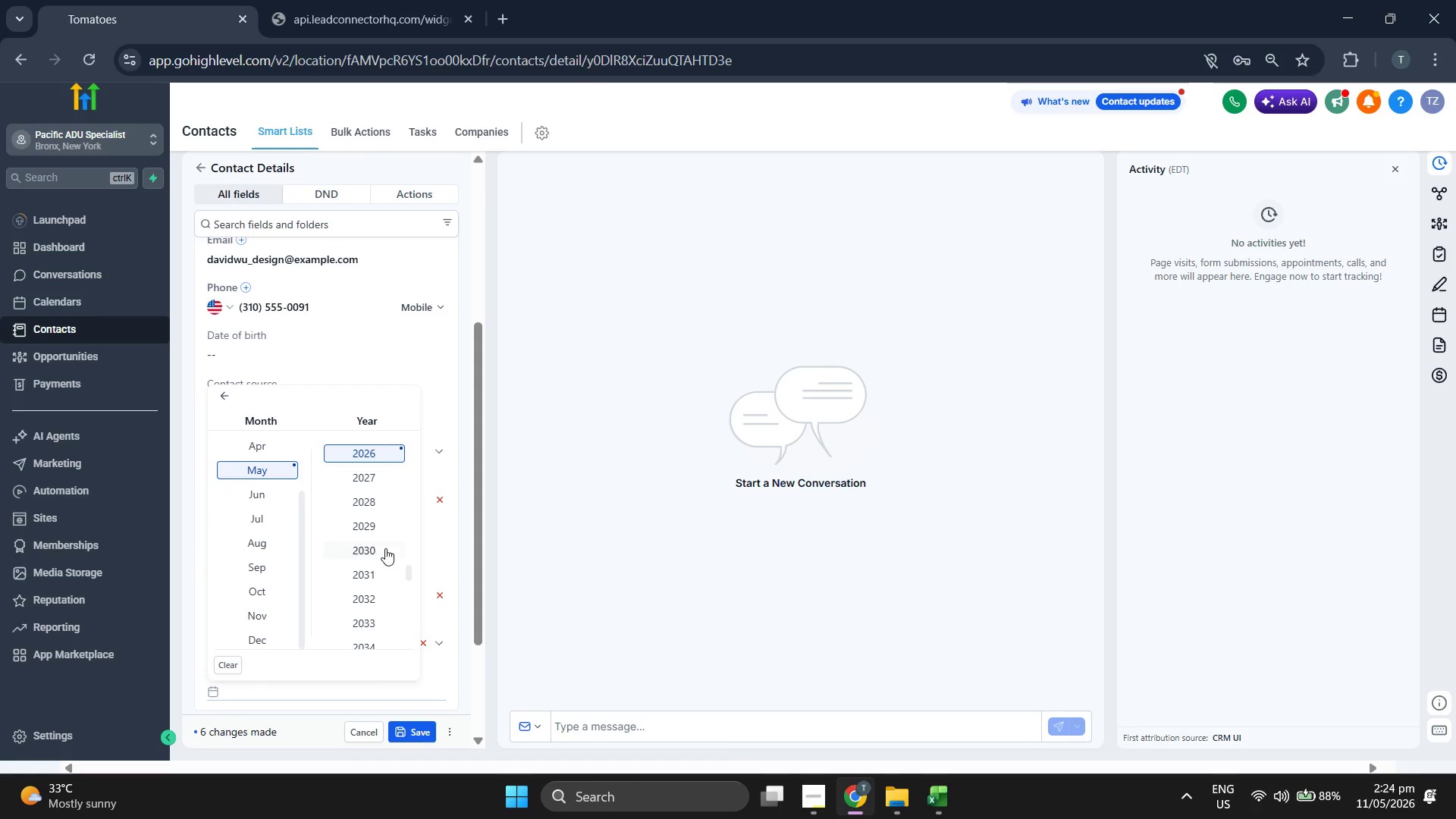 
scroll: coordinate [385, 548], scroll_direction: up, amount: 1.0
 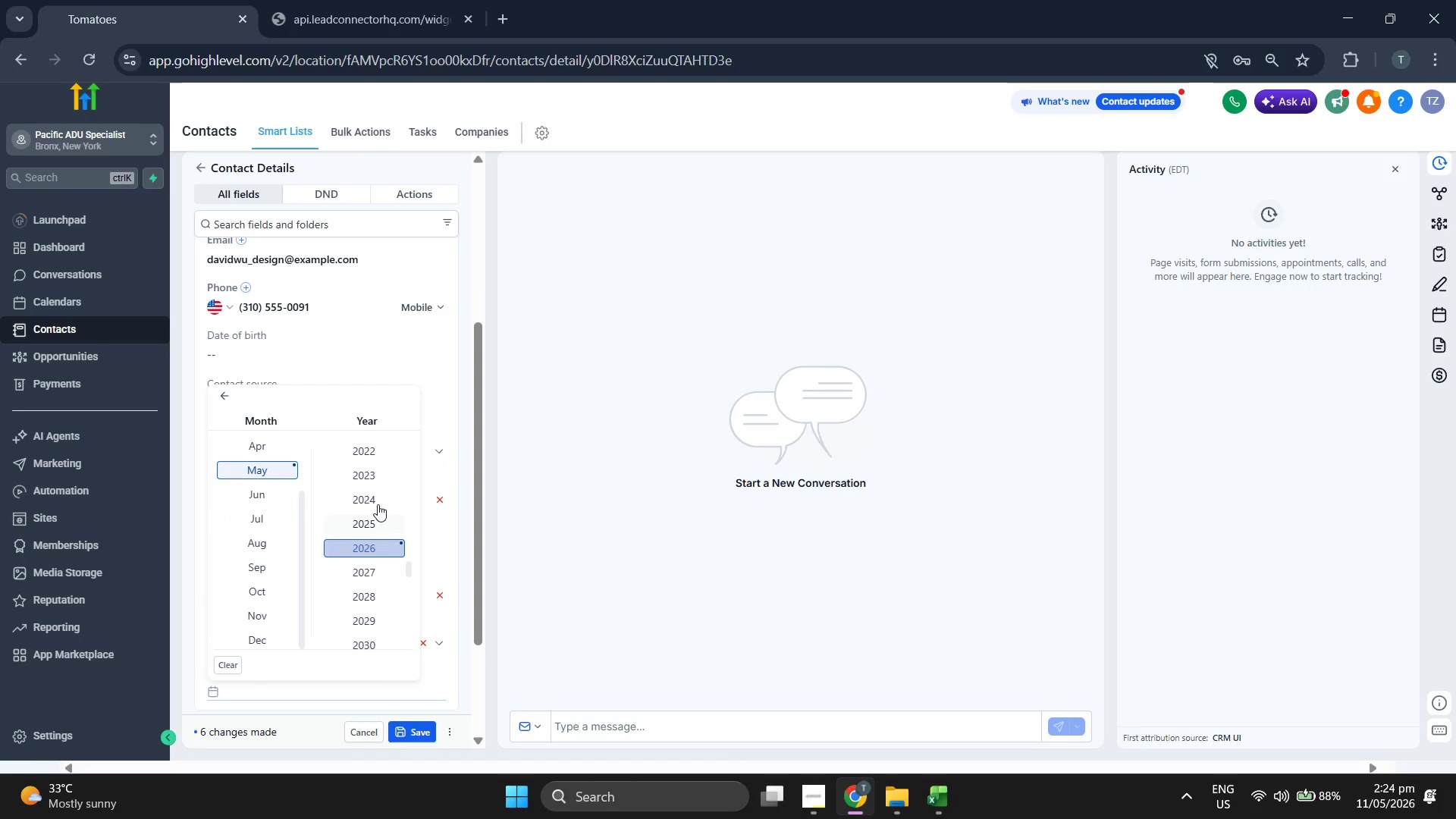 
left_click([372, 494])
 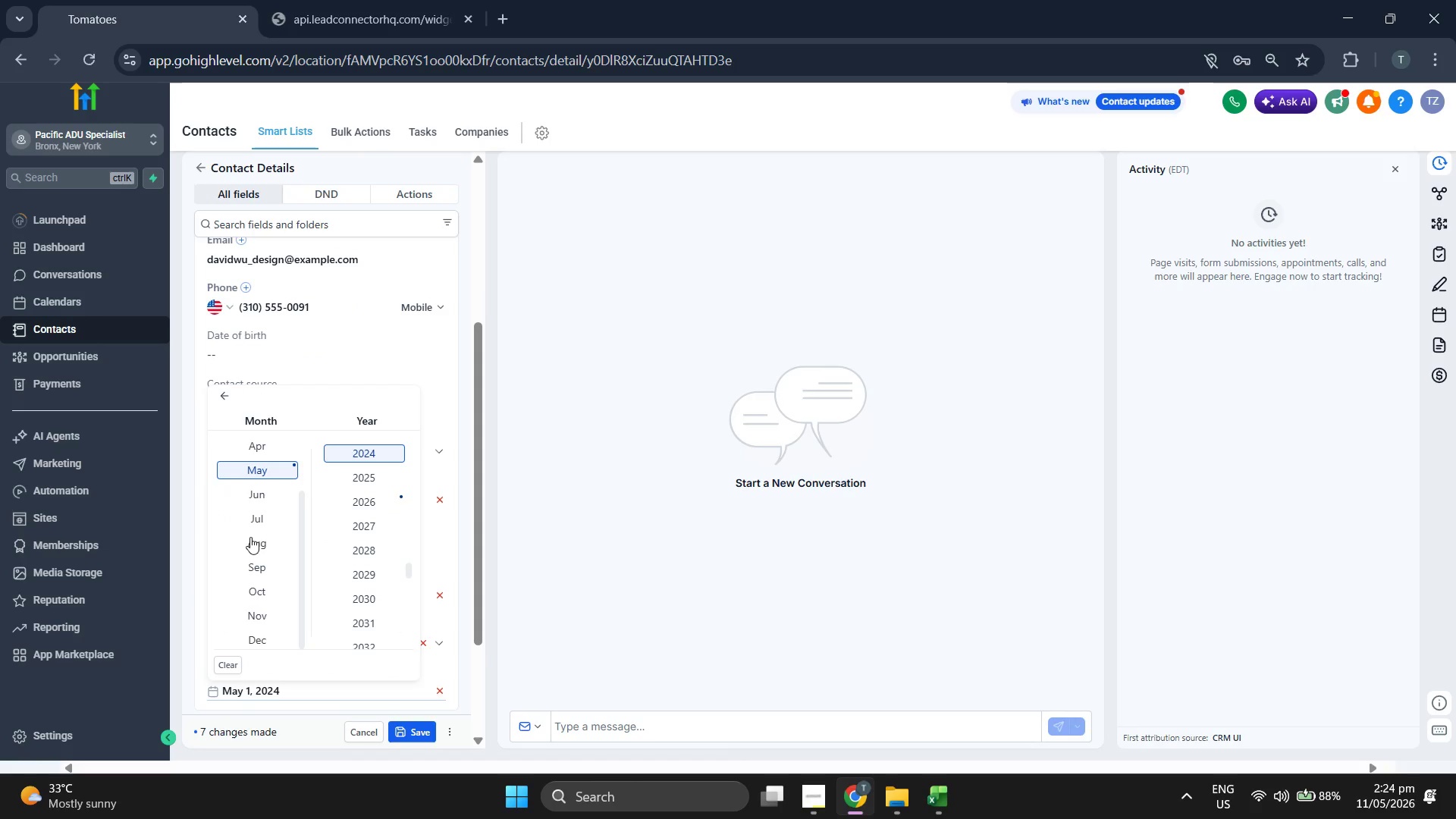 
scroll: coordinate [250, 538], scroll_direction: up, amount: 2.0
 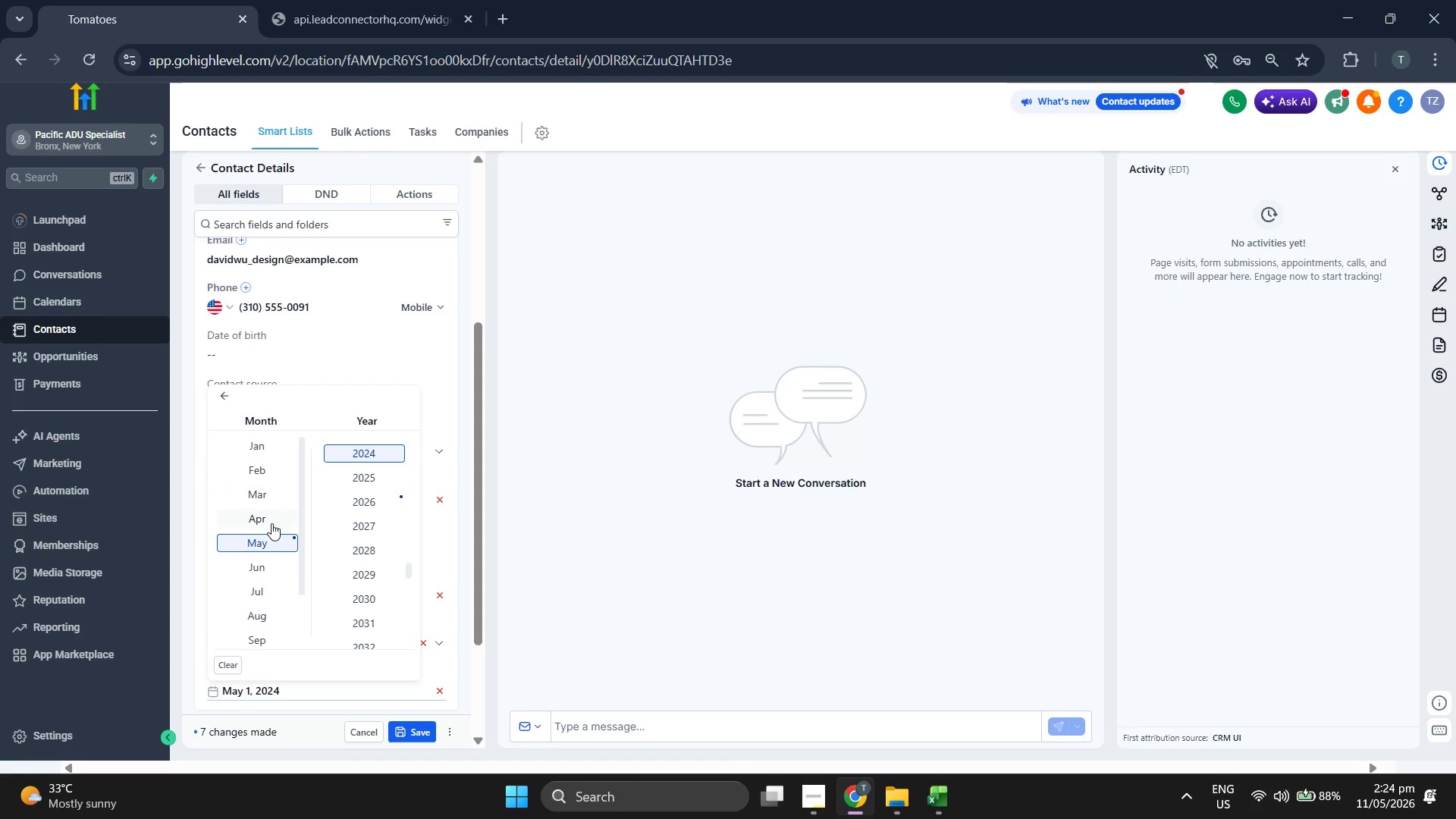 
left_click([266, 573])
 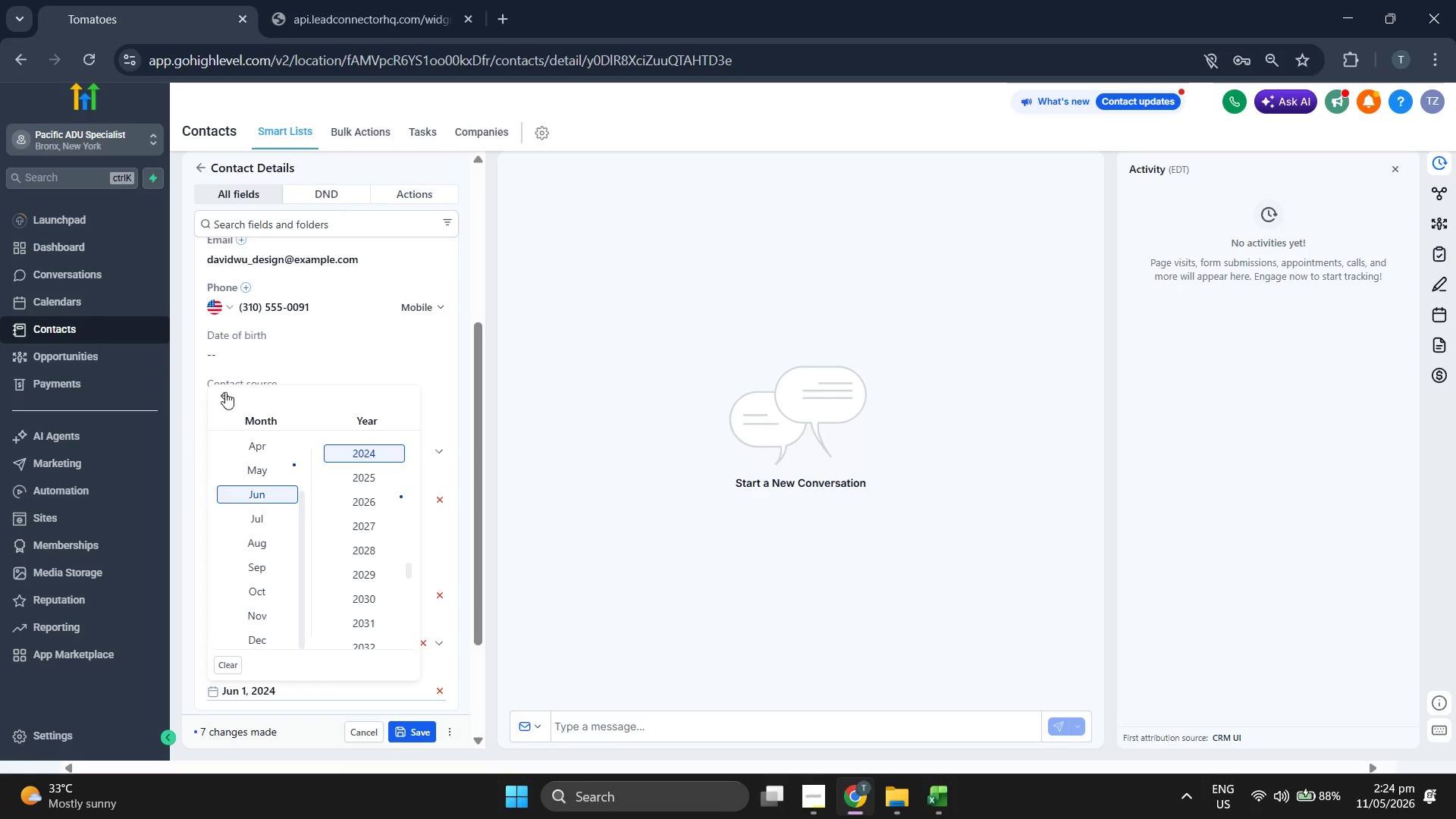 
left_click([223, 394])
 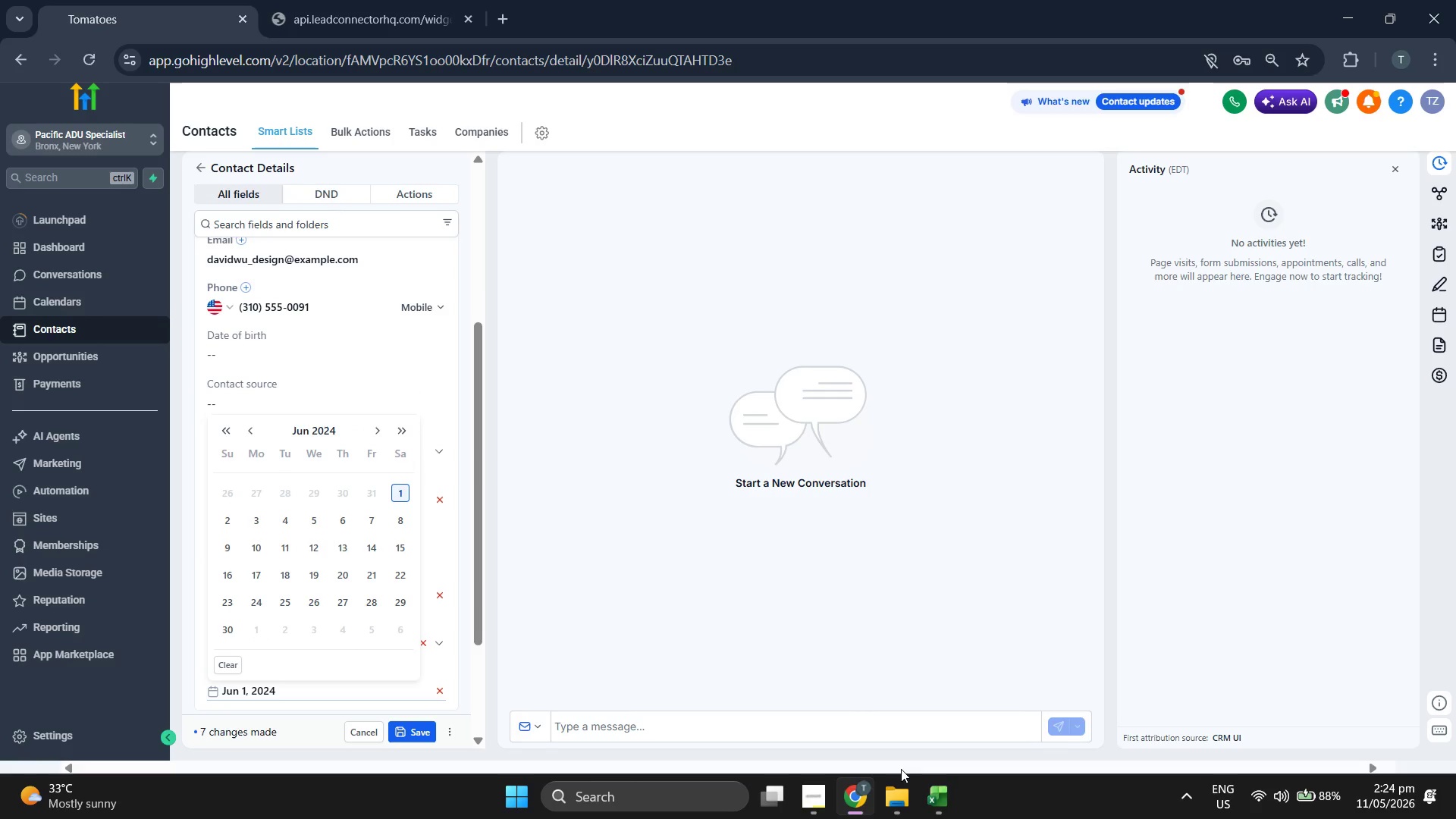 
left_click([937, 798])
 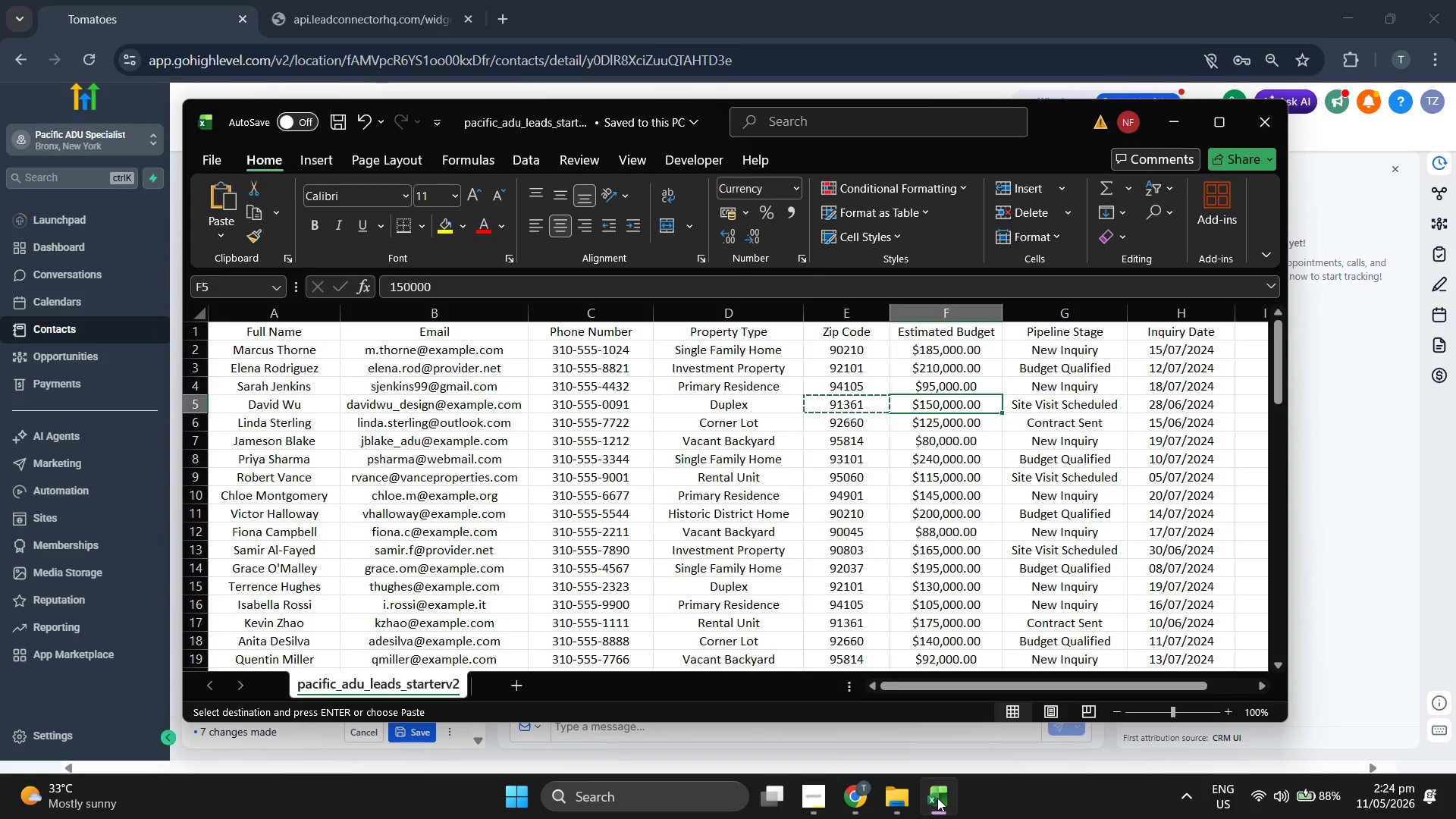 
left_click([937, 798])
 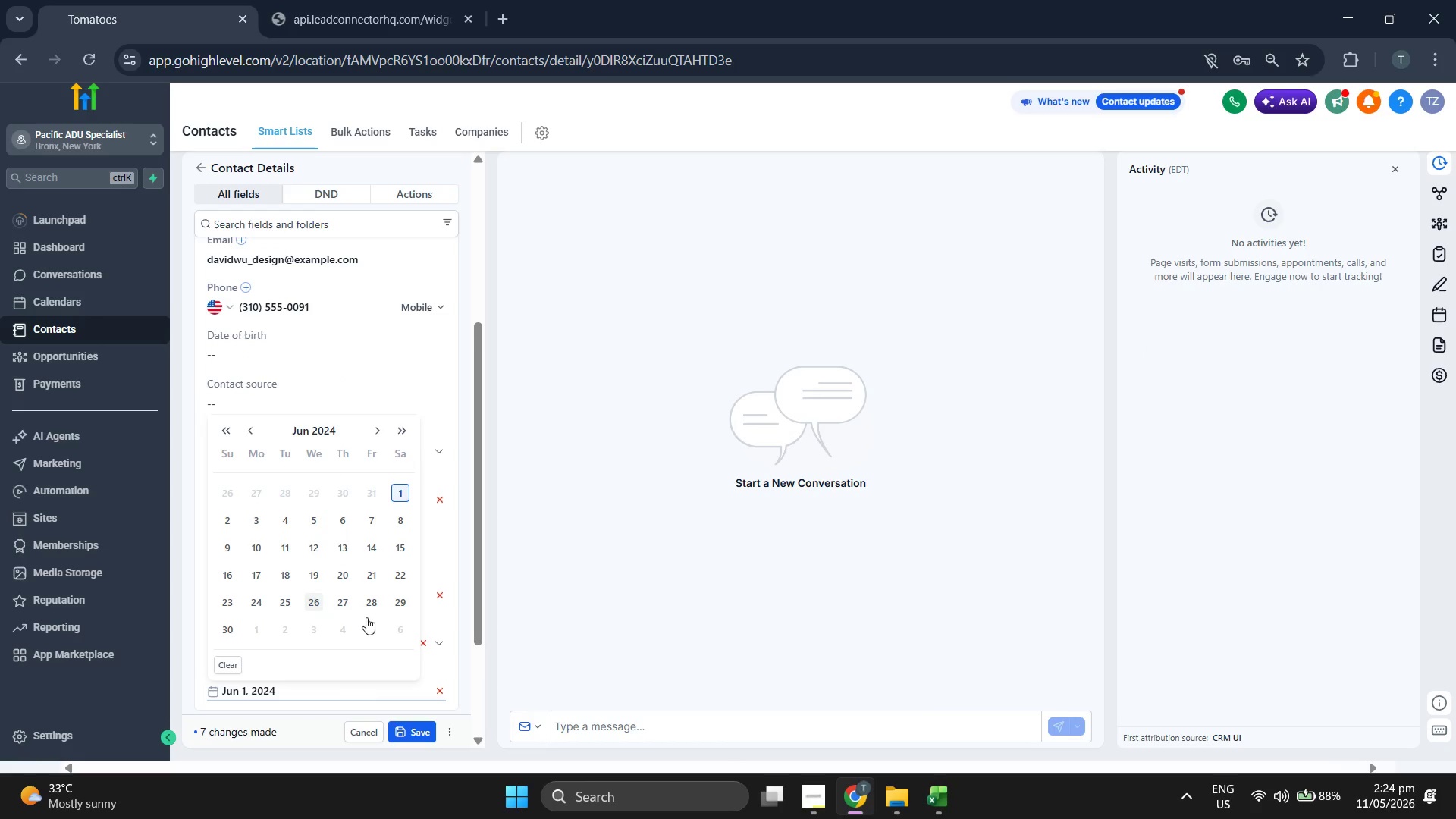 
left_click([370, 610])
 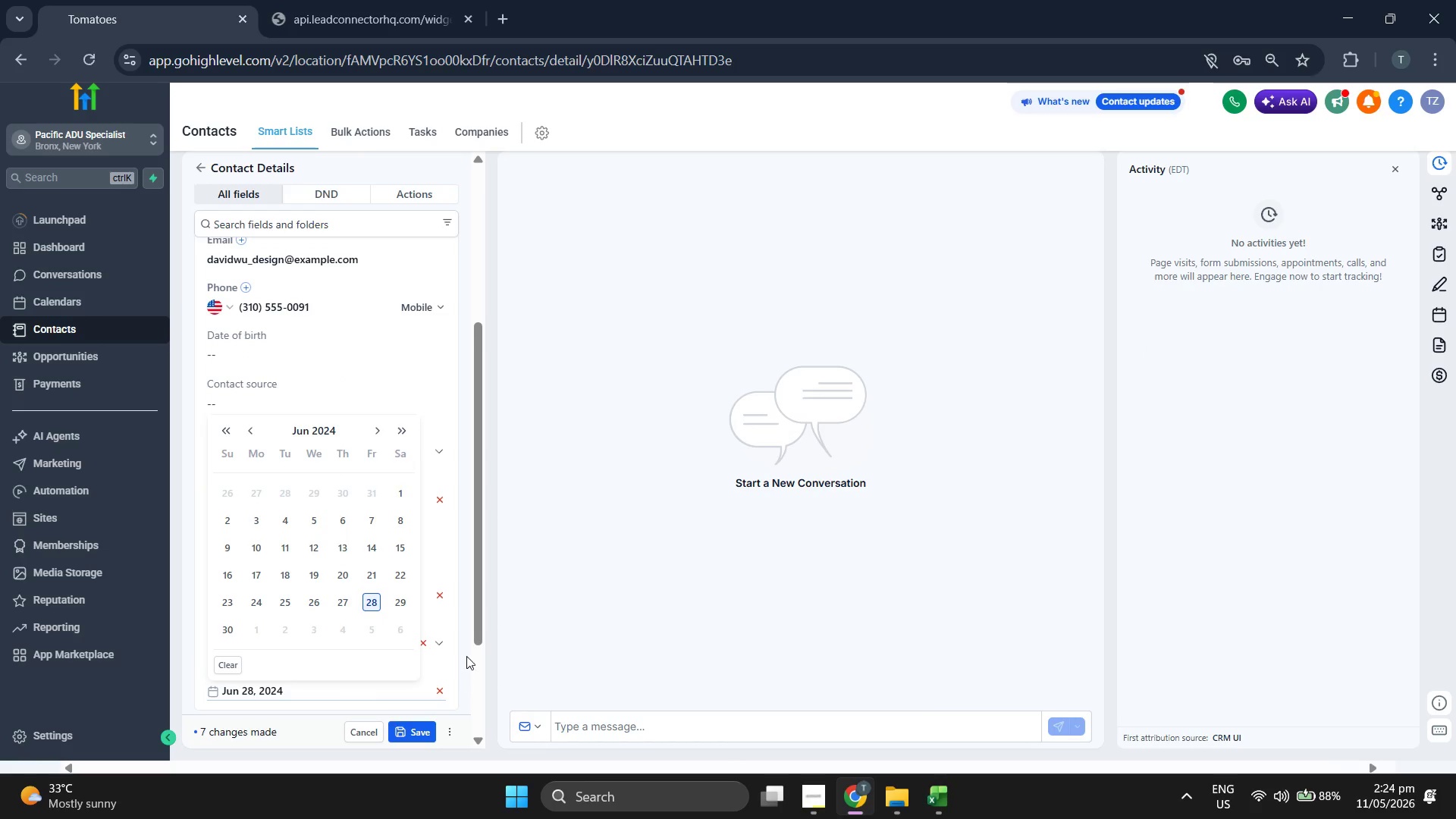 
left_click([464, 651])
 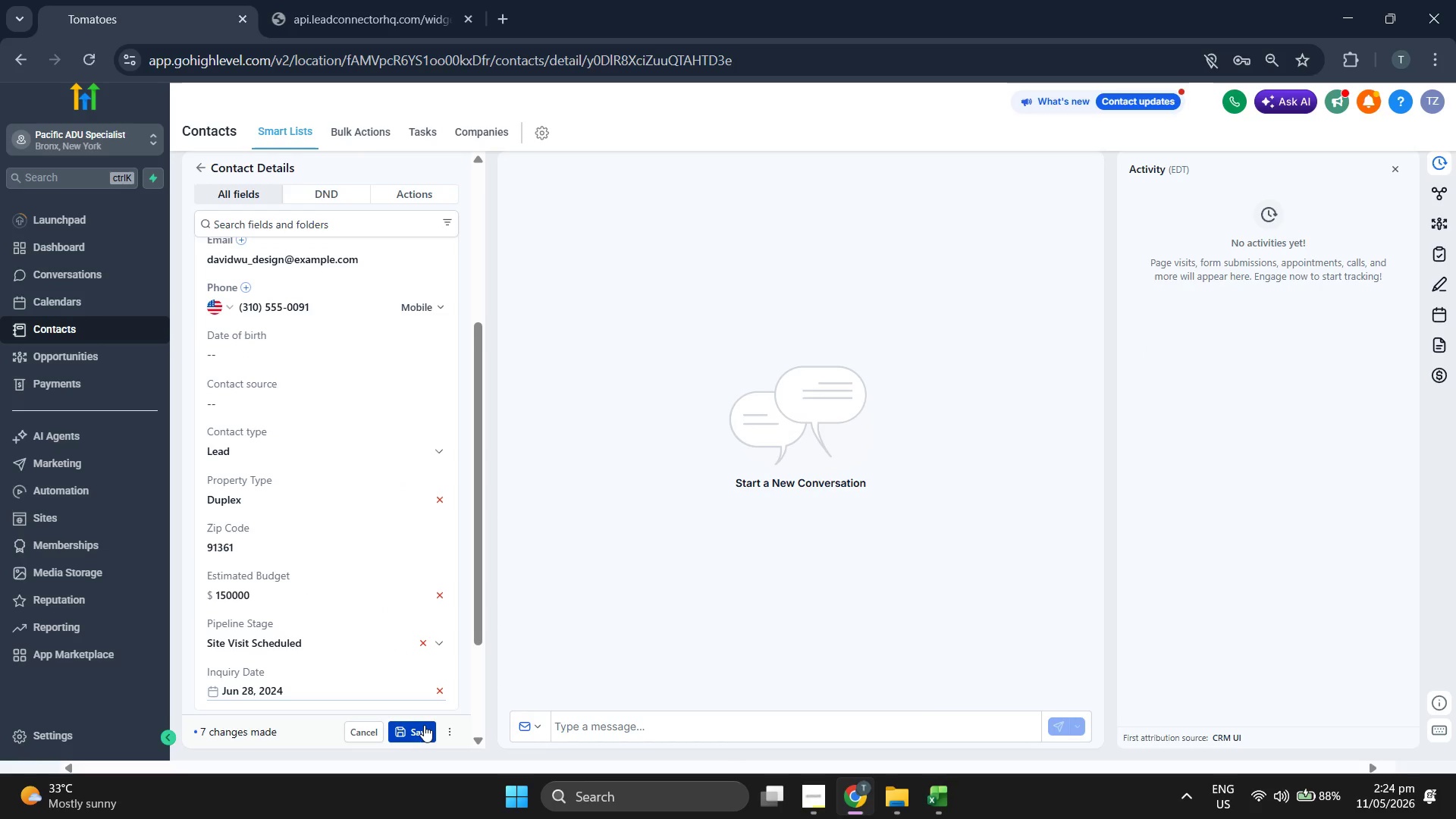 
left_click([424, 725])
 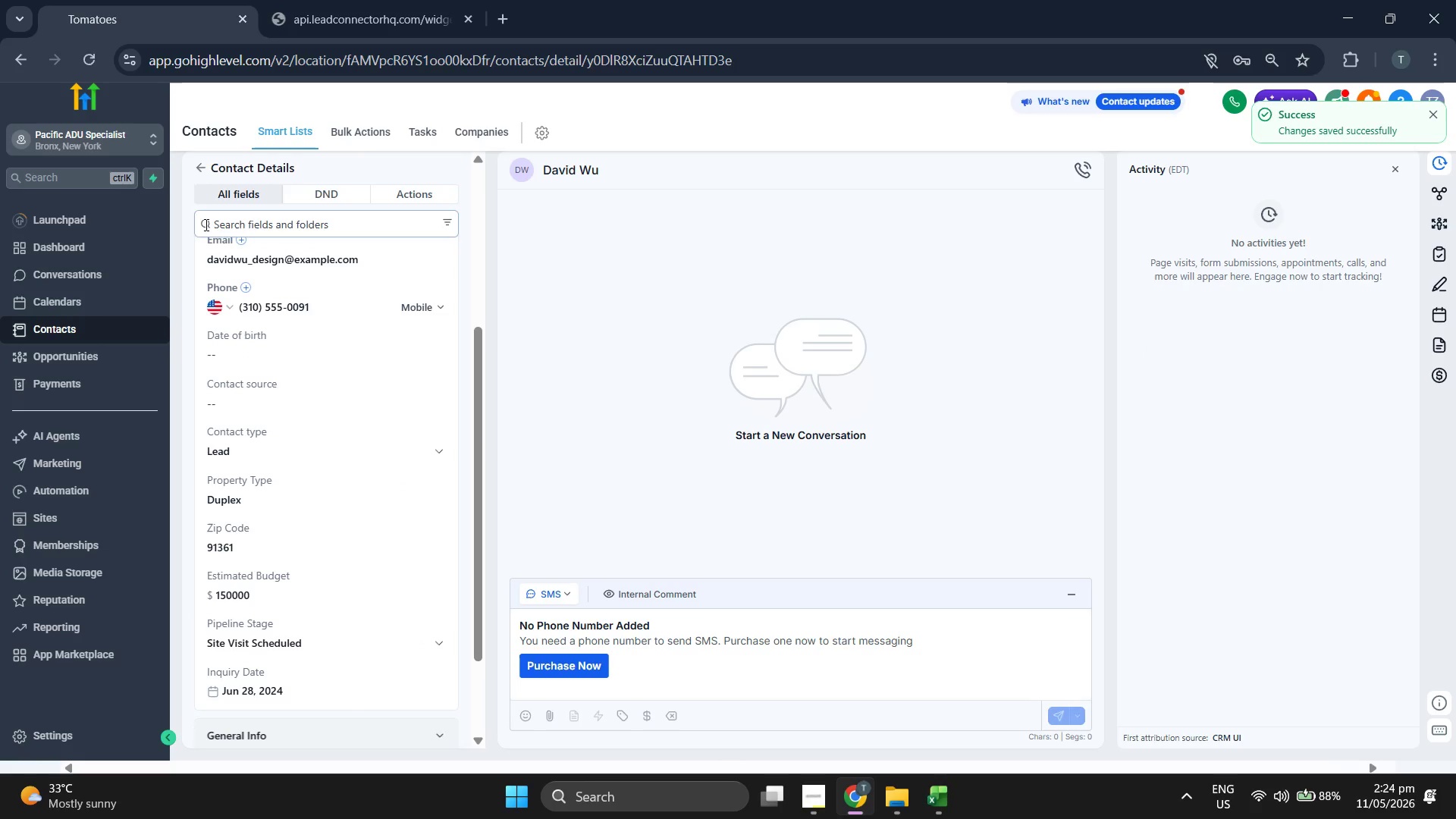 
left_click([199, 173])
 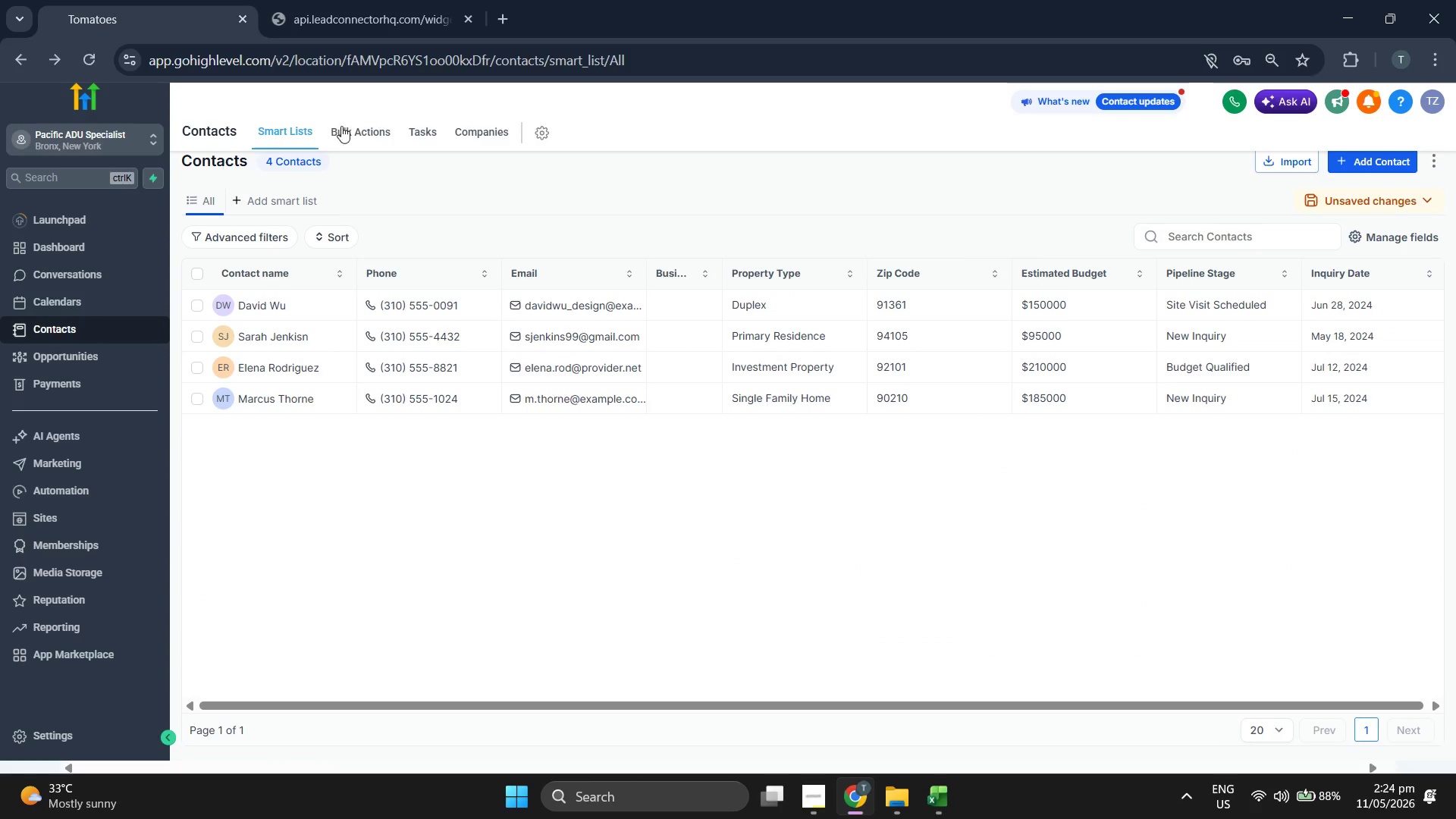 
wait(5.86)
 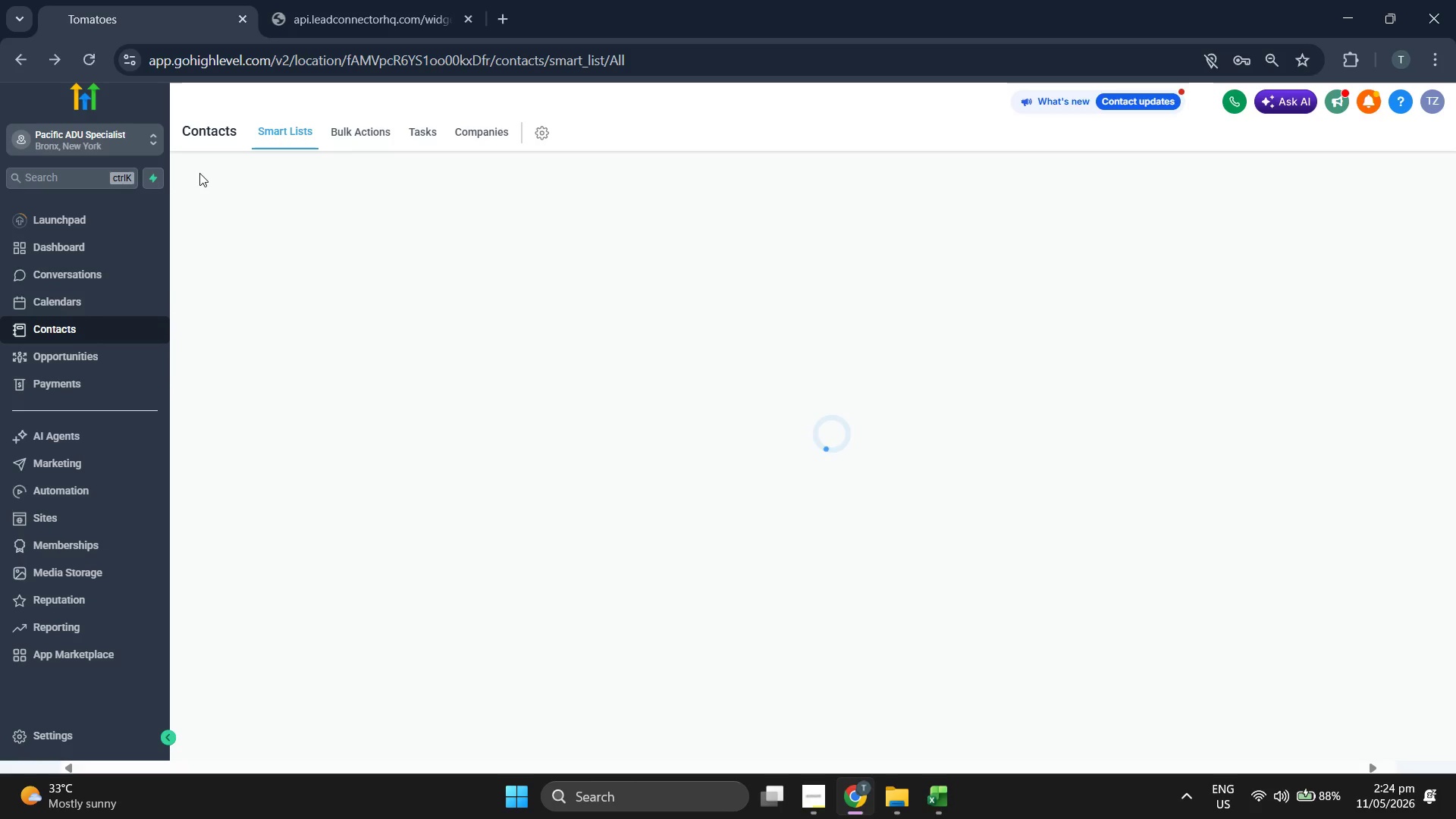 
left_click([1402, 155])
 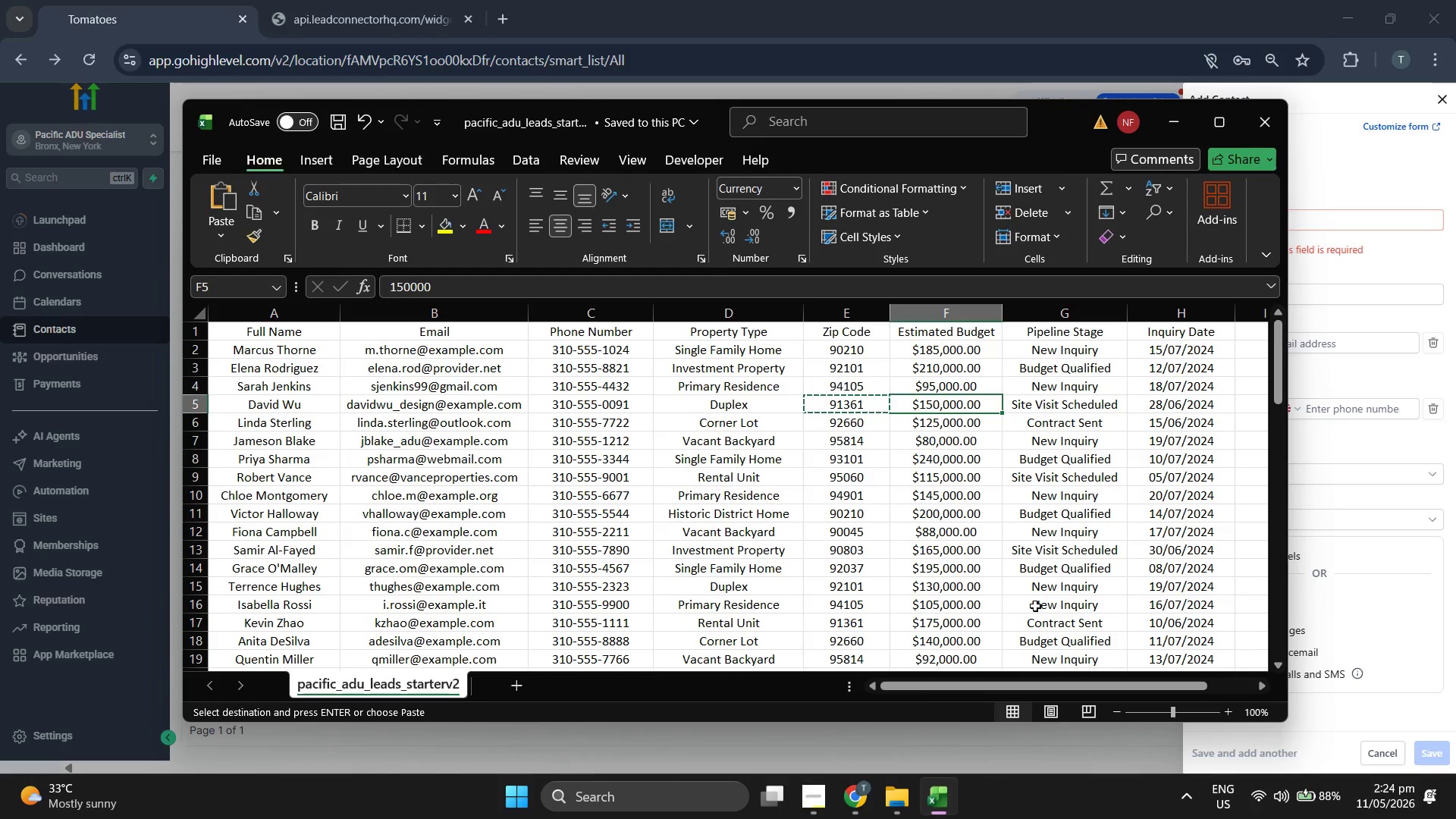 
key(ArrowDown)
 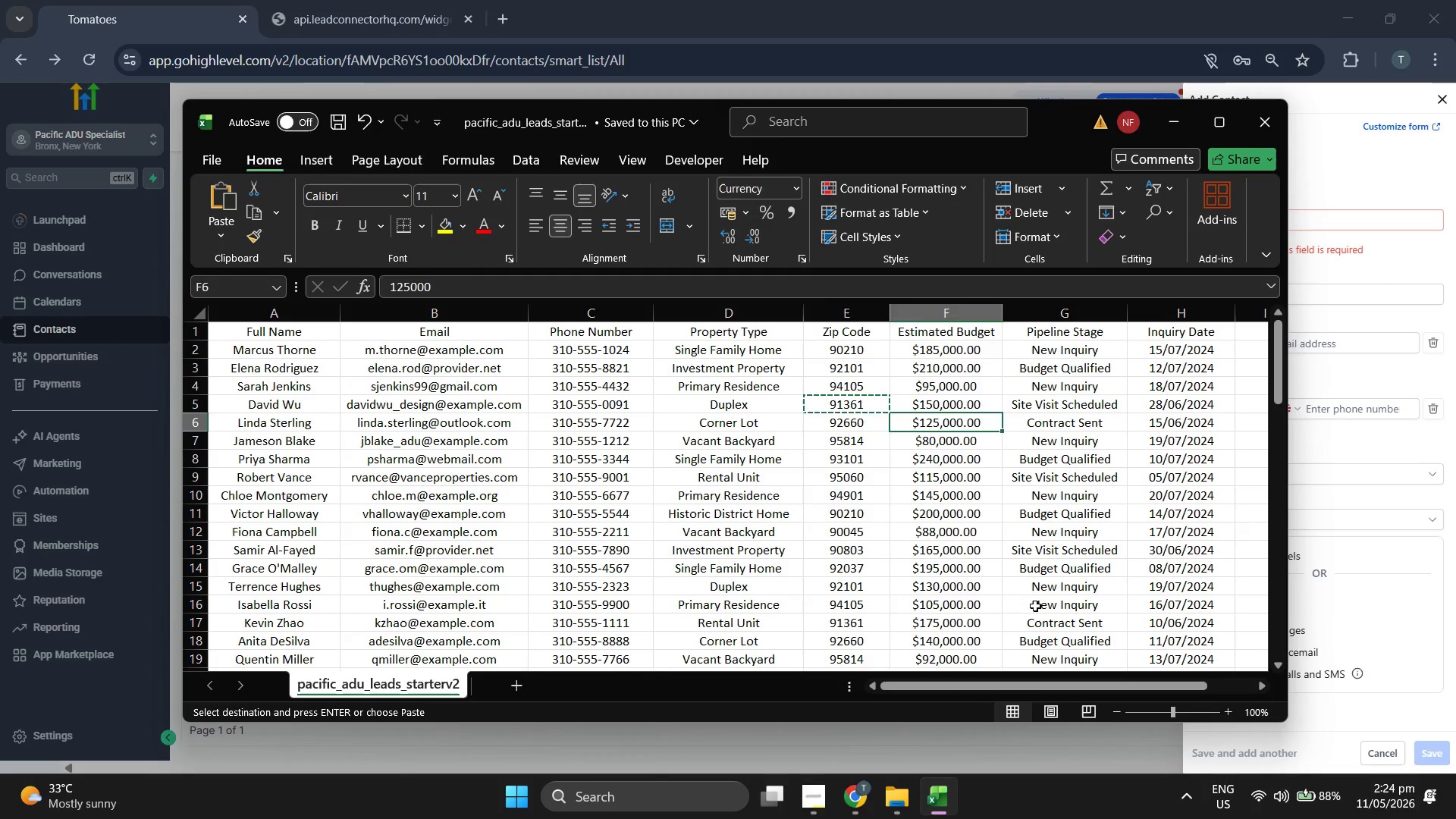 
key(ArrowLeft)
 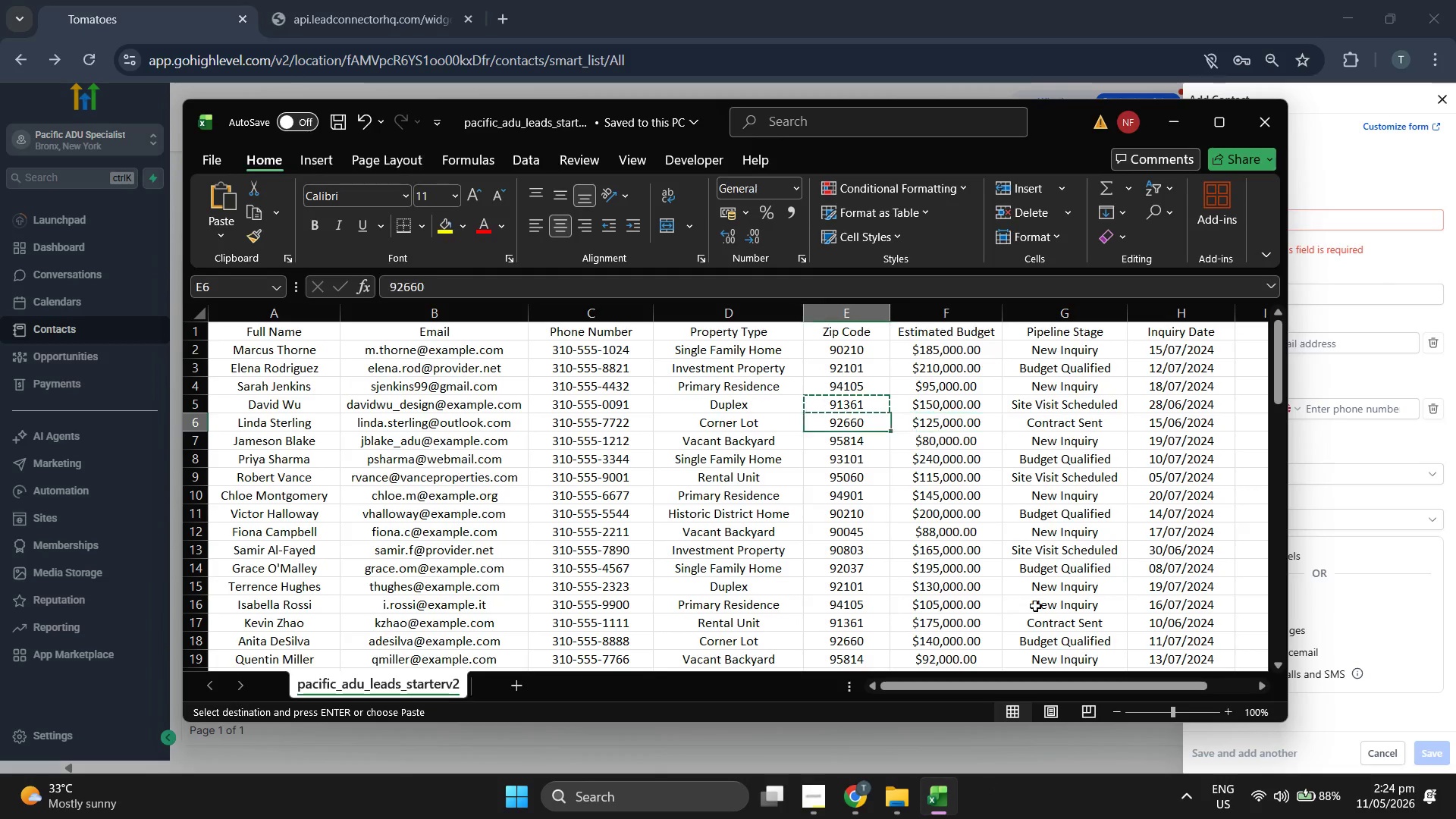 
key(ArrowLeft)
 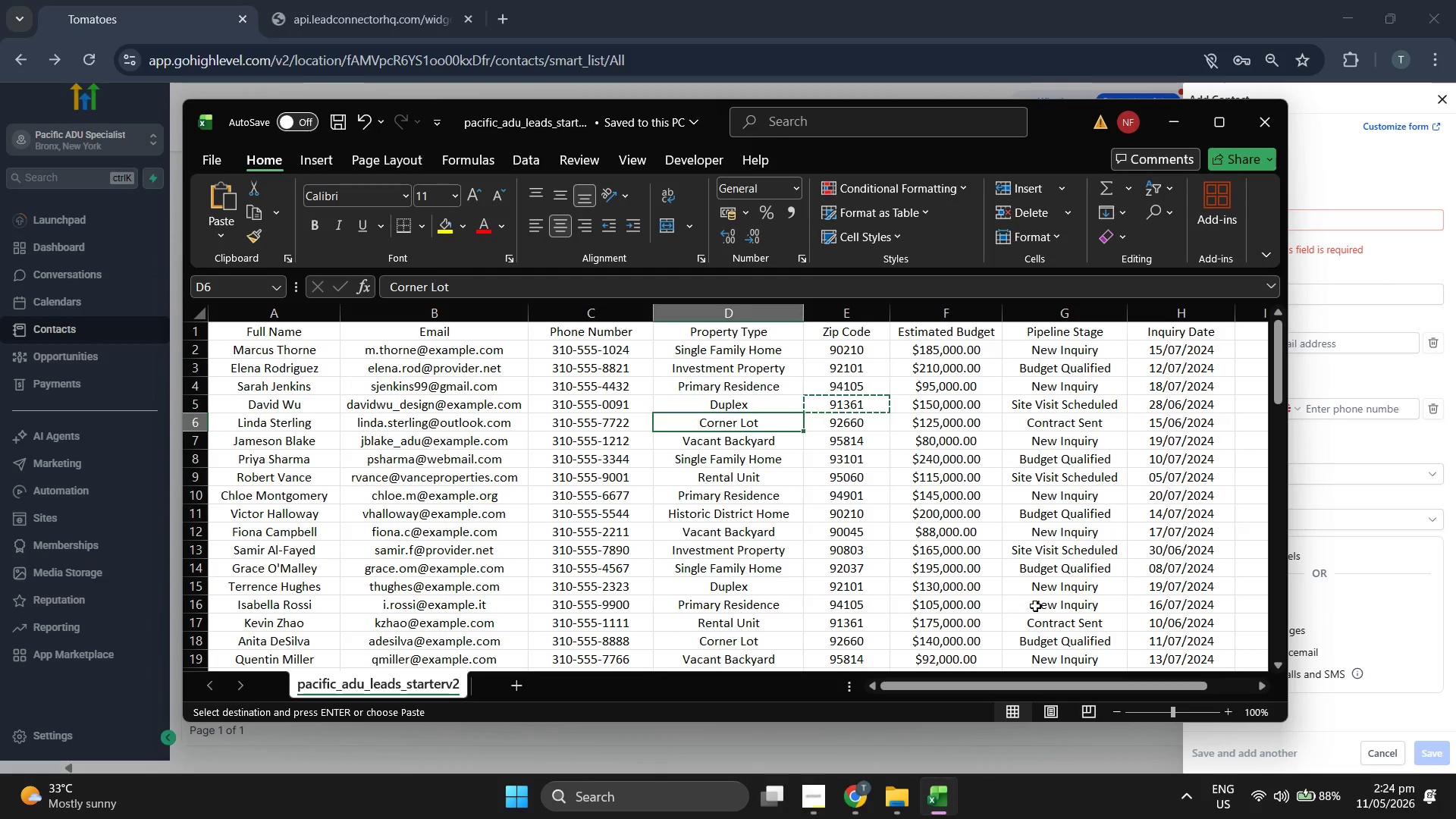 
key(ArrowLeft)
 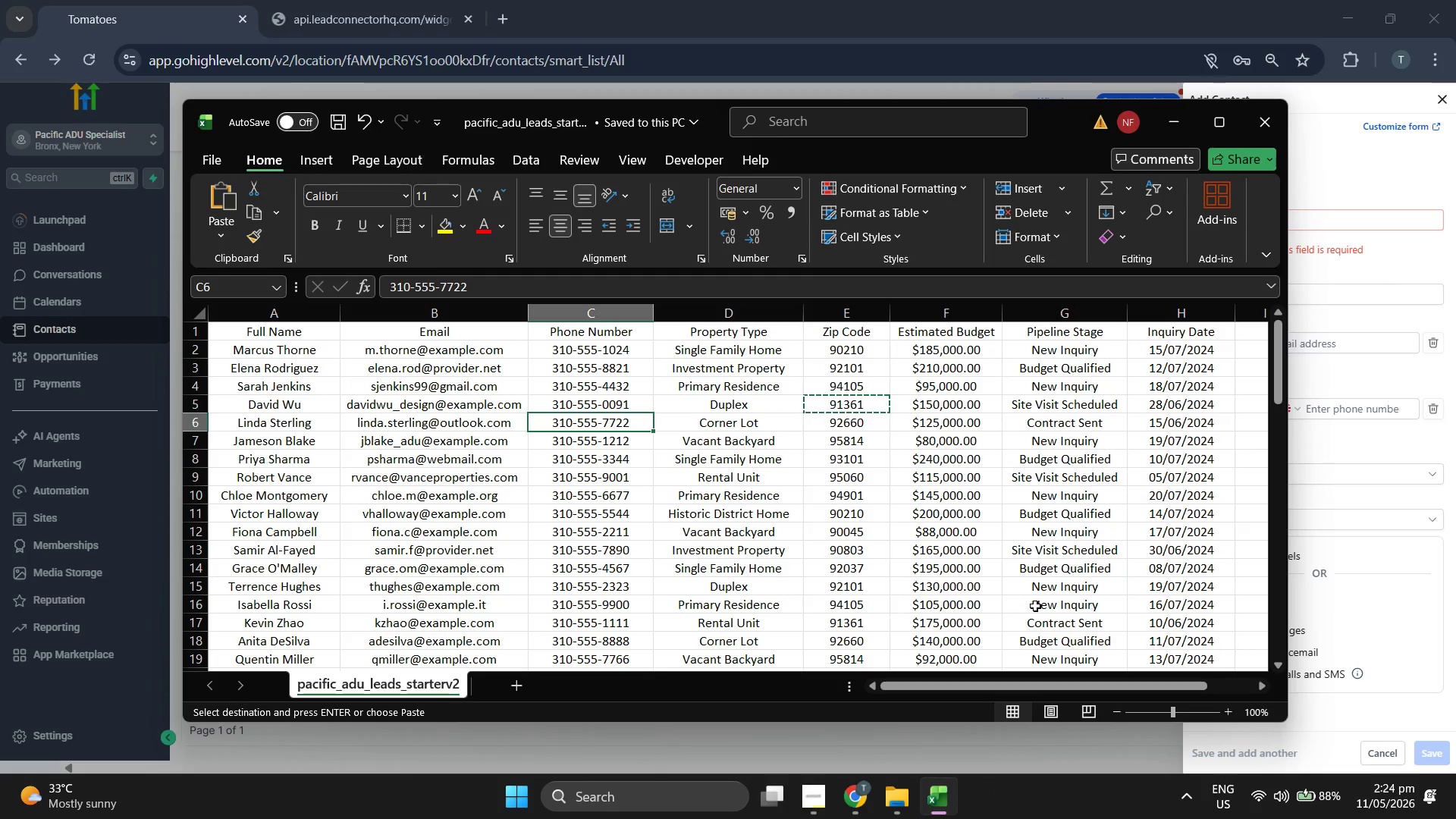 
key(ArrowLeft)
 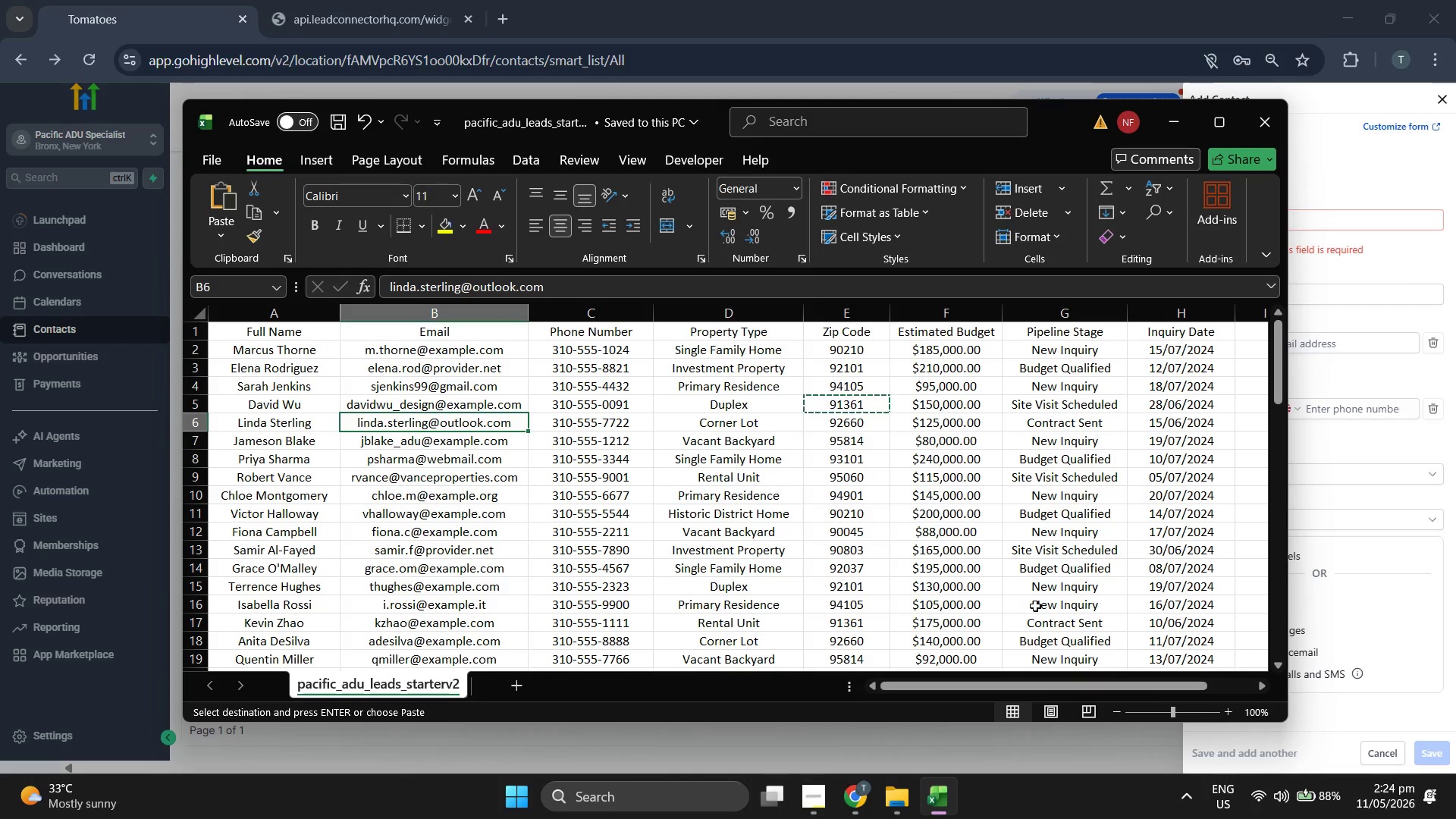 
key(Control+C)
 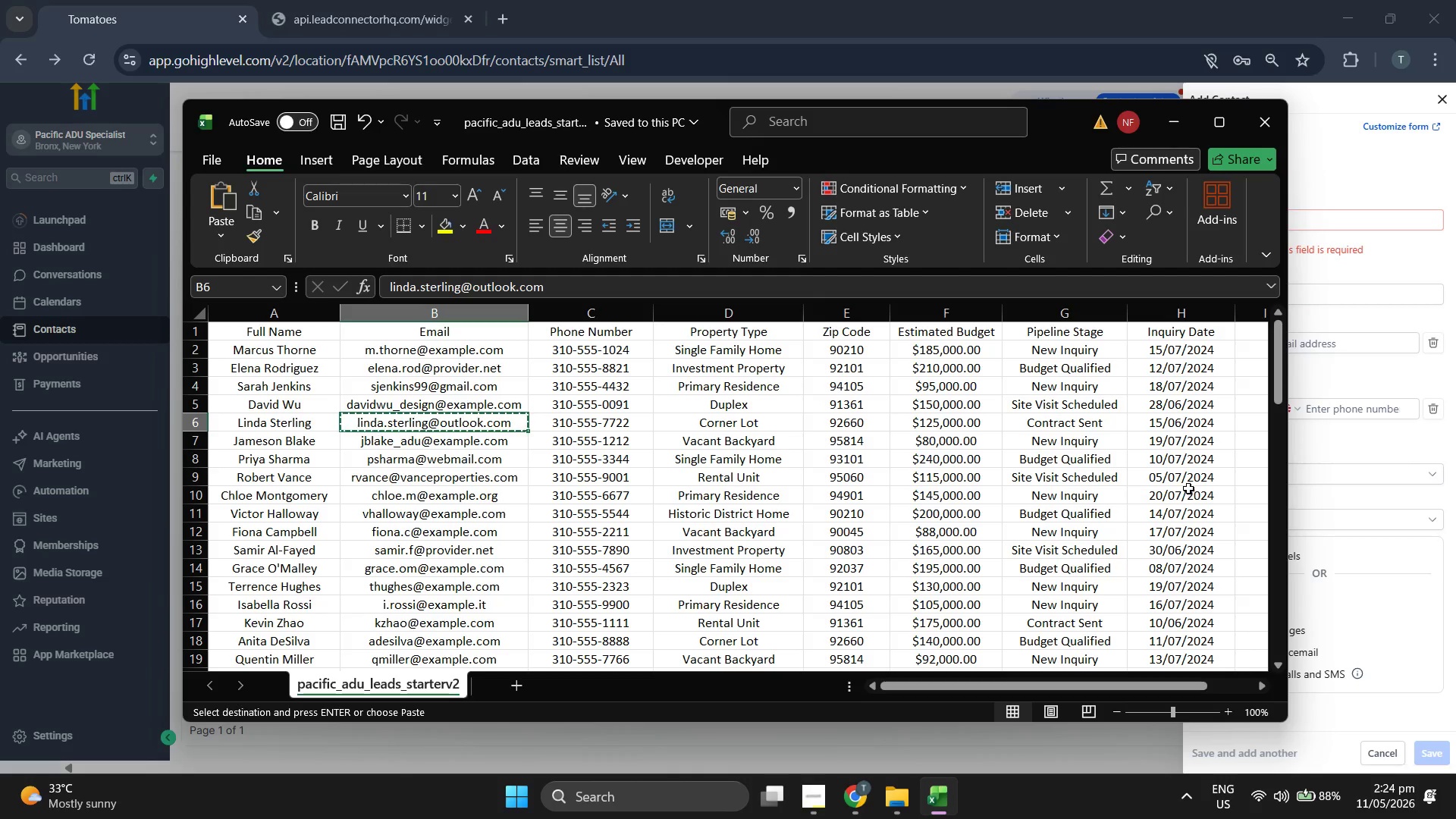 
left_click([1326, 166])
 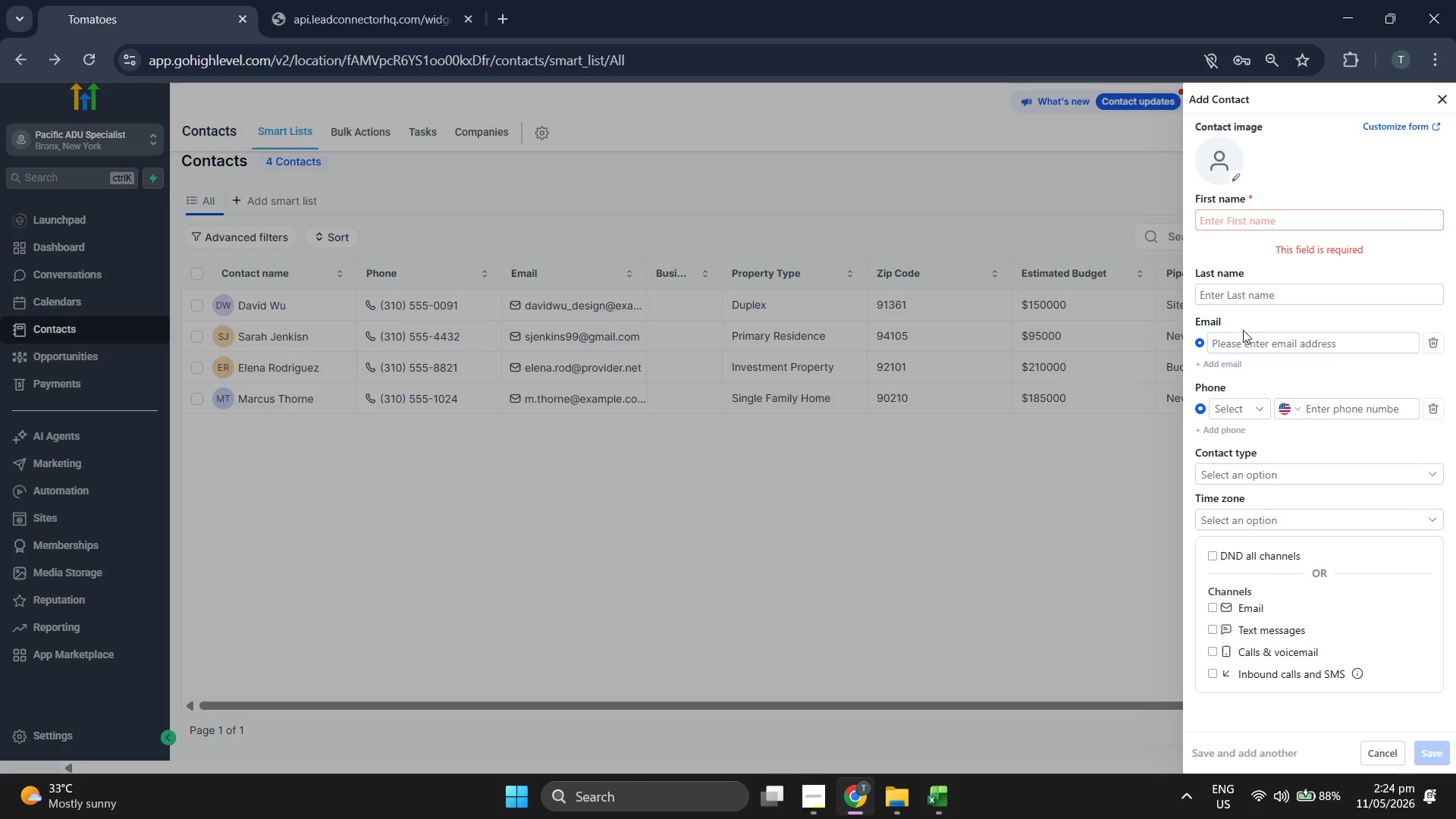 
left_click([1242, 335])
 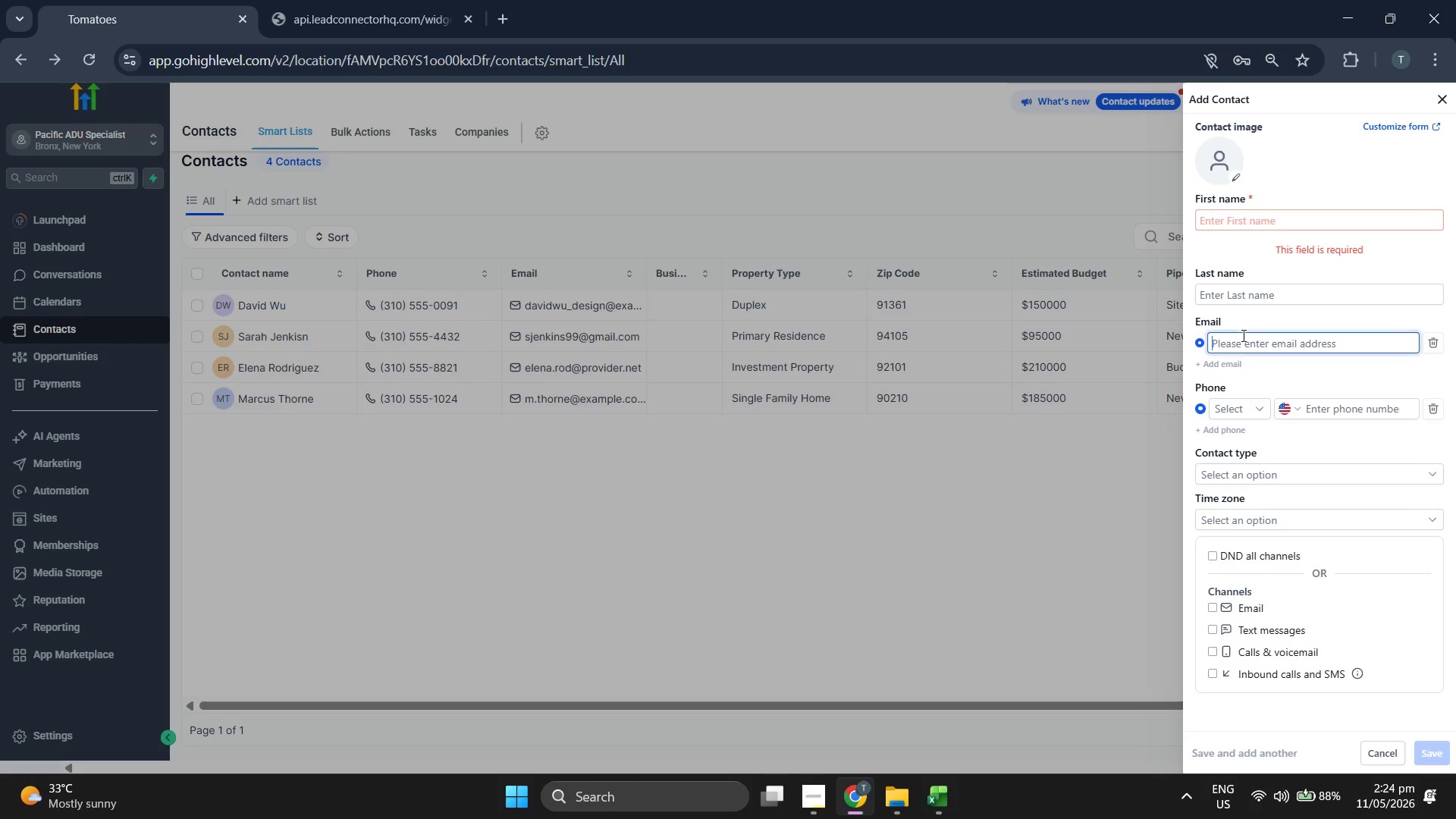 
key(Control+V)
 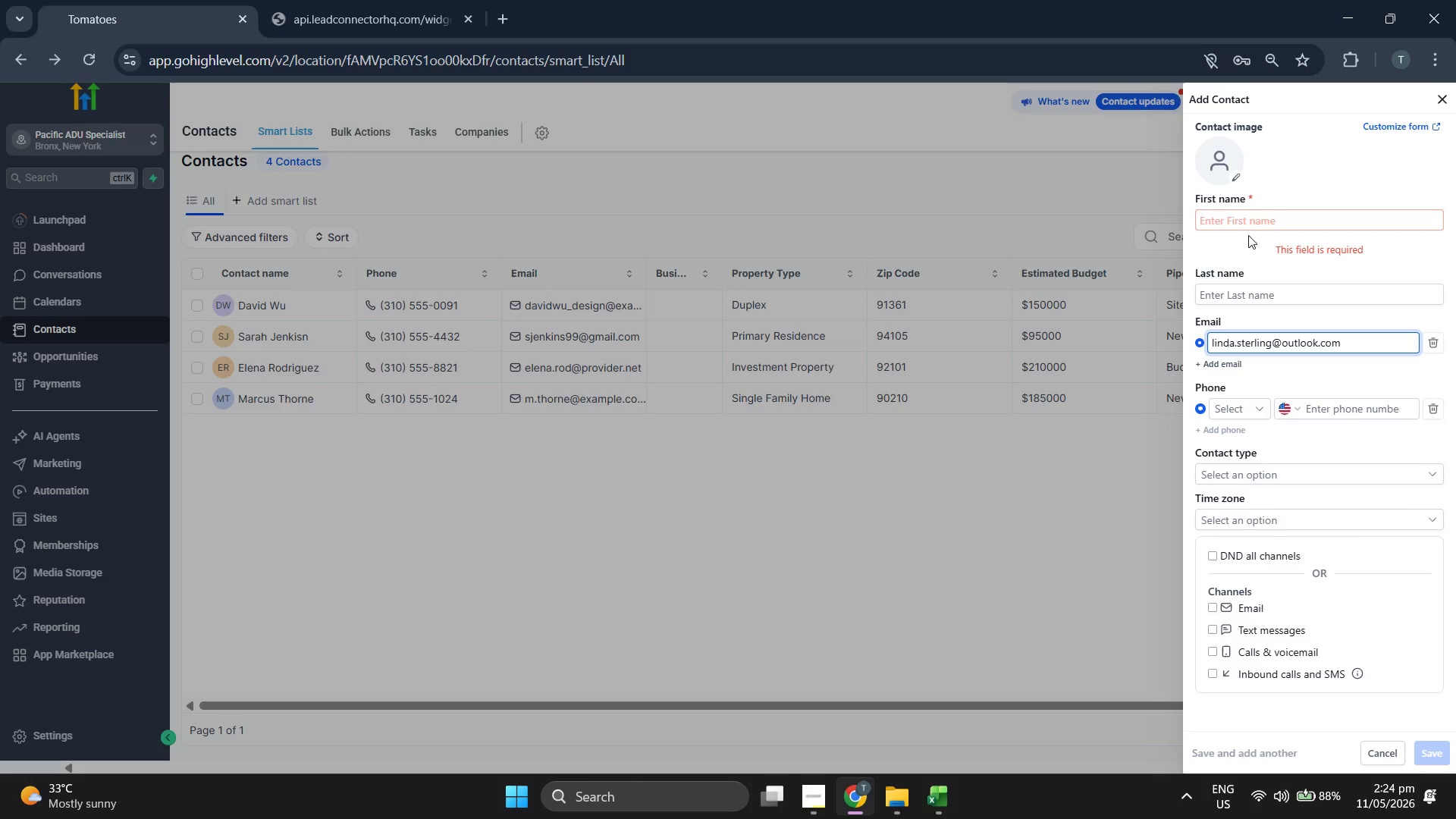 
left_click([1248, 227])
 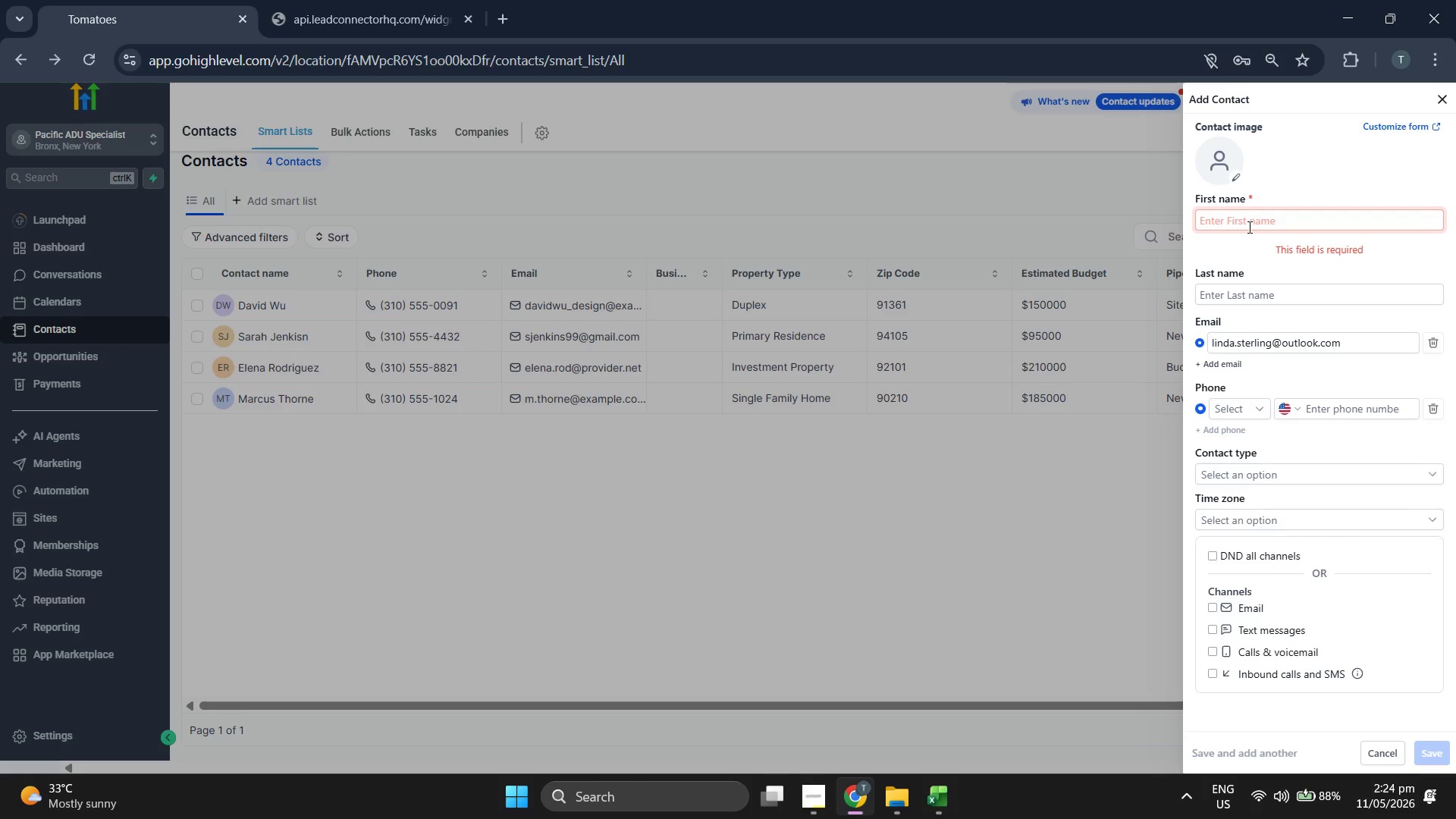 
type(Linda)
key(Tab)
type(Strling)
 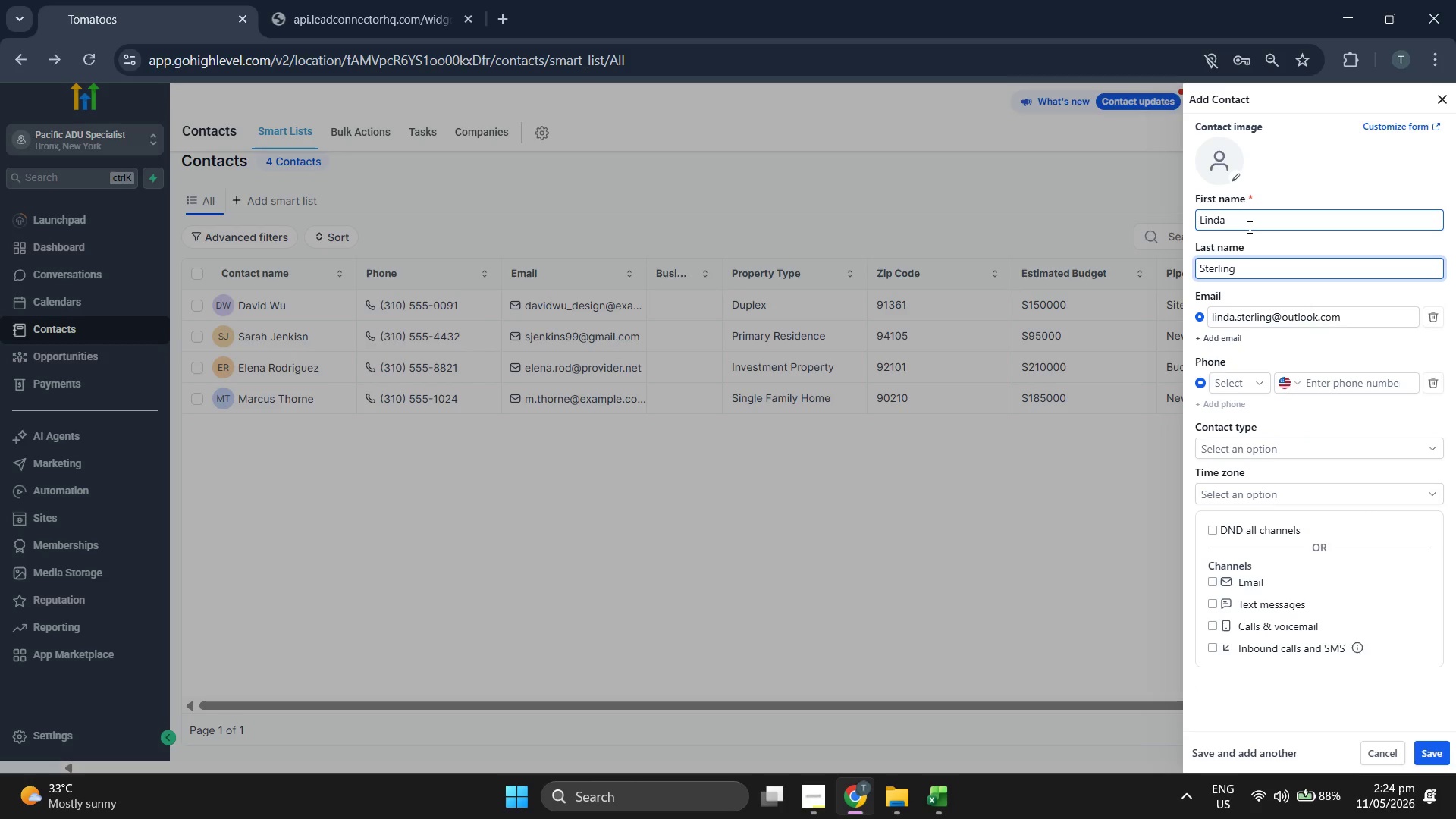 
hold_key(key=E, duration=0.38)
 